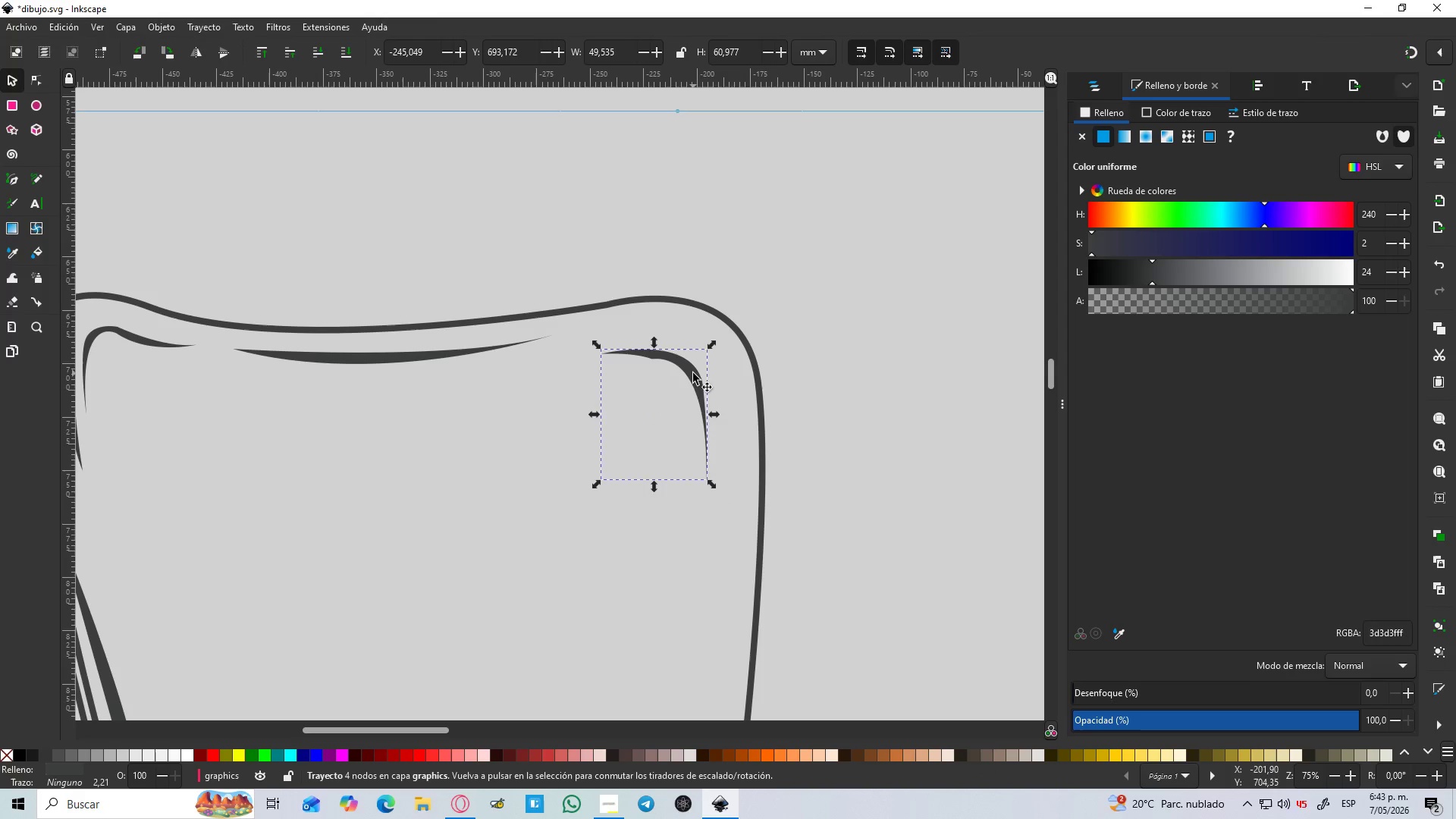 
hold_key(key=ShiftLeft, duration=0.48)
 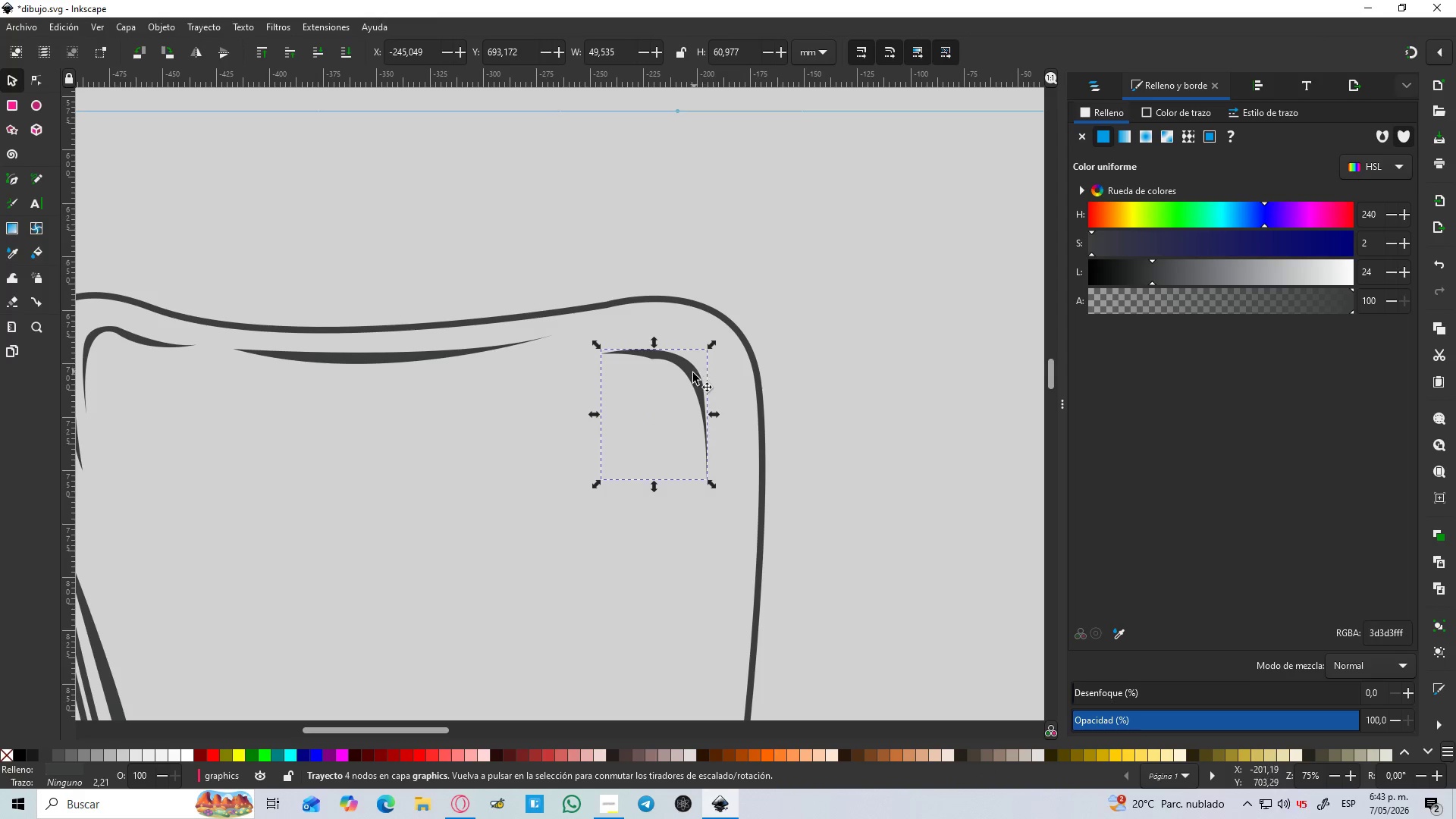 
left_click_drag(start_coordinate=[693, 373], to_coordinate=[717, 346])
 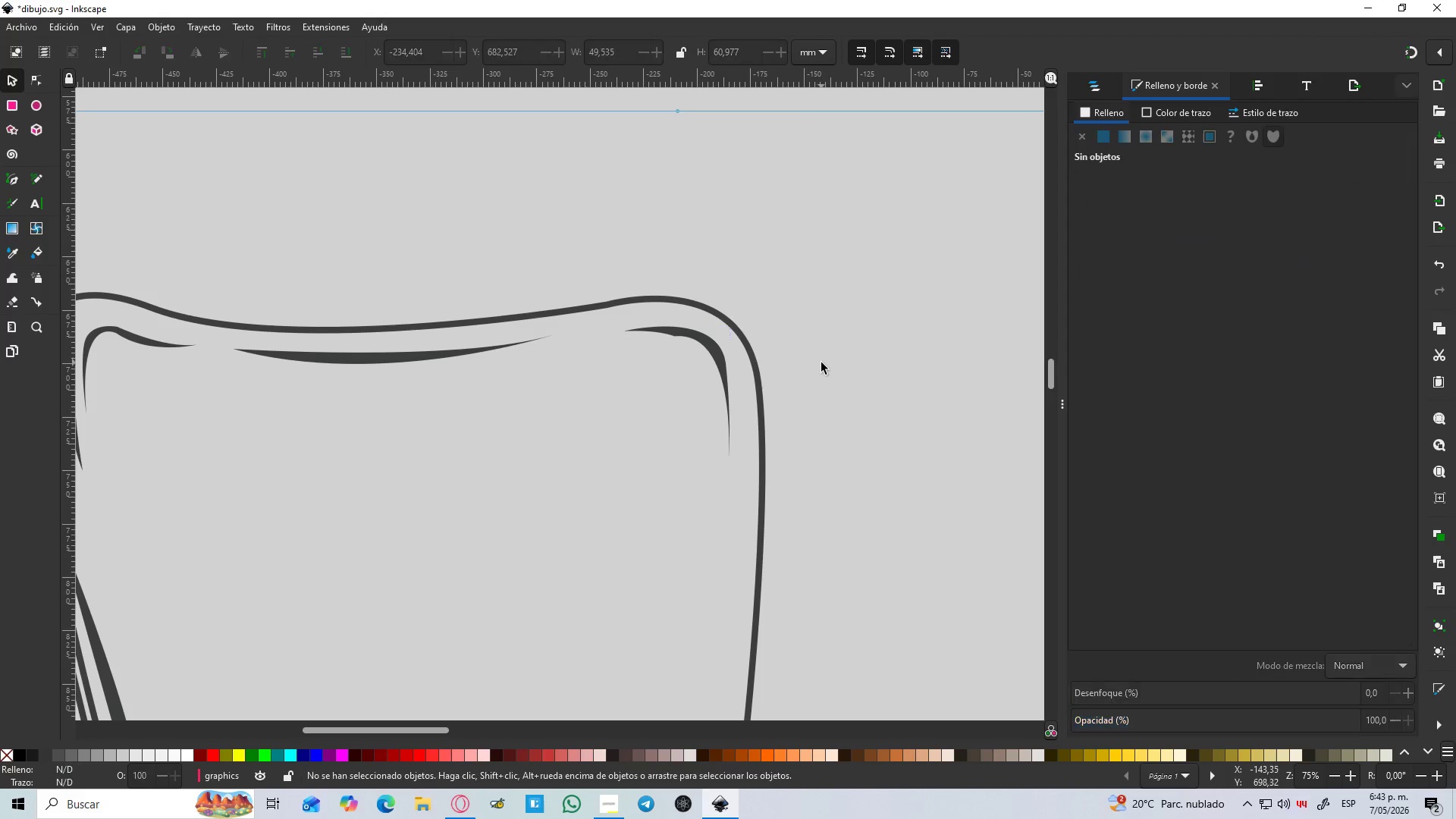 
hold_key(key=ControlLeft, duration=1.52)
scroll: coordinate [821, 362], scroll_direction: down, amount: 3.0
 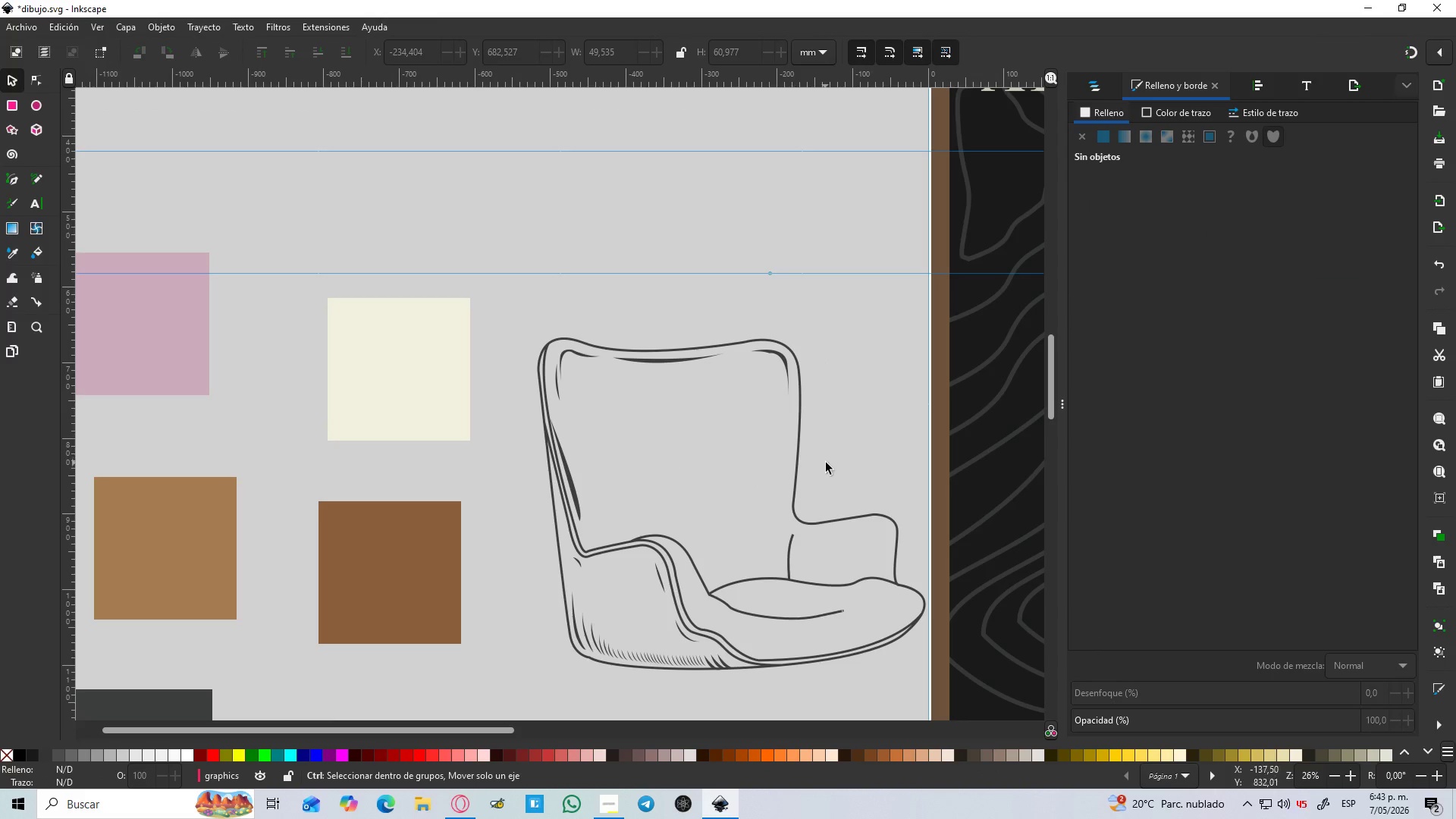 
scroll: coordinate [826, 463], scroll_direction: up, amount: 2.0
 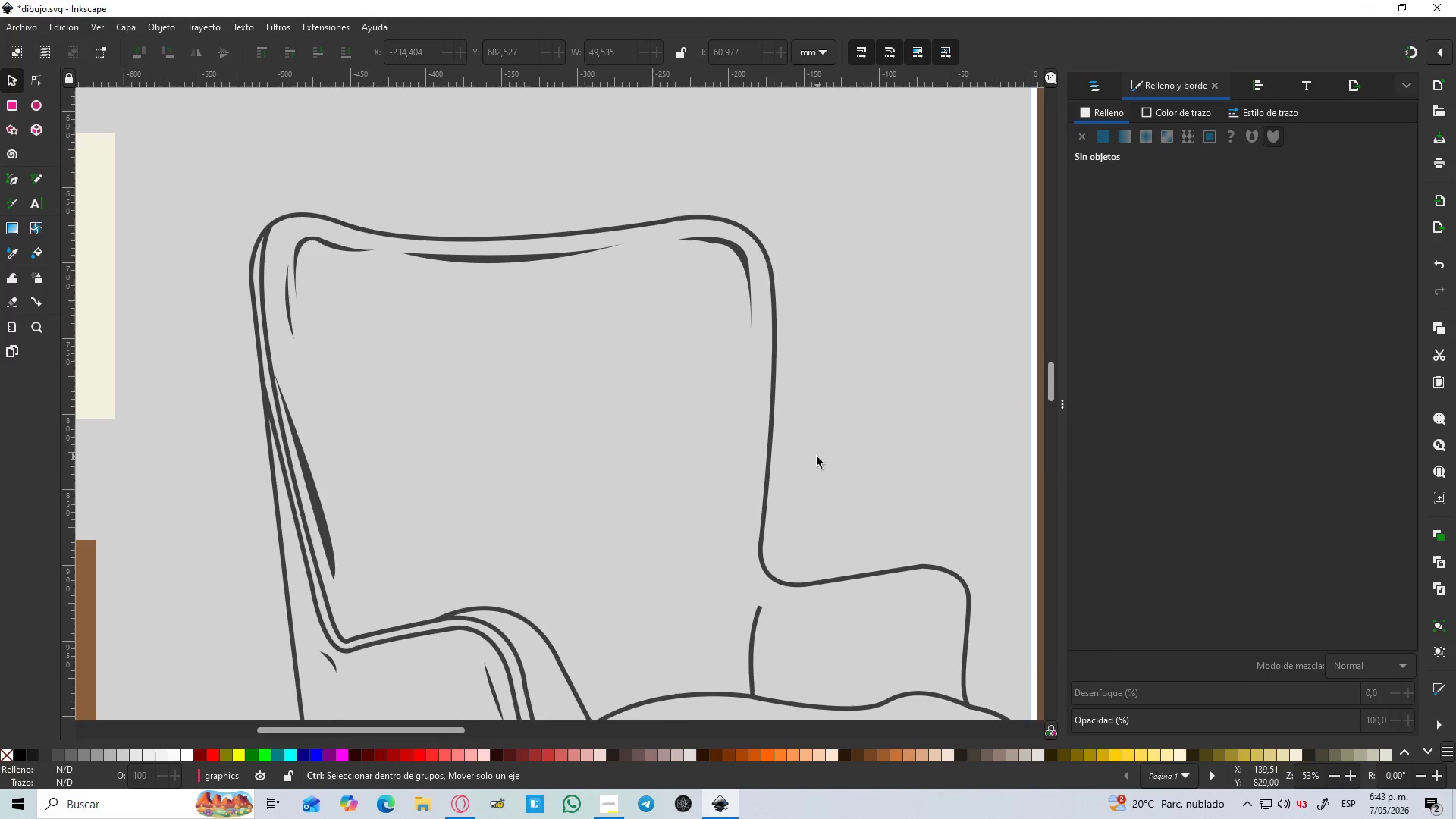 
hold_key(key=ControlLeft, duration=1.14)
 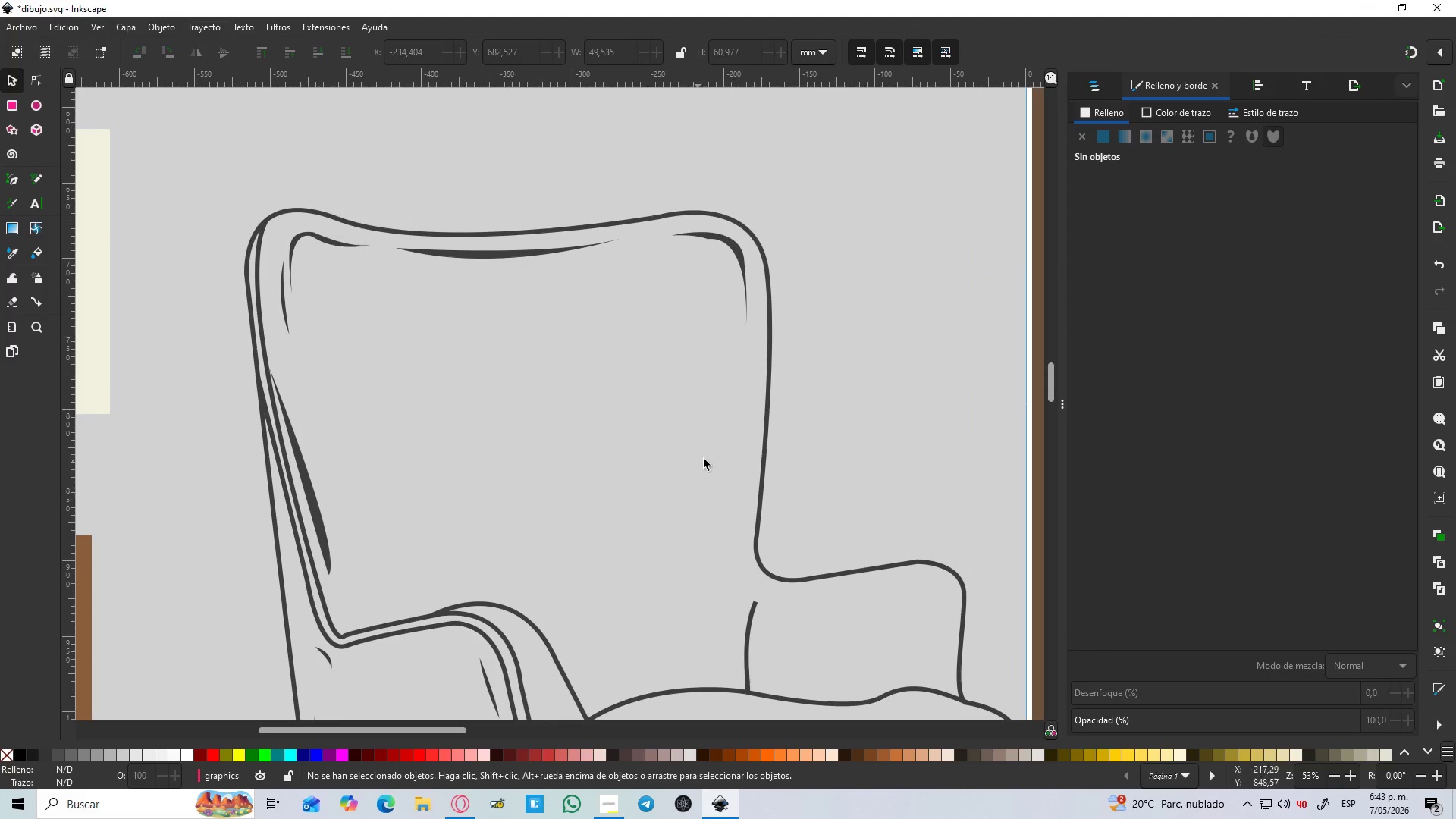 
scroll: coordinate [817, 457], scroll_direction: down, amount: 1.0
 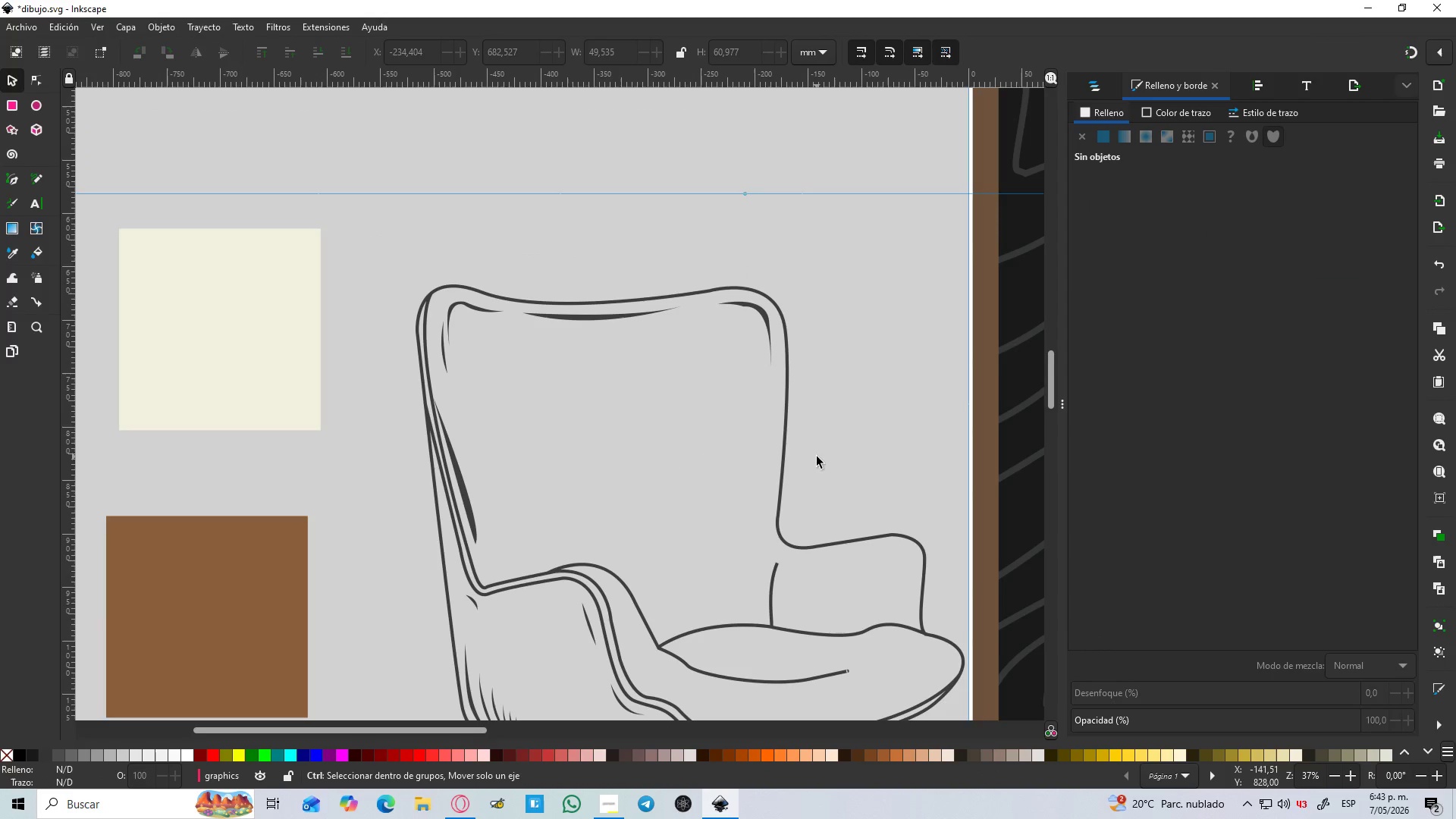 
hold_key(key=ControlLeft, duration=13.94)
 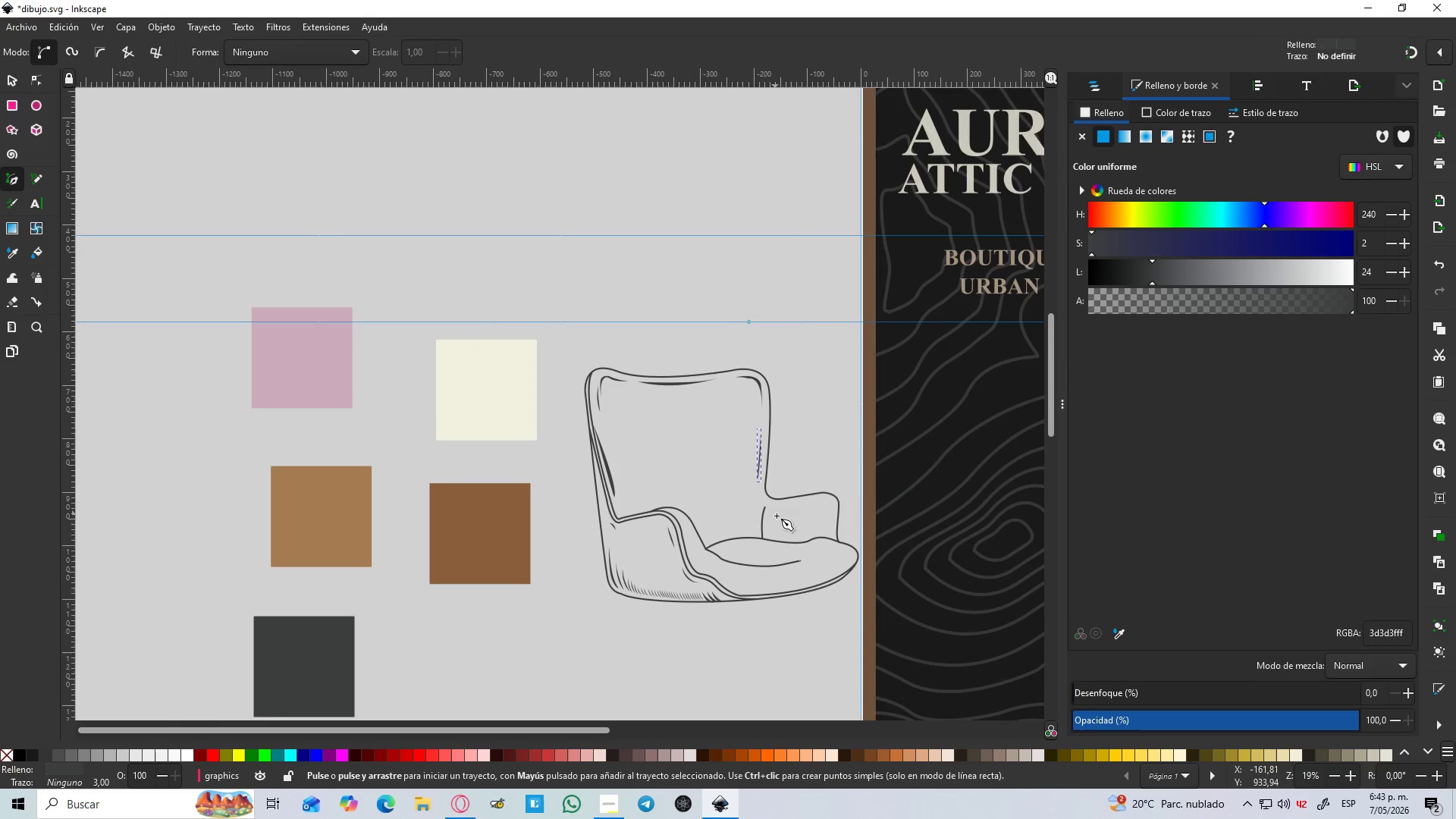 
scroll: coordinate [828, 468], scroll_direction: up, amount: 1.0
 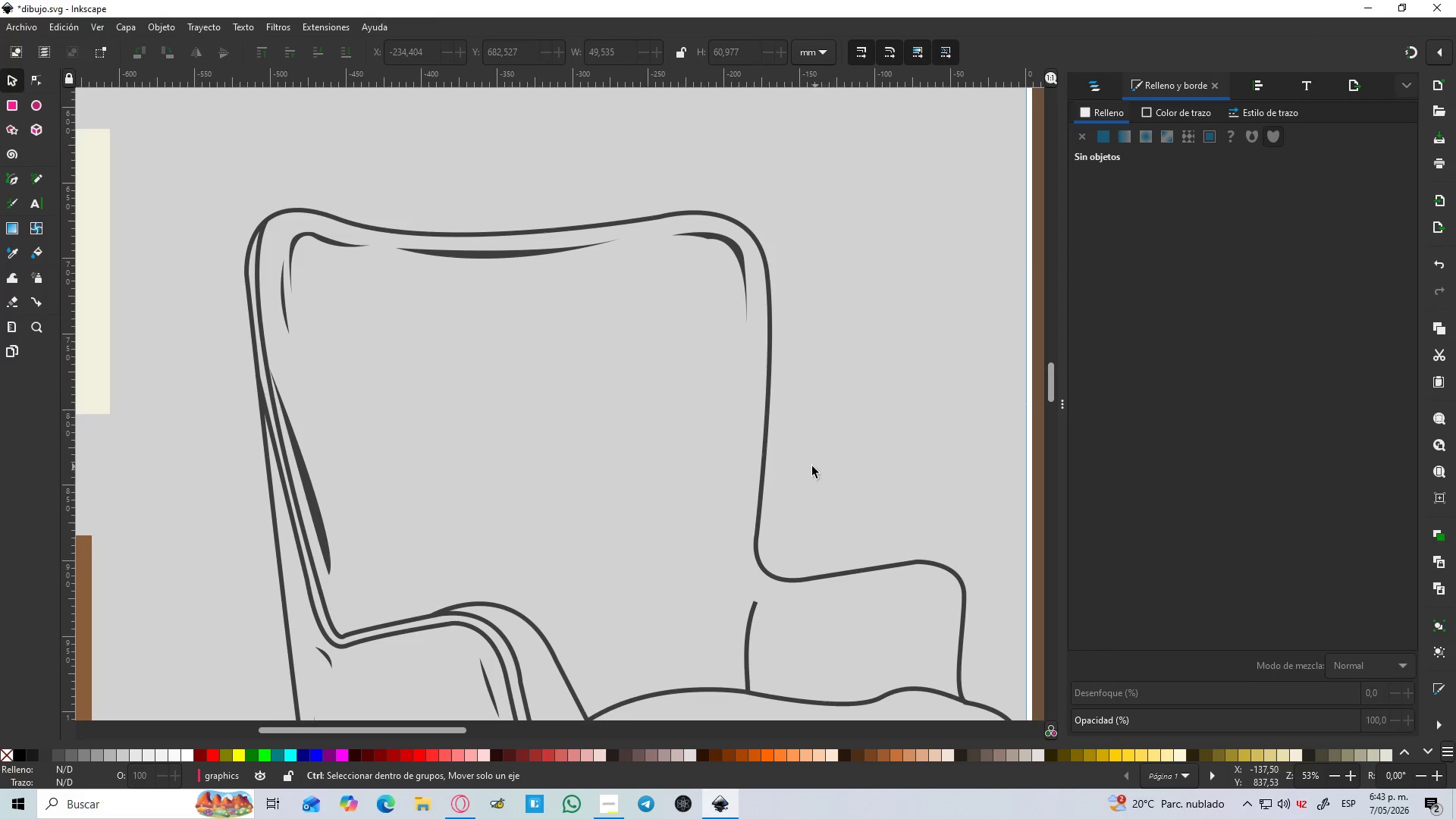 
key(B)
 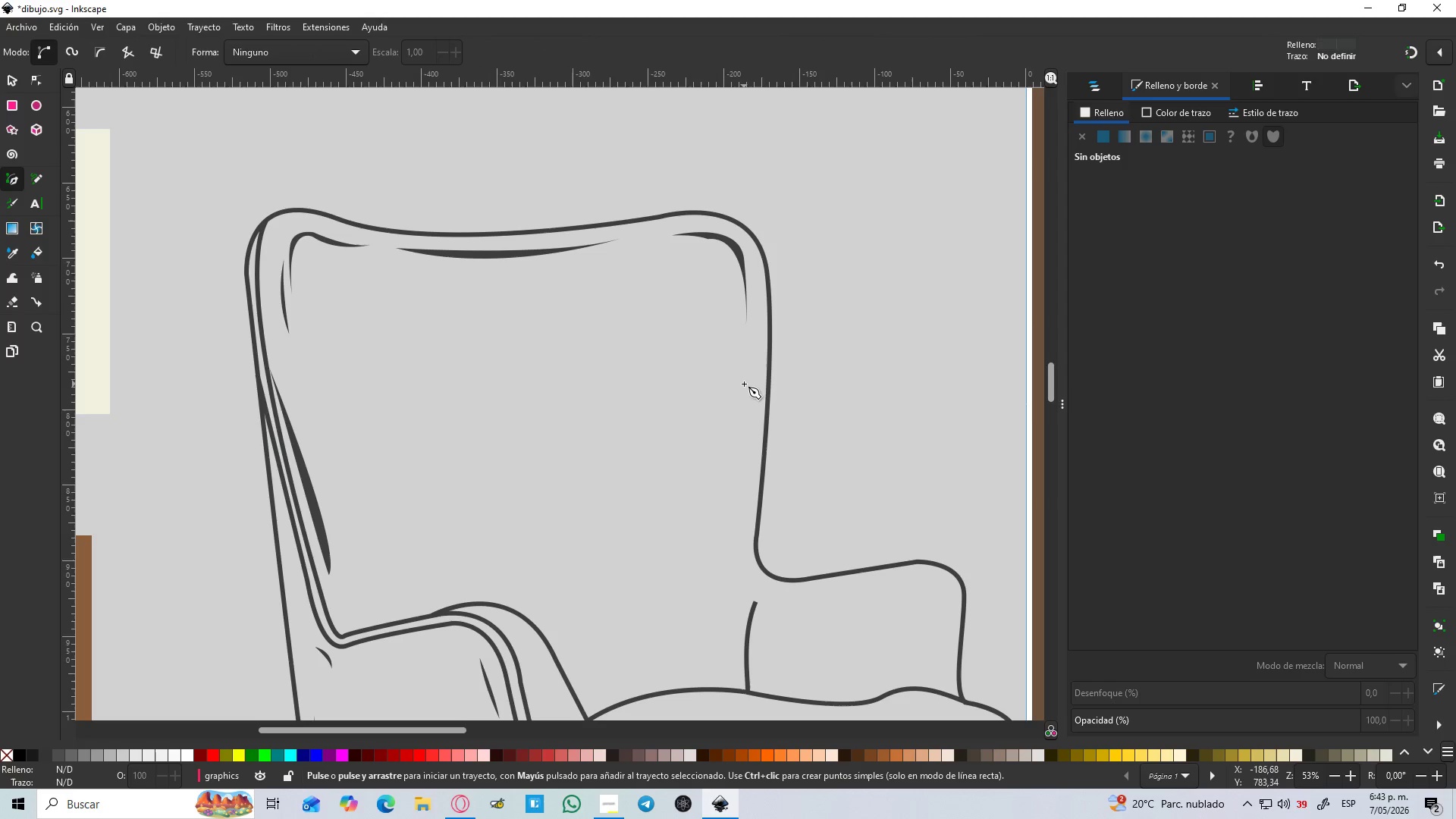 
left_click([745, 382])
 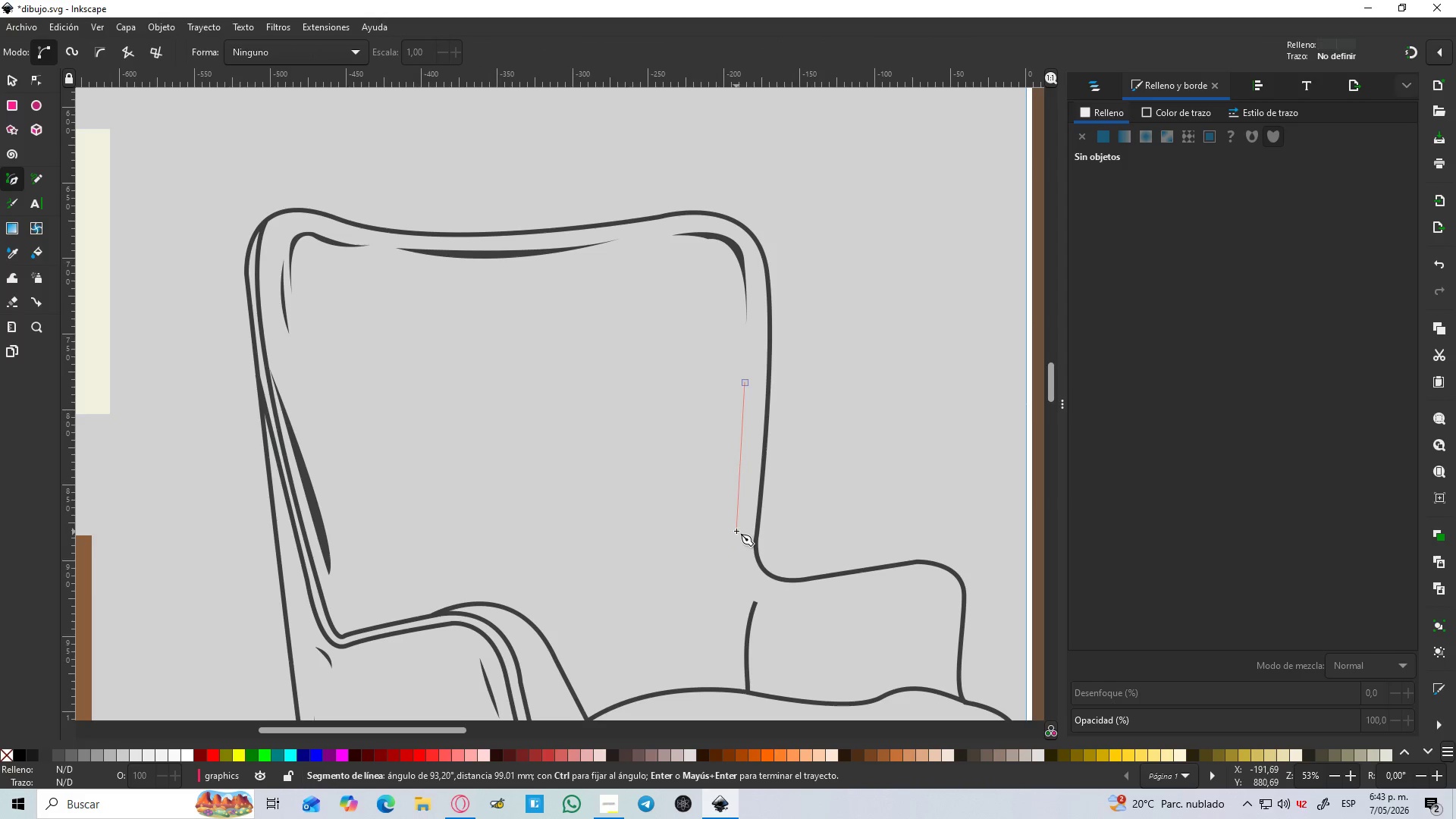 
left_click_drag(start_coordinate=[733, 531], to_coordinate=[722, 563])
 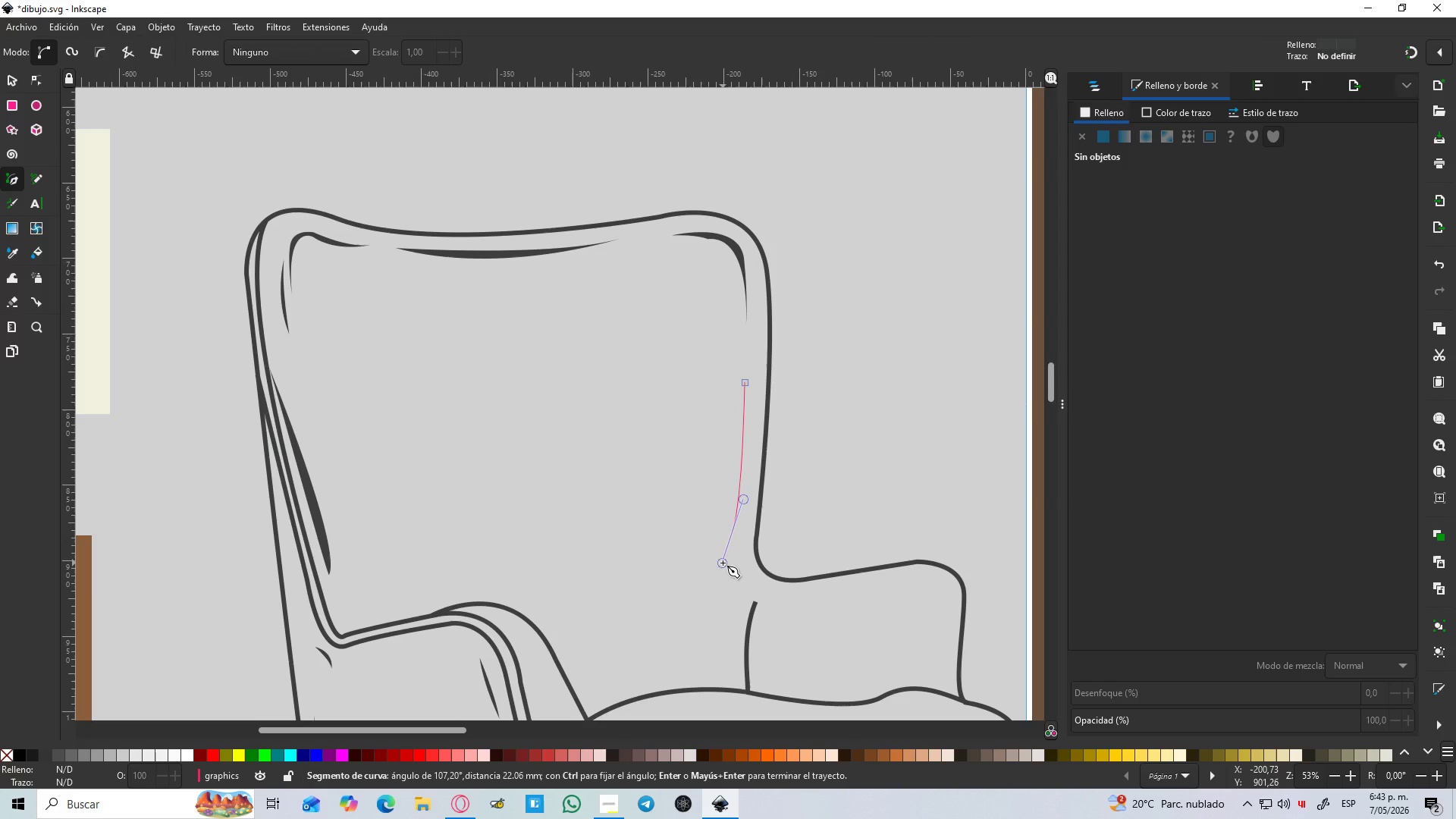 
key(Shift+L)
 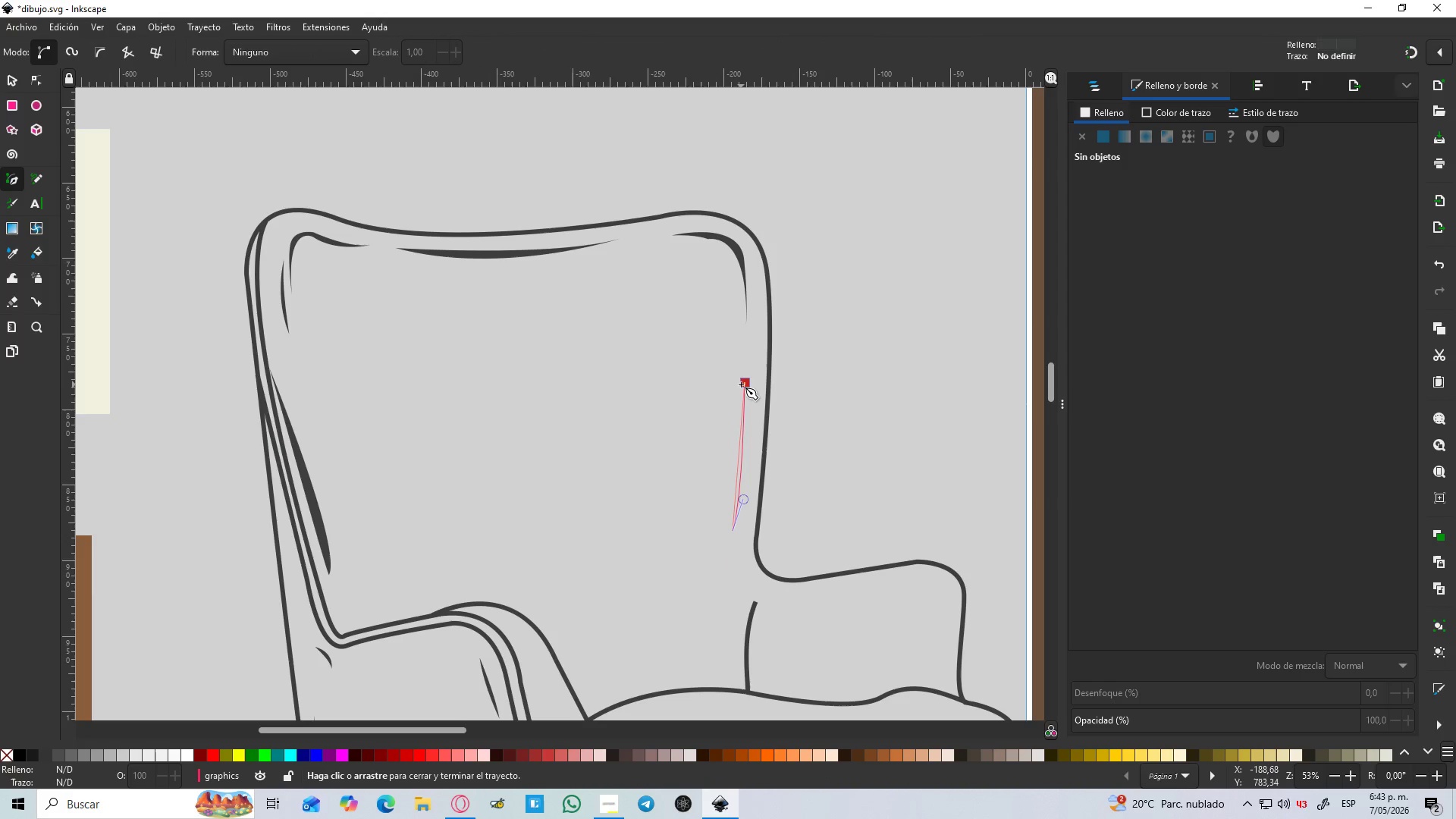 
left_click([741, 384])
 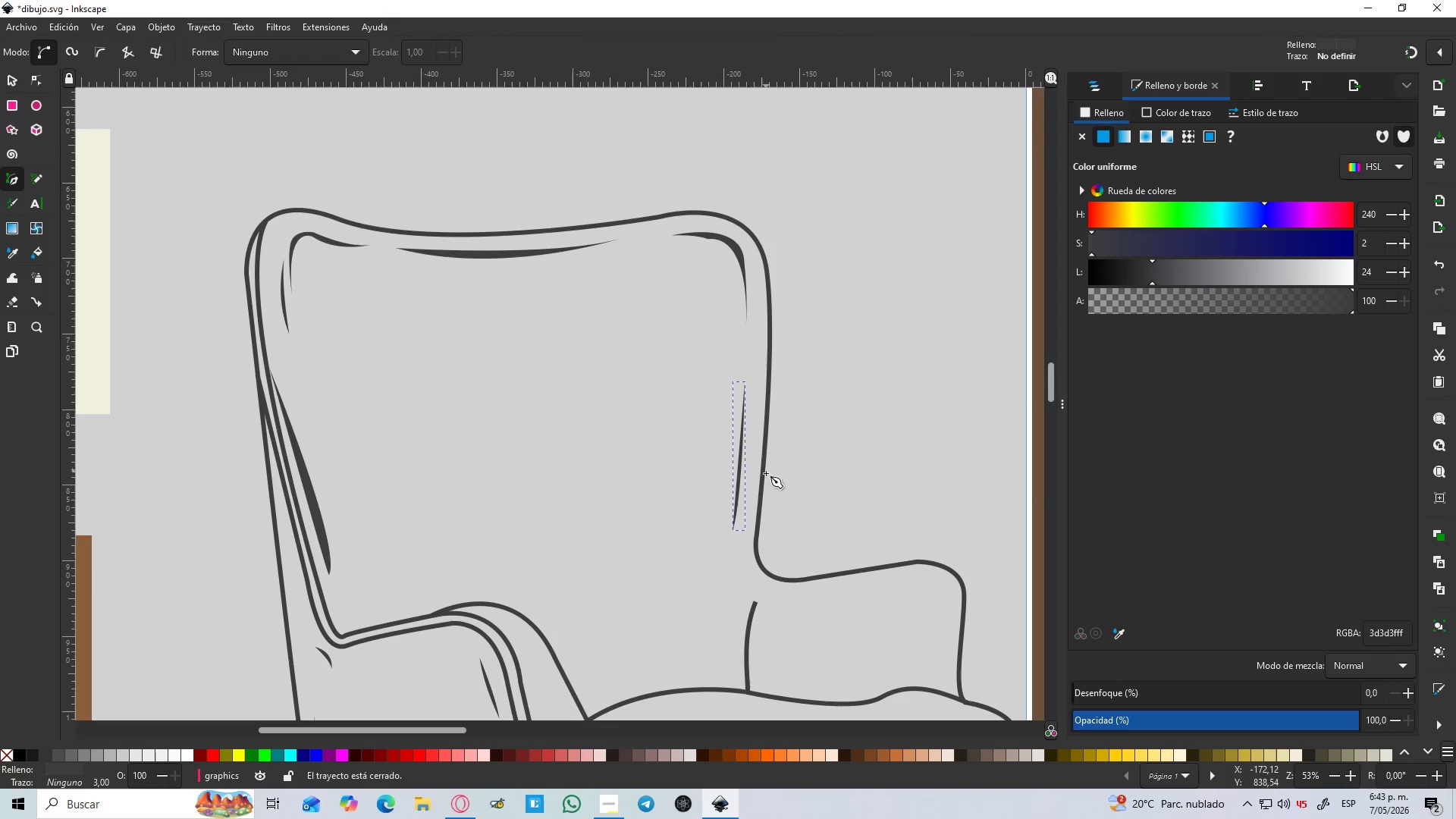 
scroll: coordinate [766, 482], scroll_direction: down, amount: 2.0
 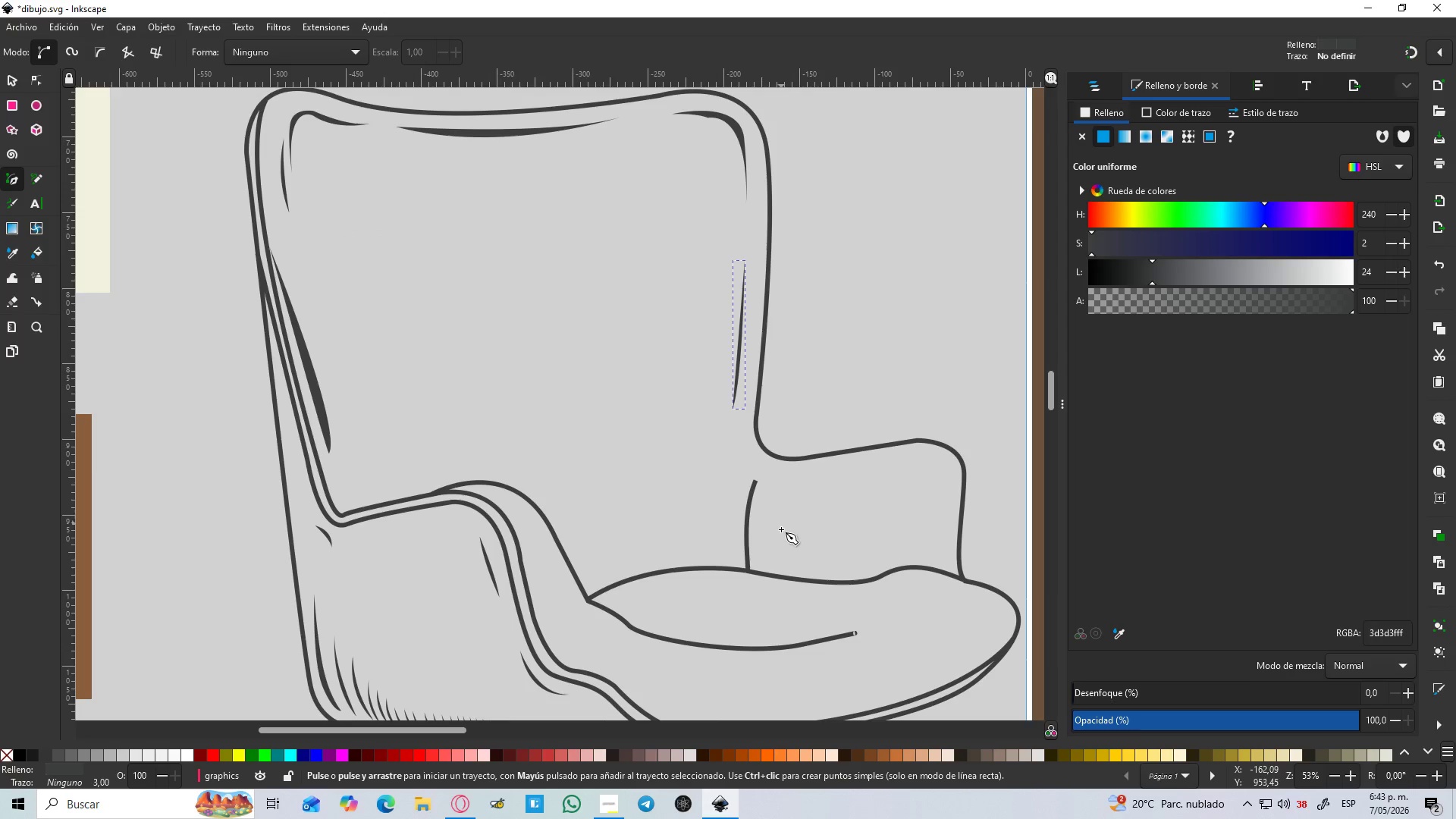 
hold_key(key=ControlLeft, duration=1.52)
scroll: coordinate [770, 521], scroll_direction: down, amount: 3.0
 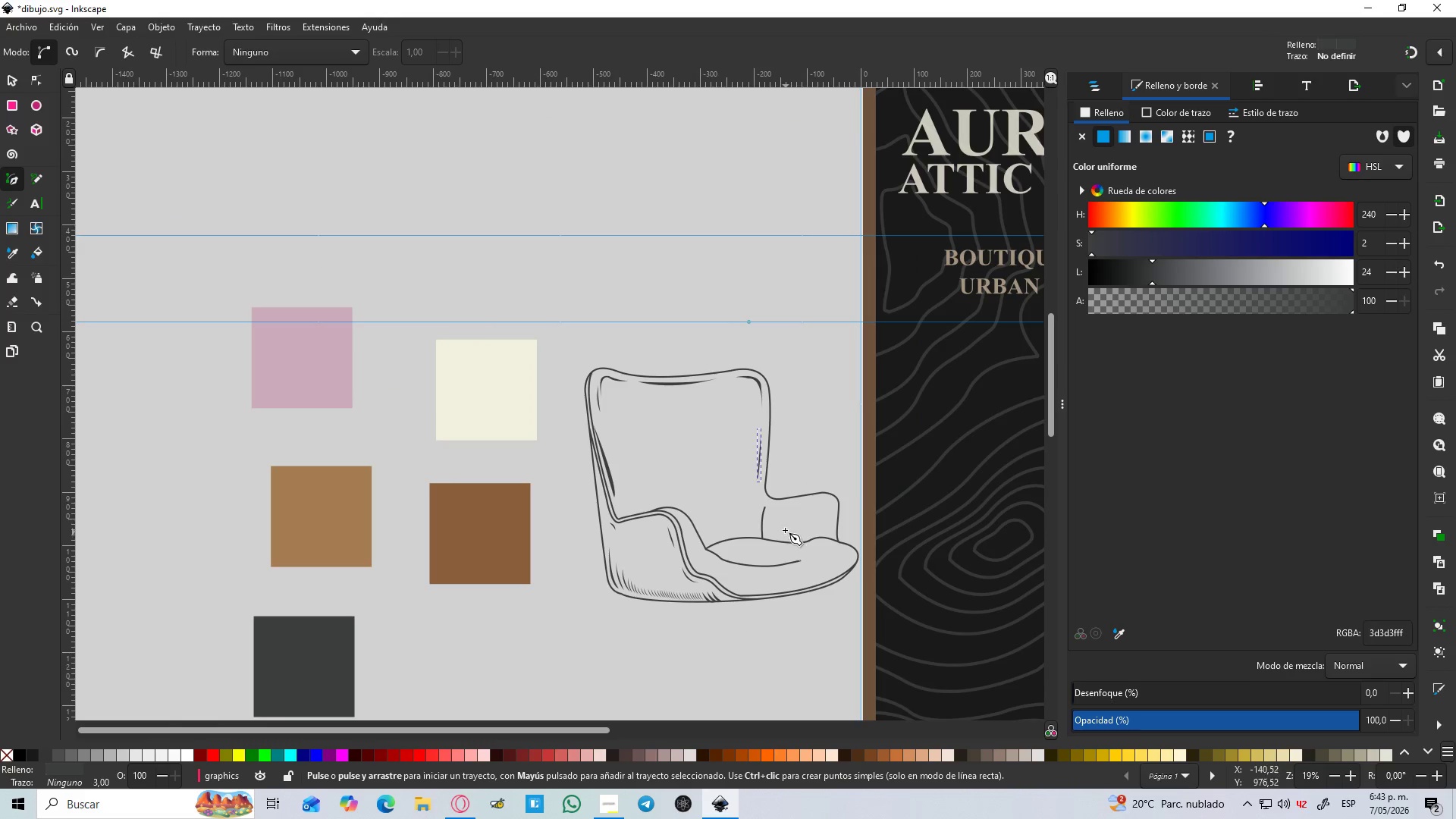 
scroll: coordinate [785, 529], scroll_direction: up, amount: 3.0
 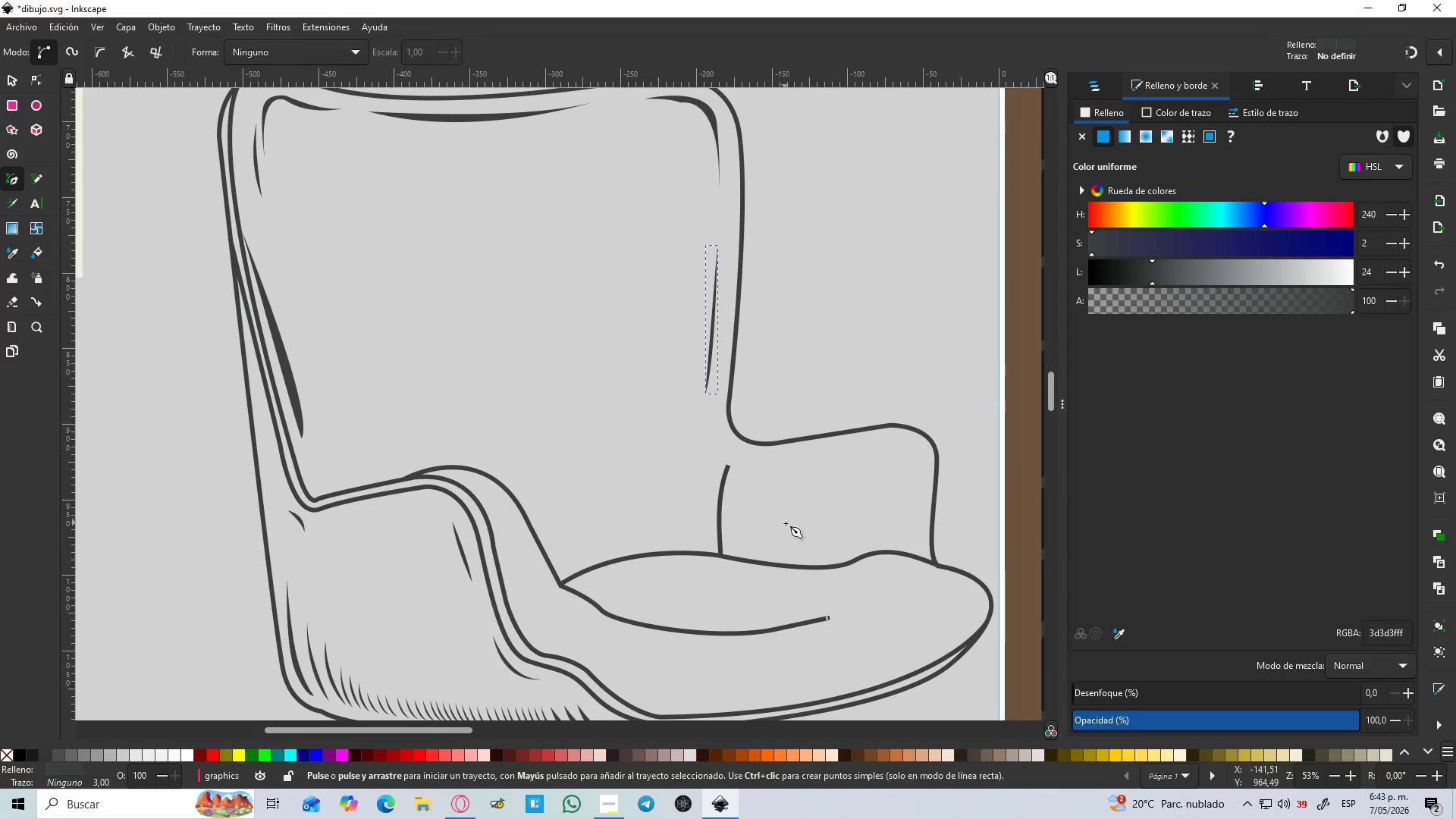 
hold_key(key=ControlLeft, duration=0.69)
 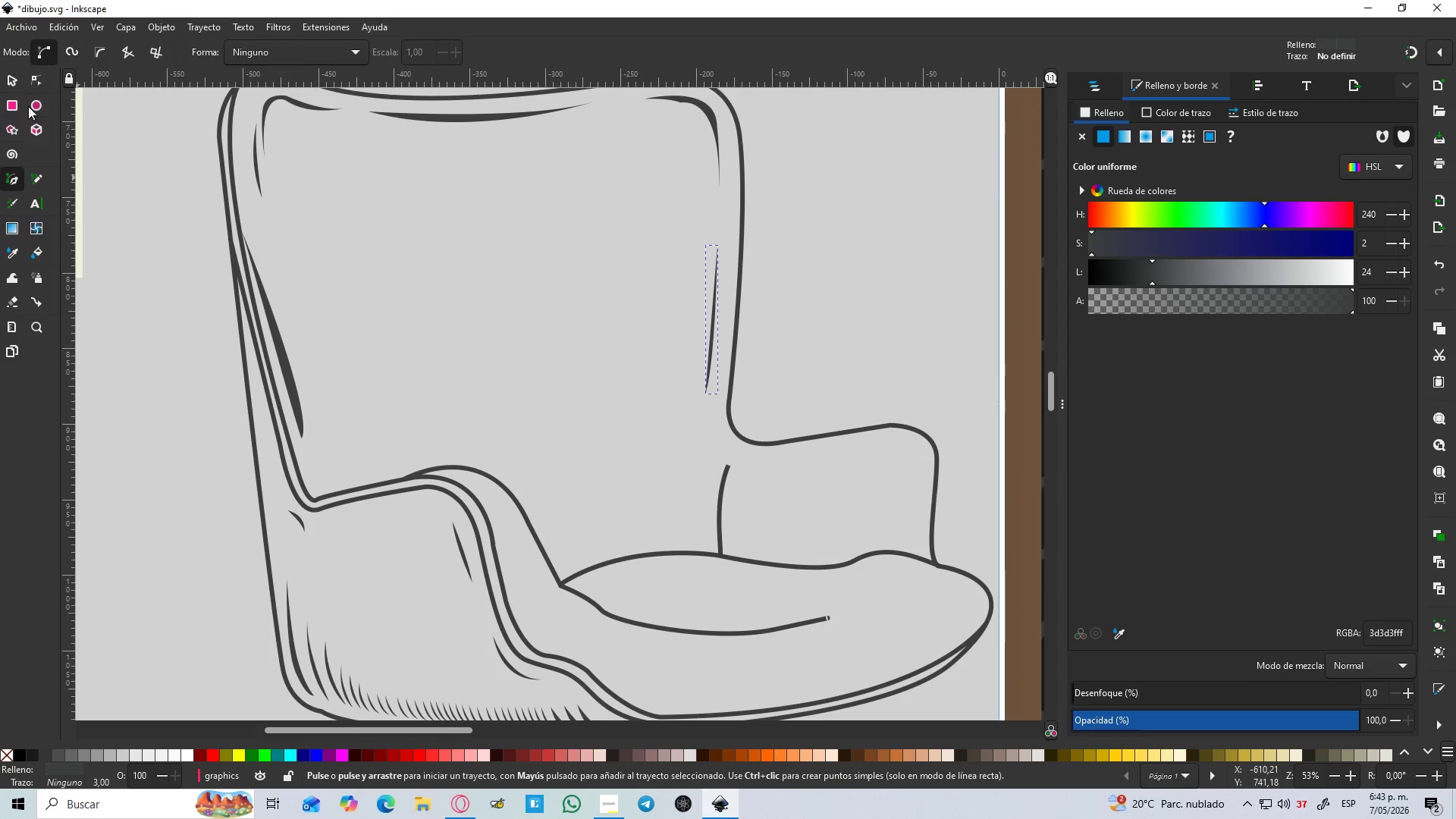 
left_click_drag(start_coordinate=[31, 107], to_coordinate=[426, 249])
 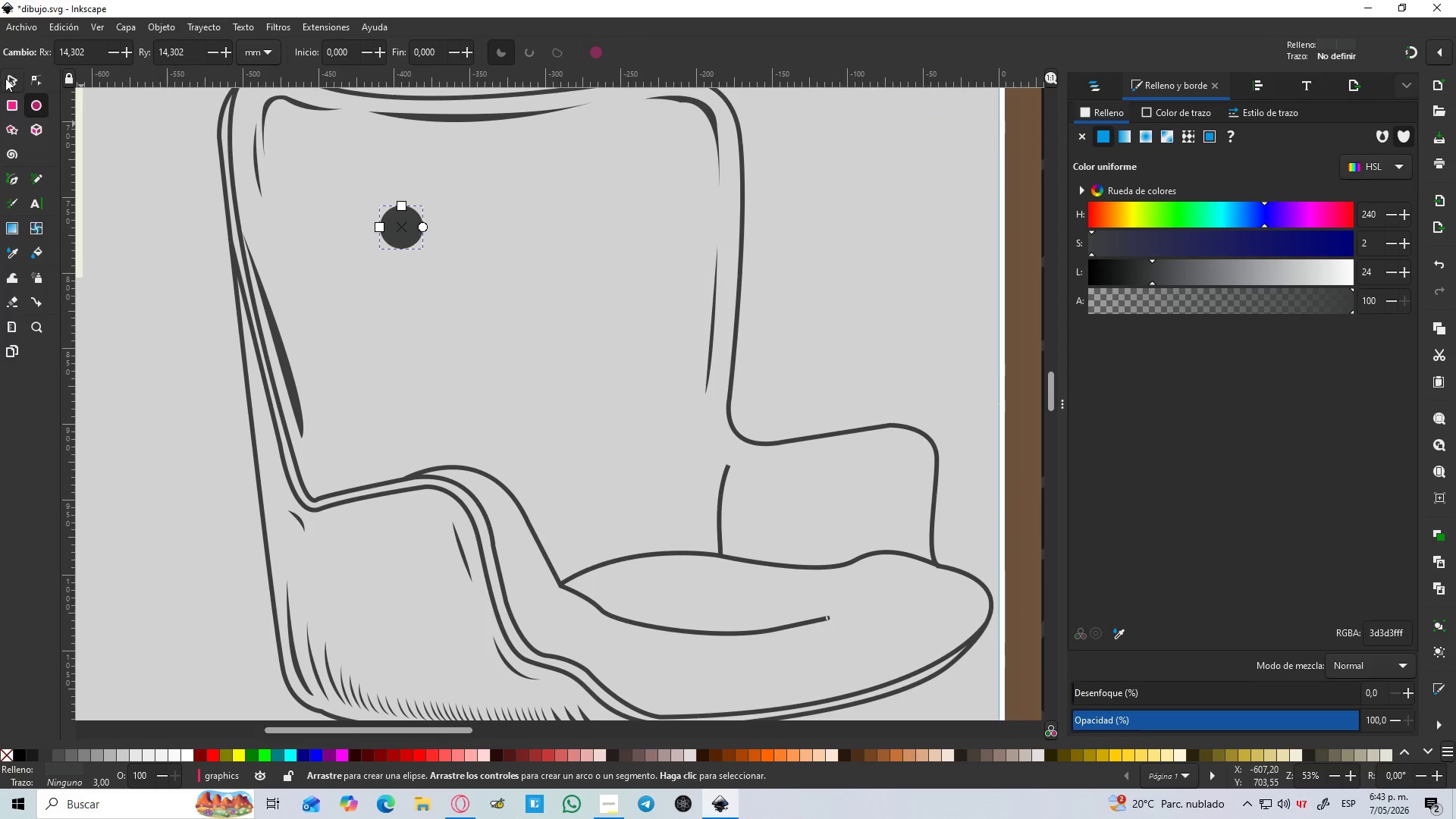 
hold_key(key=ControlLeft, duration=0.98)
 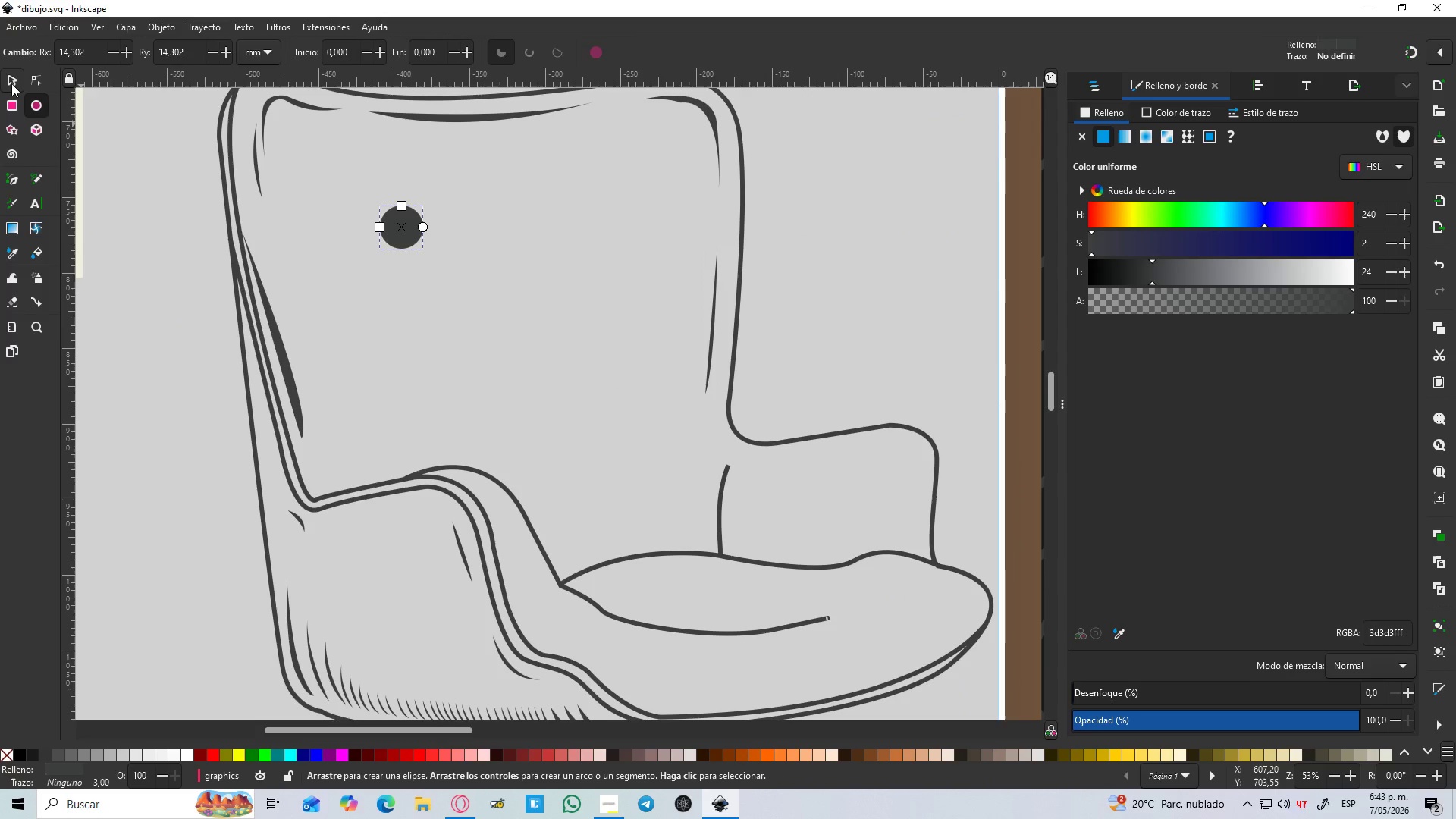 
left_click([11, 83])
 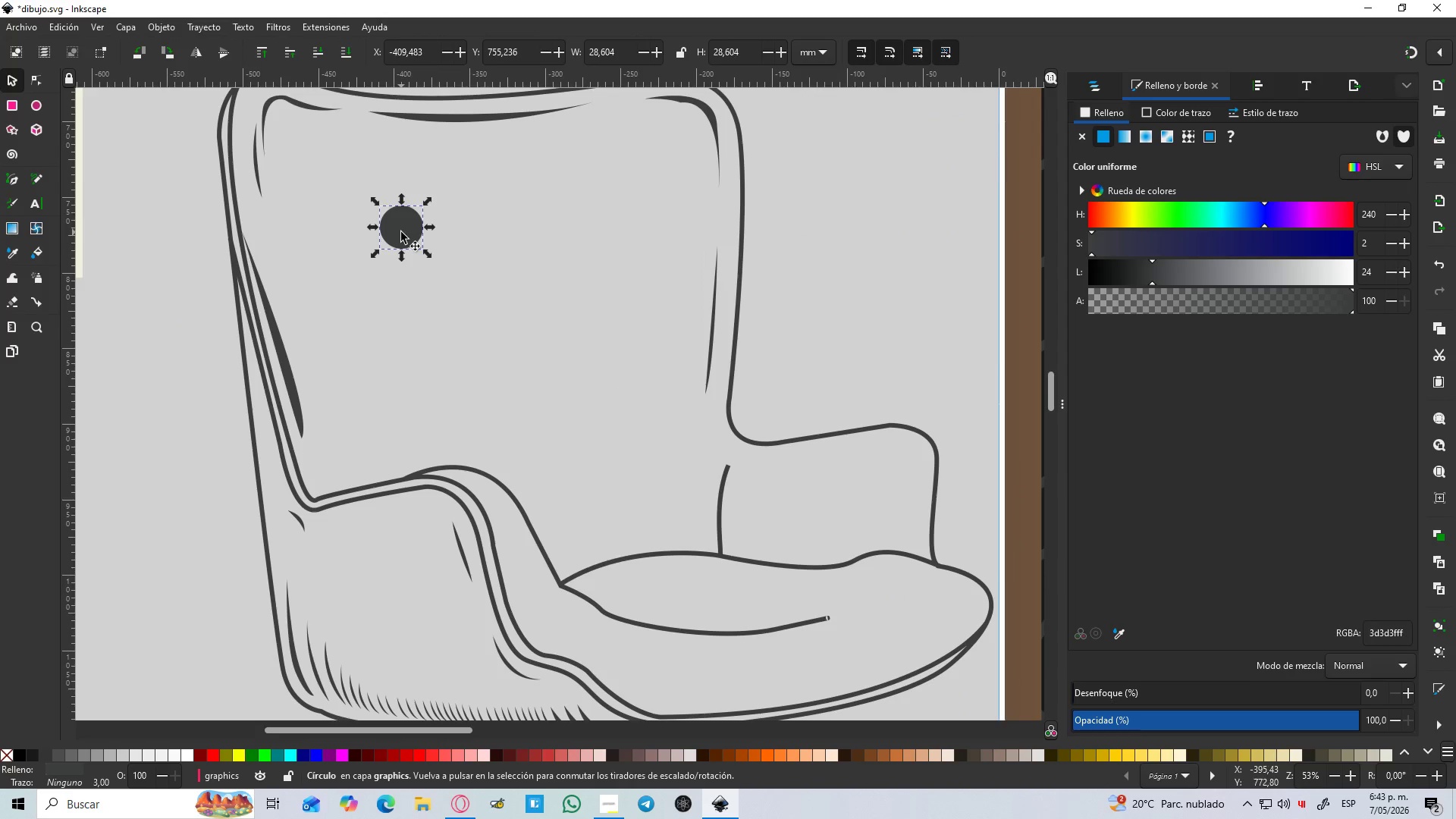 
left_click([401, 232])
 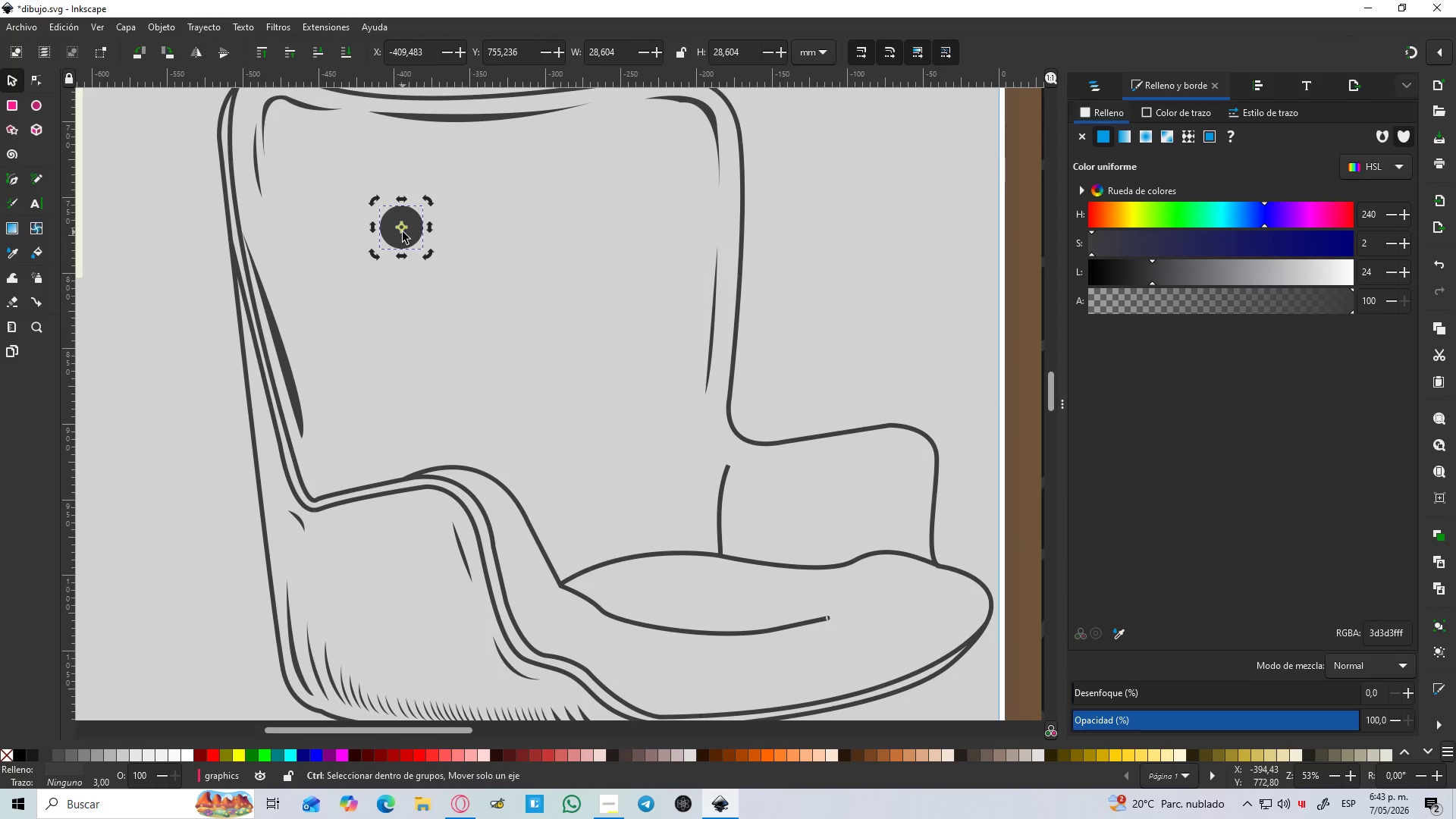 
key(Control+D)
 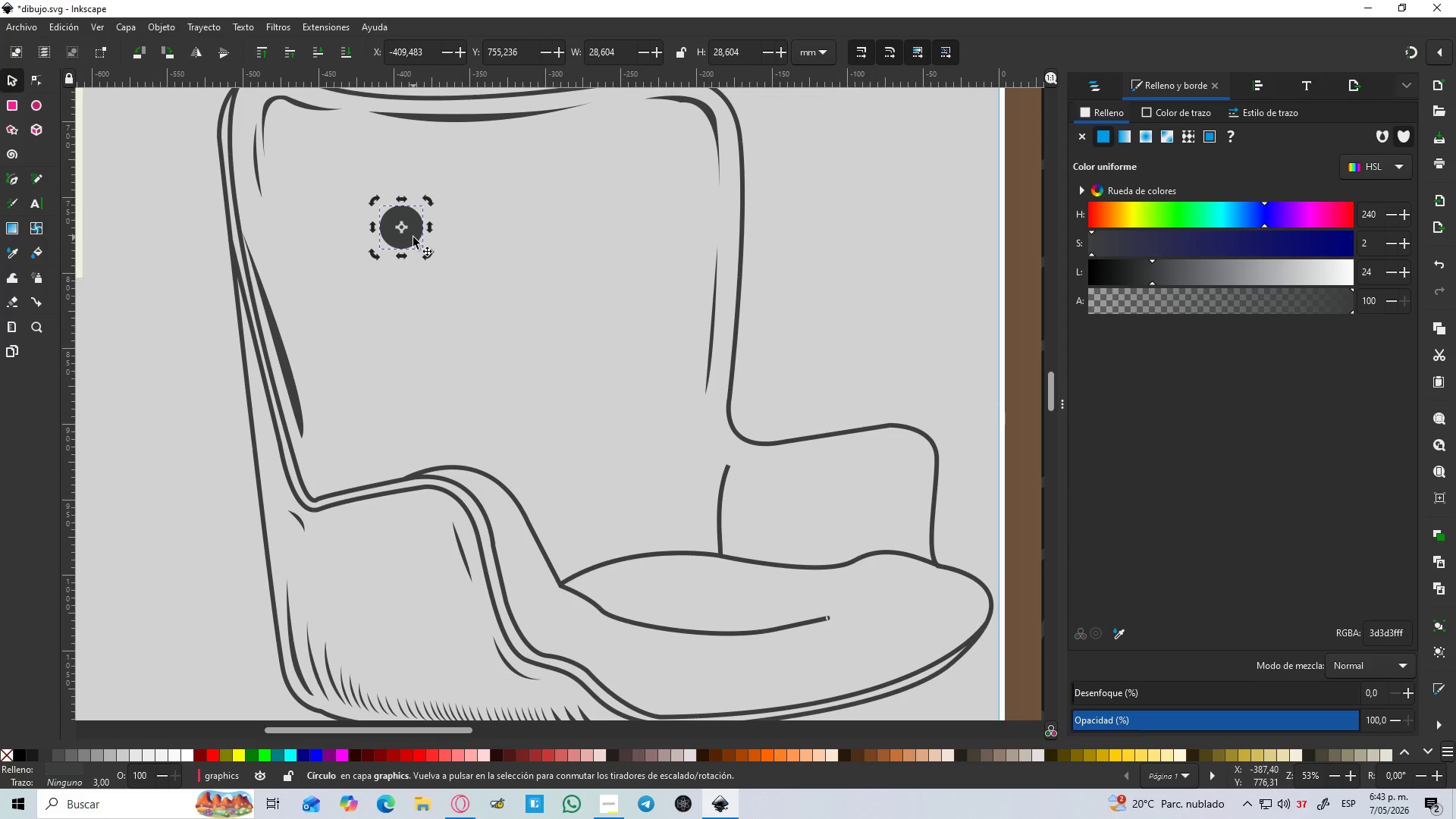 
left_click_drag(start_coordinate=[413, 237], to_coordinate=[418, 219])
 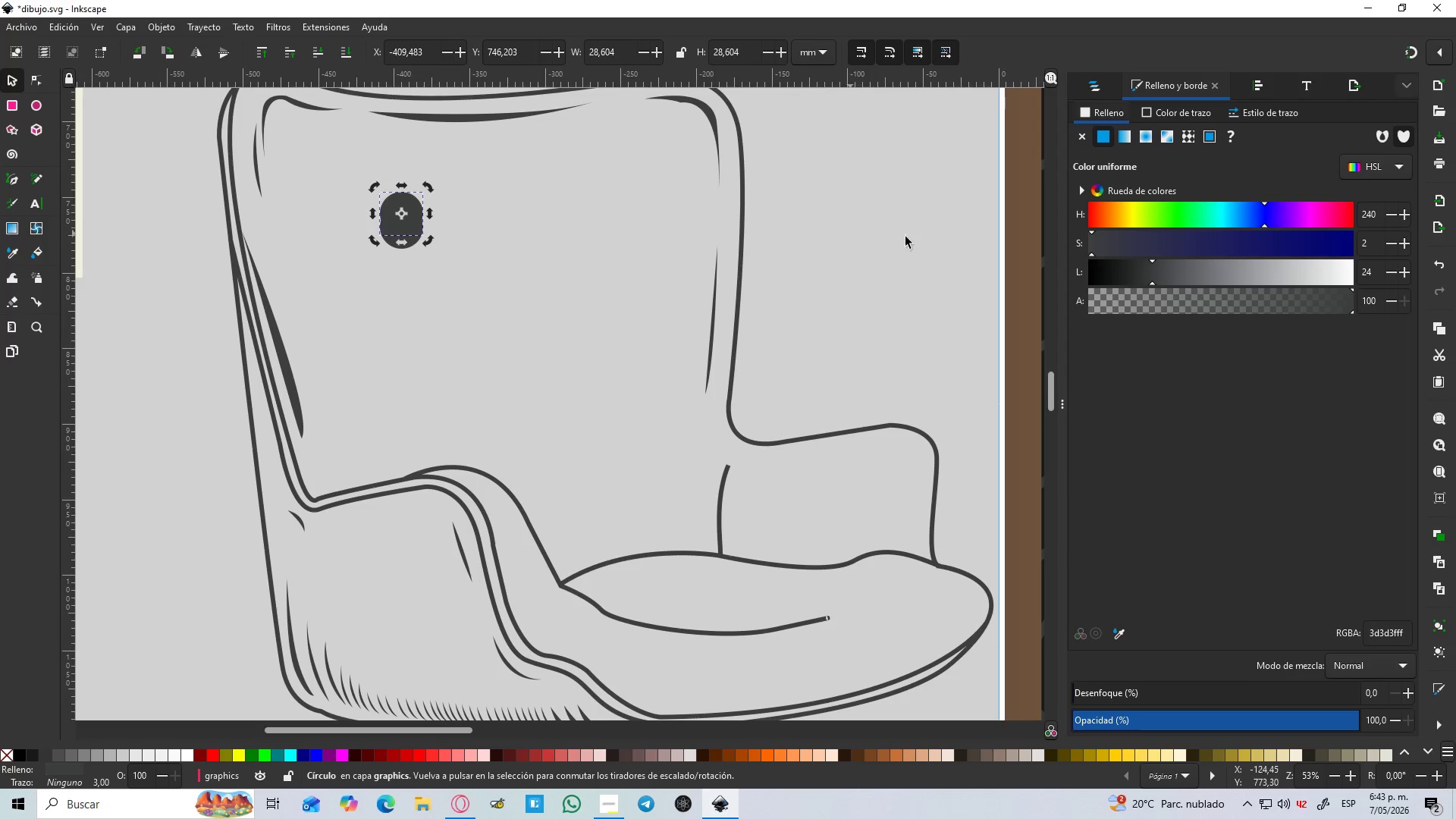 
key(D)
 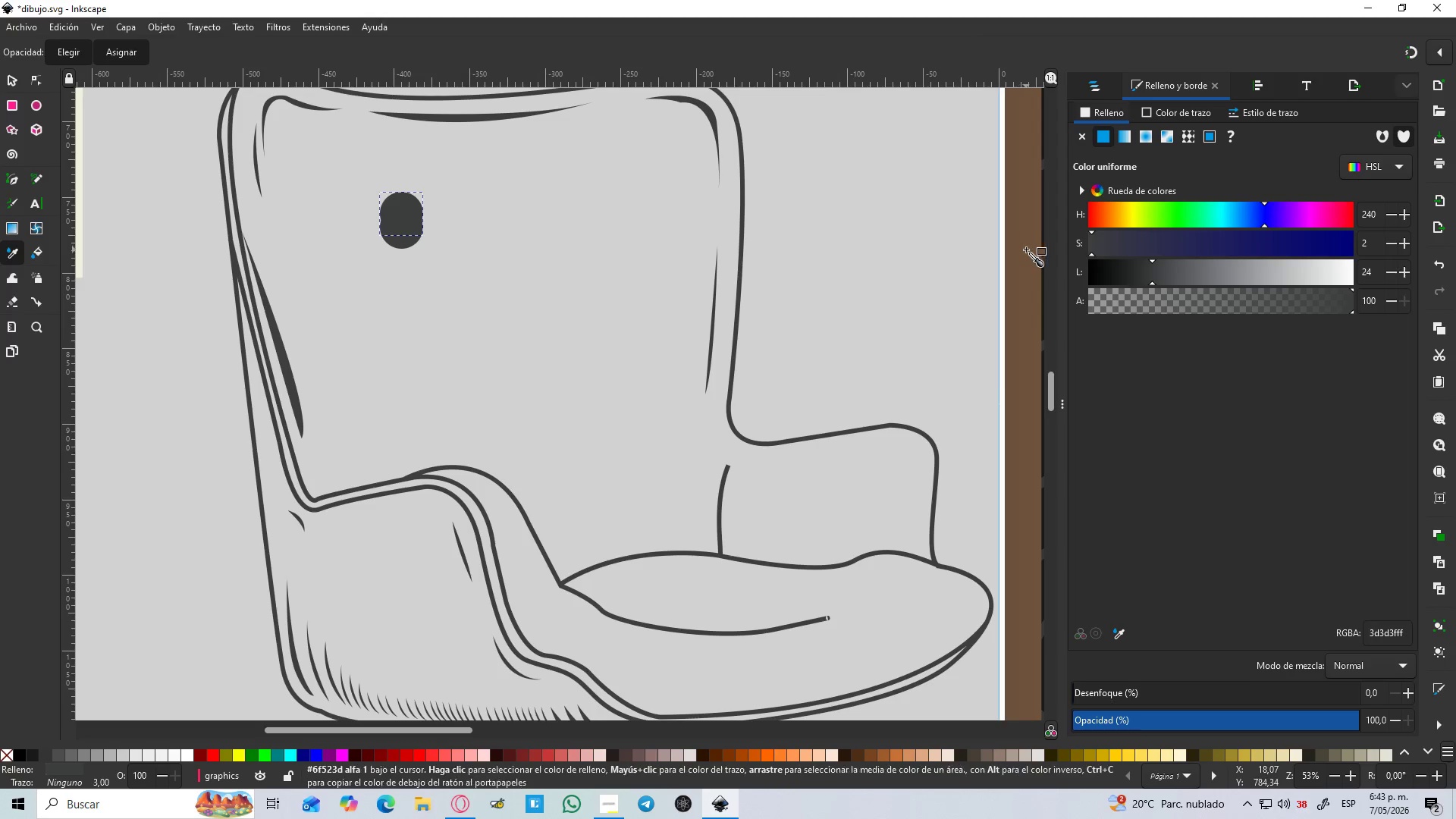 
left_click([1026, 249])
 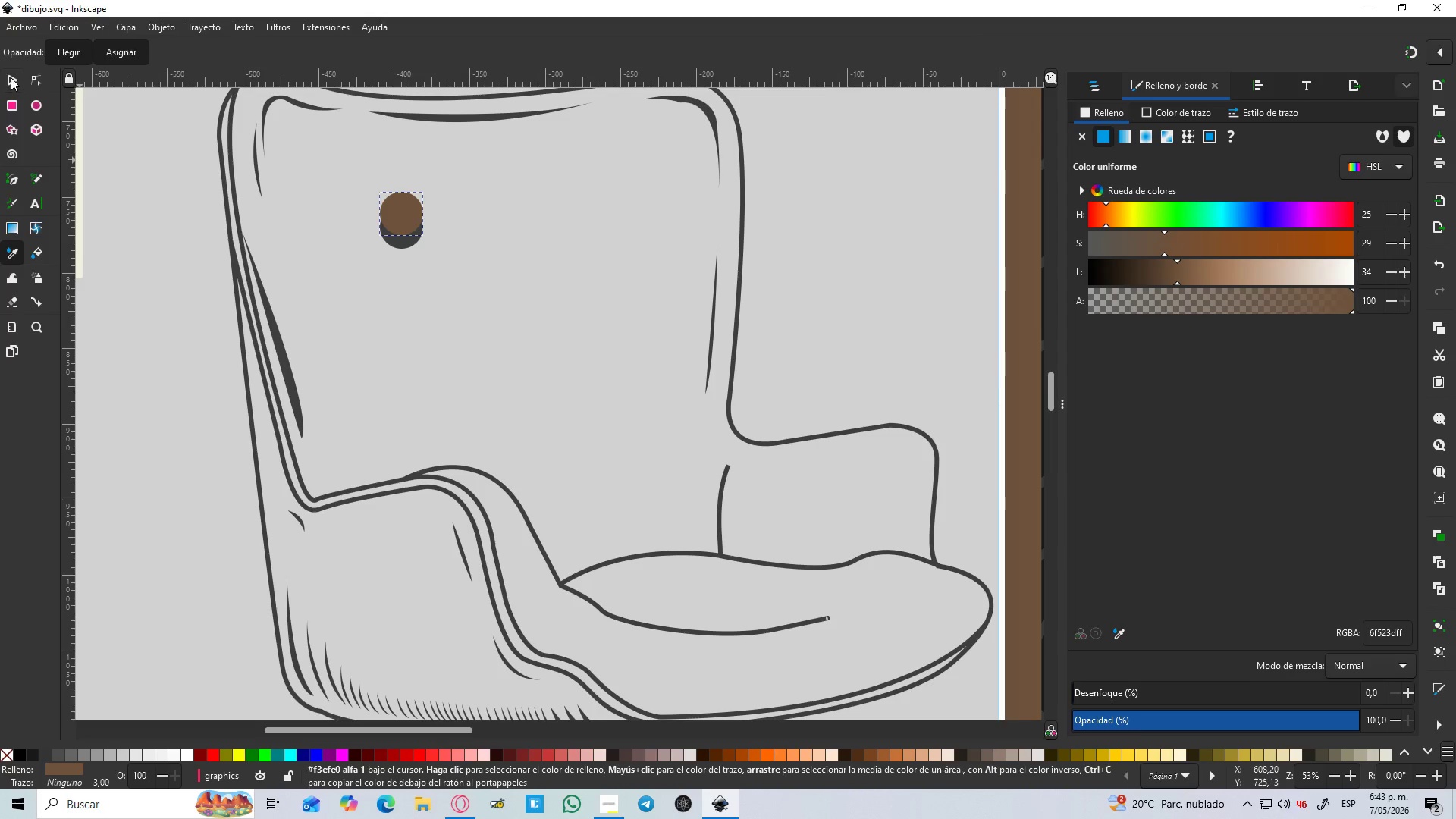 
hold_key(key=ControlLeft, duration=2.0)
scroll: coordinate [403, 215], scroll_direction: up, amount: 2.0
 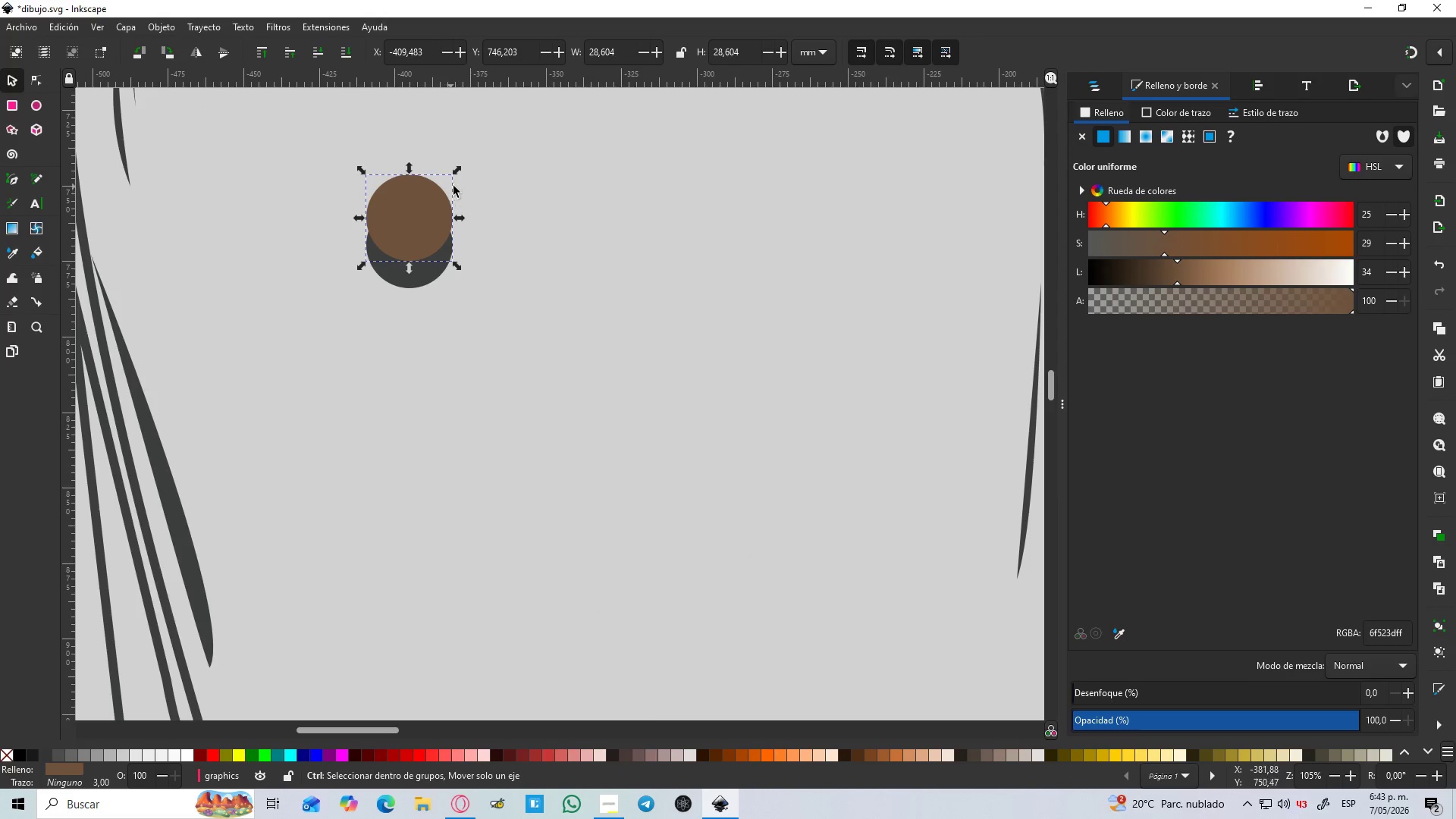 
hold_key(key=ShiftLeft, duration=1.08)
left_click_drag(start_coordinate=[459, 172], to_coordinate=[454, 176])
 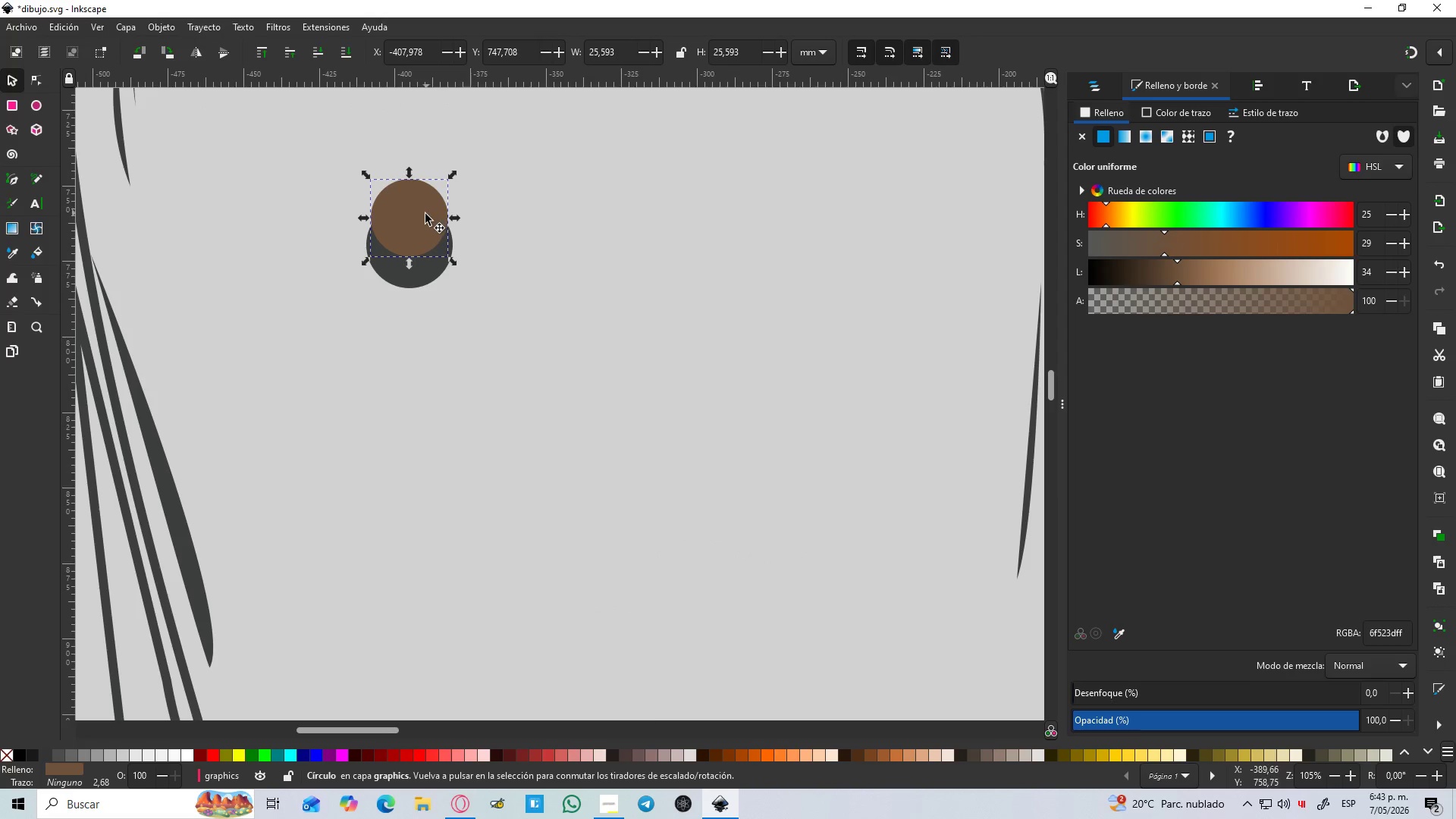 
left_click_drag(start_coordinate=[425, 215], to_coordinate=[423, 234])
 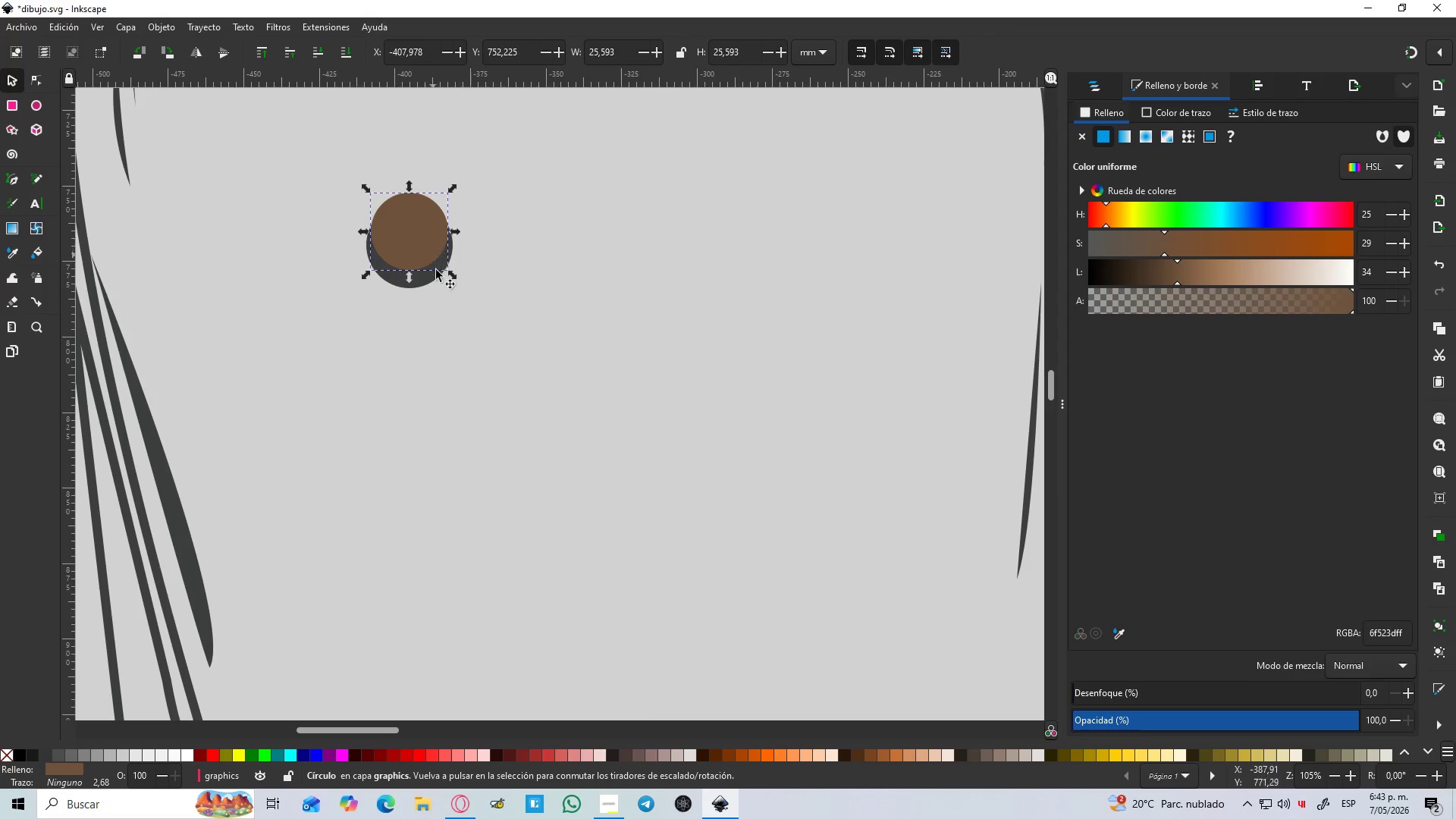 
hold_key(key=ShiftLeft, duration=0.66)
 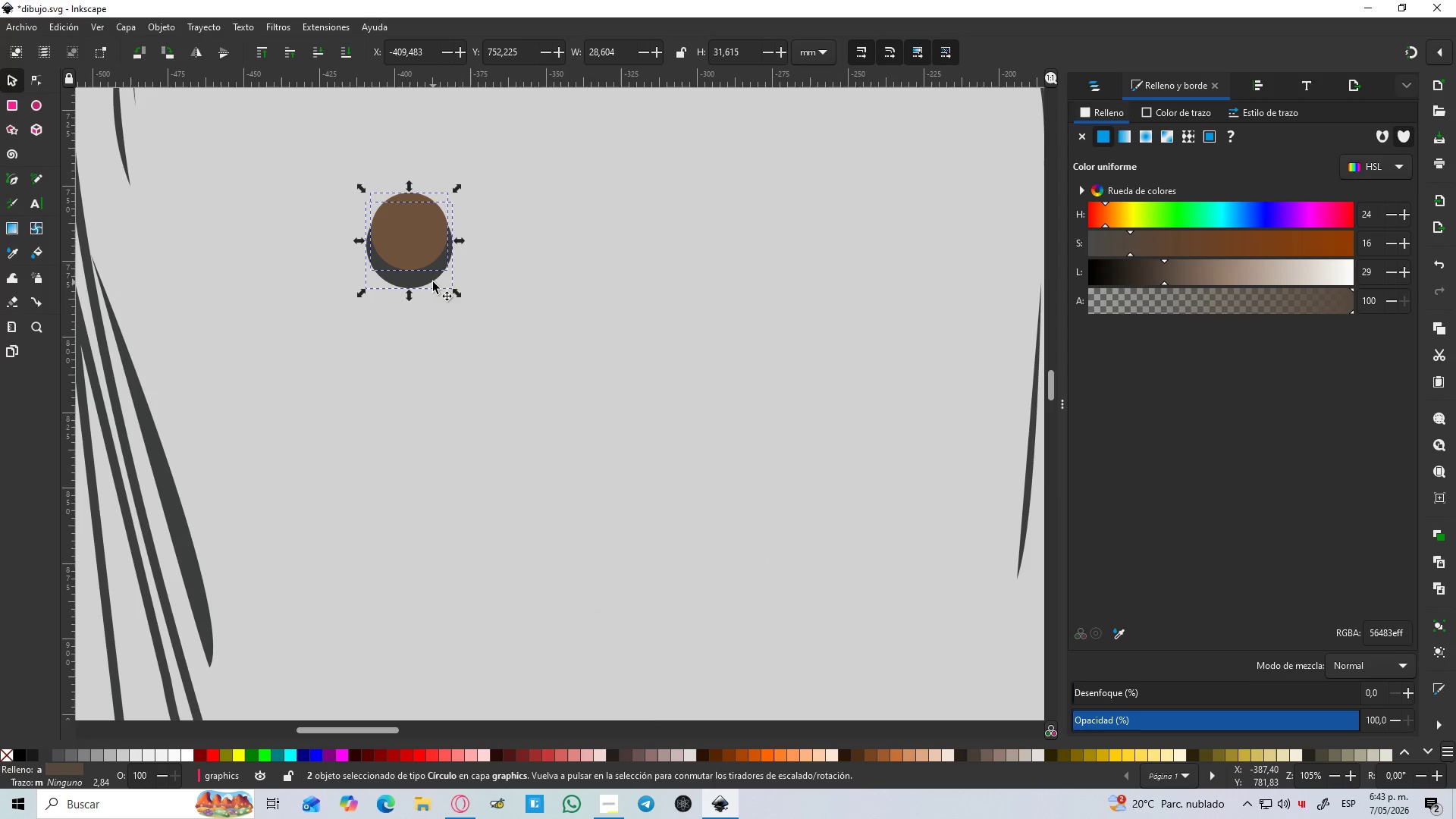 
key(Control+NumpadAdd)
 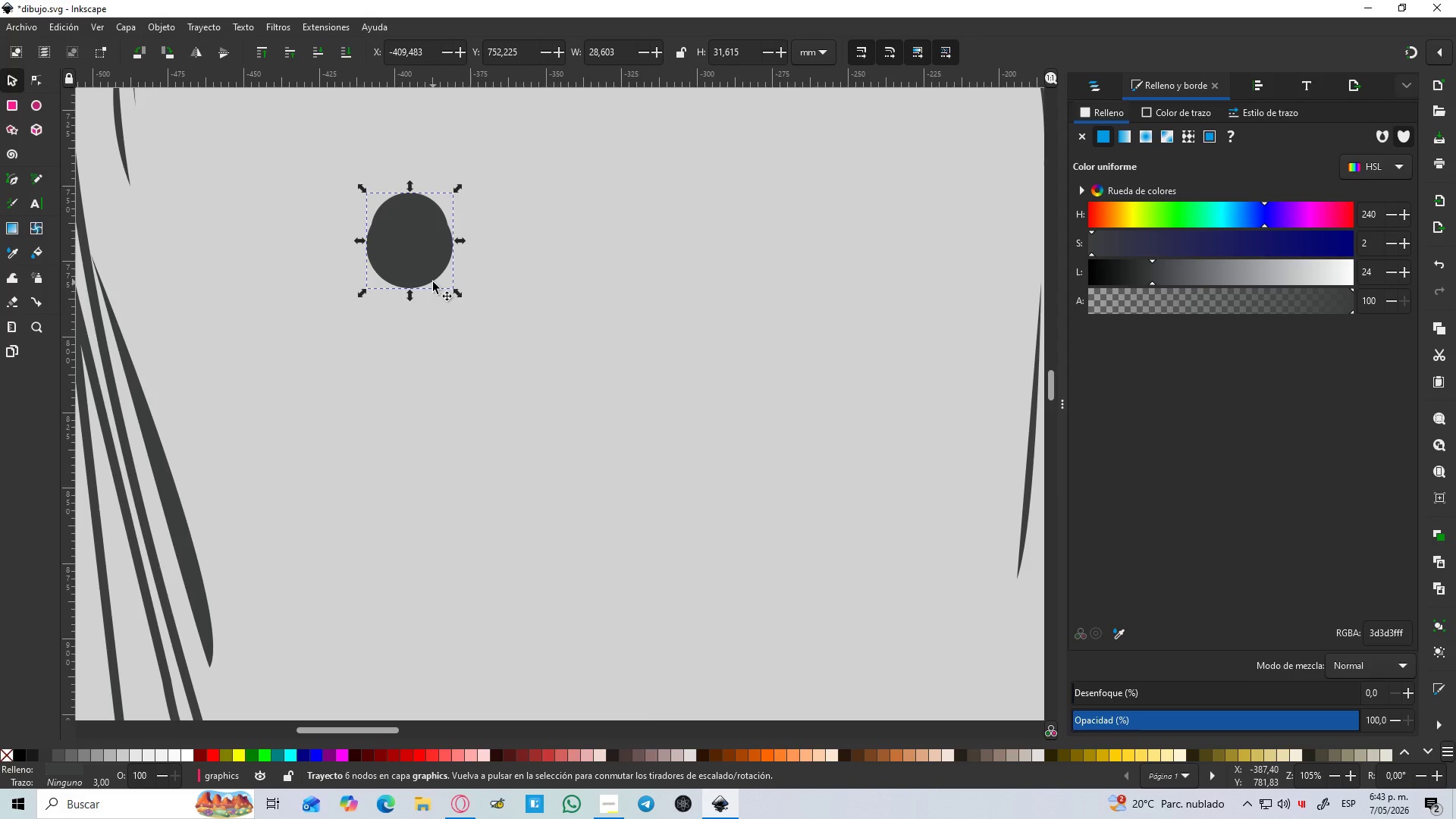 
key(Control+Z)
 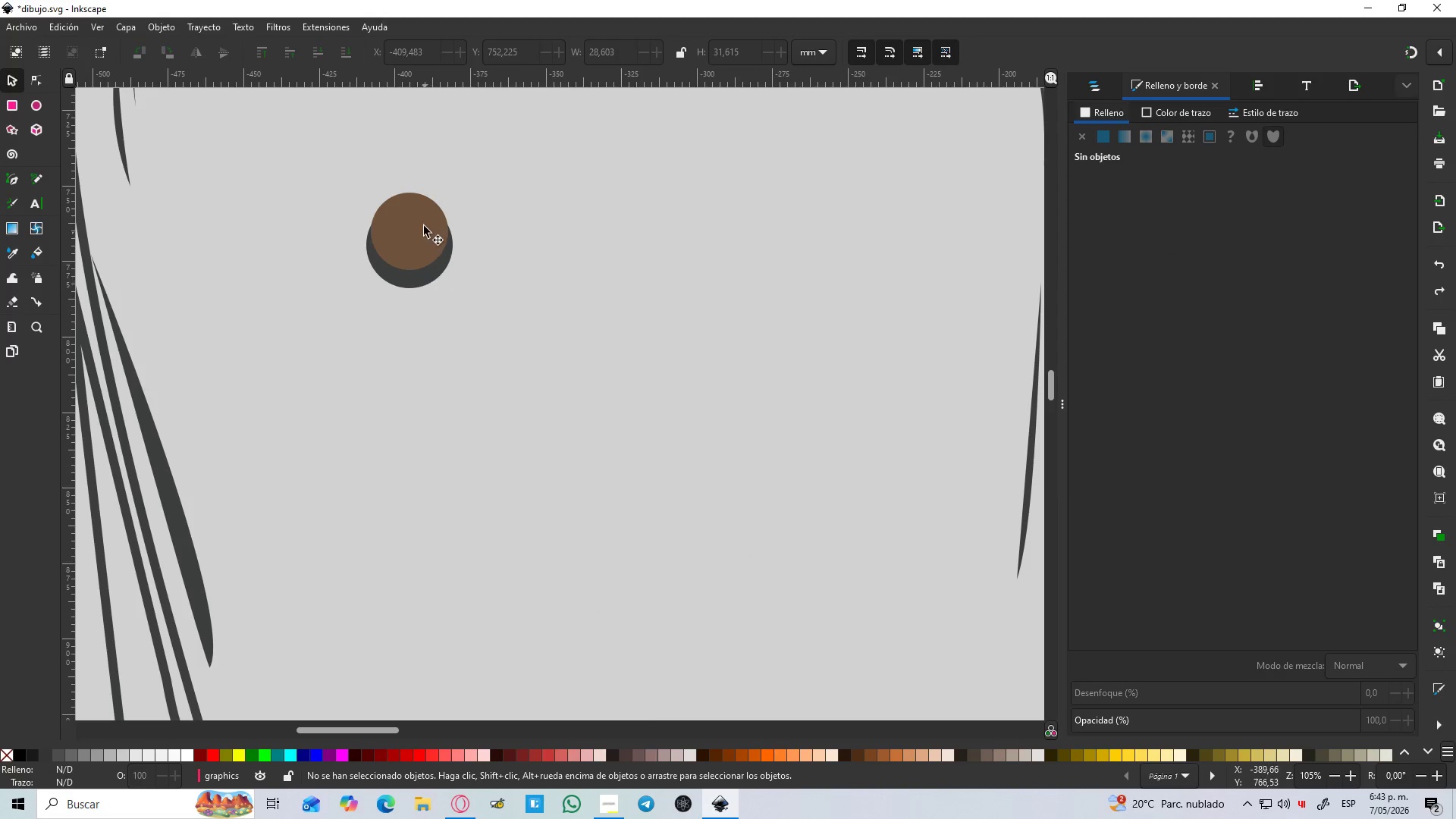 
left_click([424, 226])
 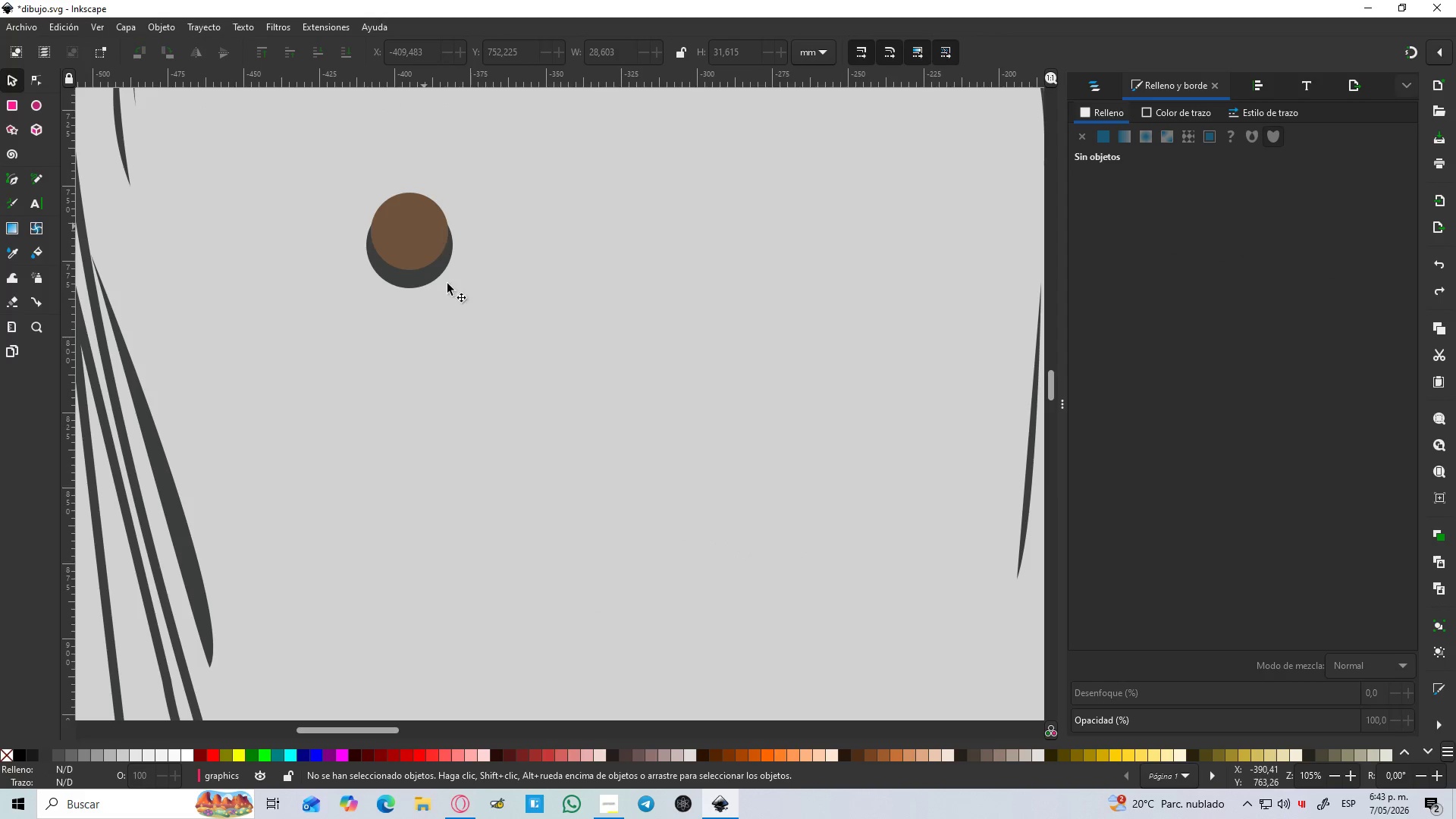 
hold_key(key=ShiftLeft, duration=1.16)
left_click([428, 288])
 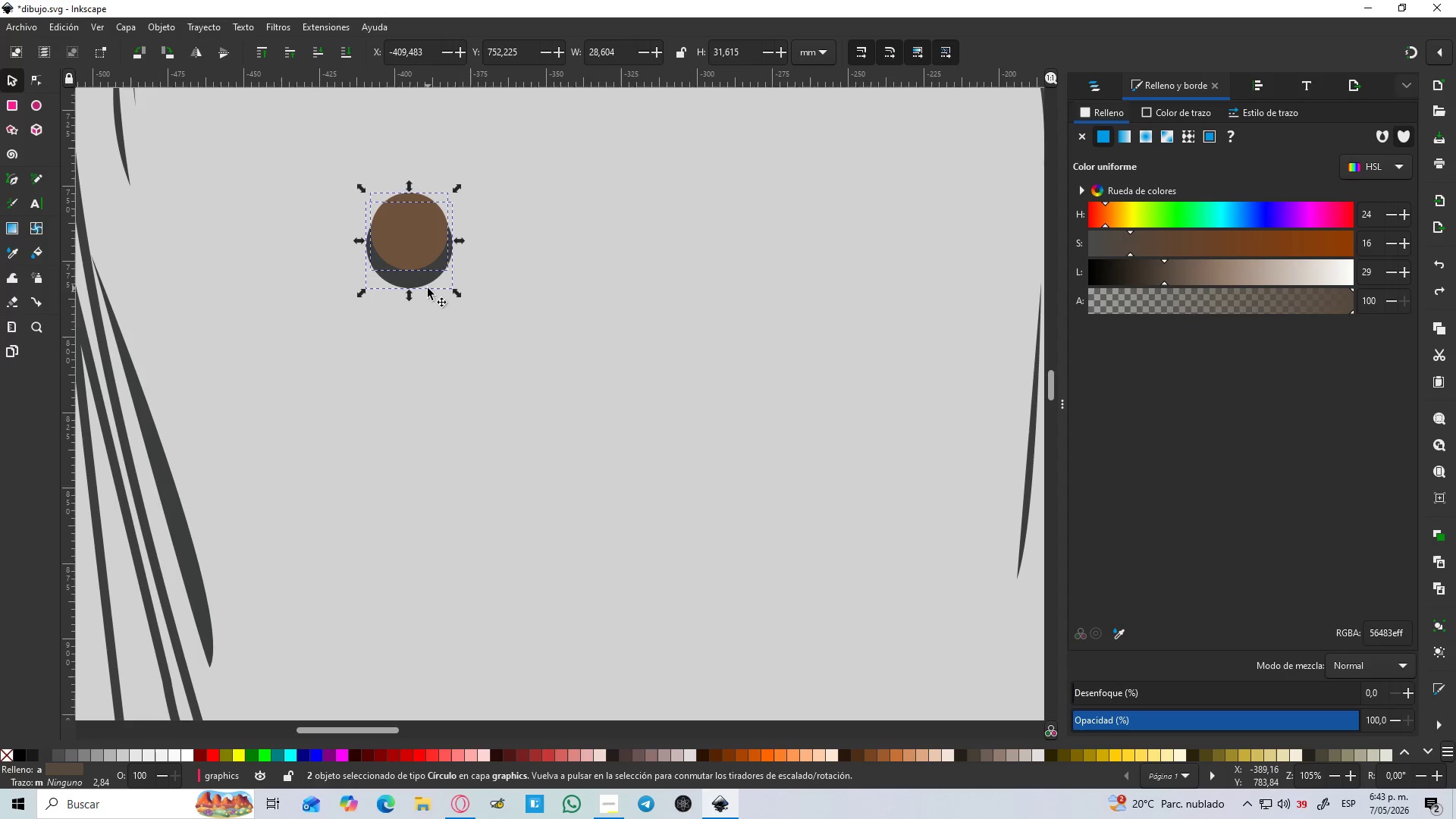 
key(Control+NumpadSubtract)
 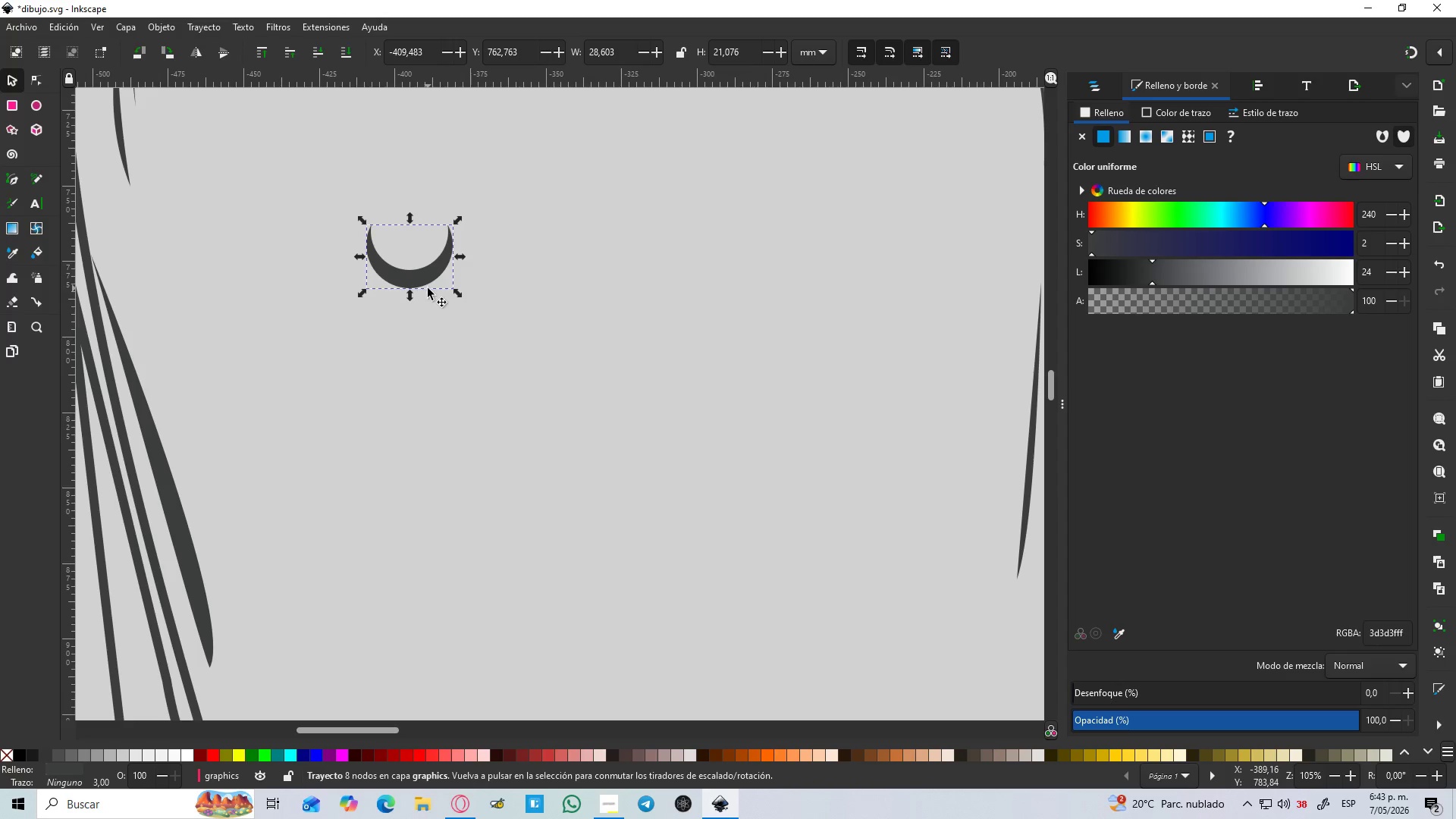 
hold_key(key=ControlLeft, duration=0.58)
scroll: coordinate [428, 288], scroll_direction: down, amount: 3.0
 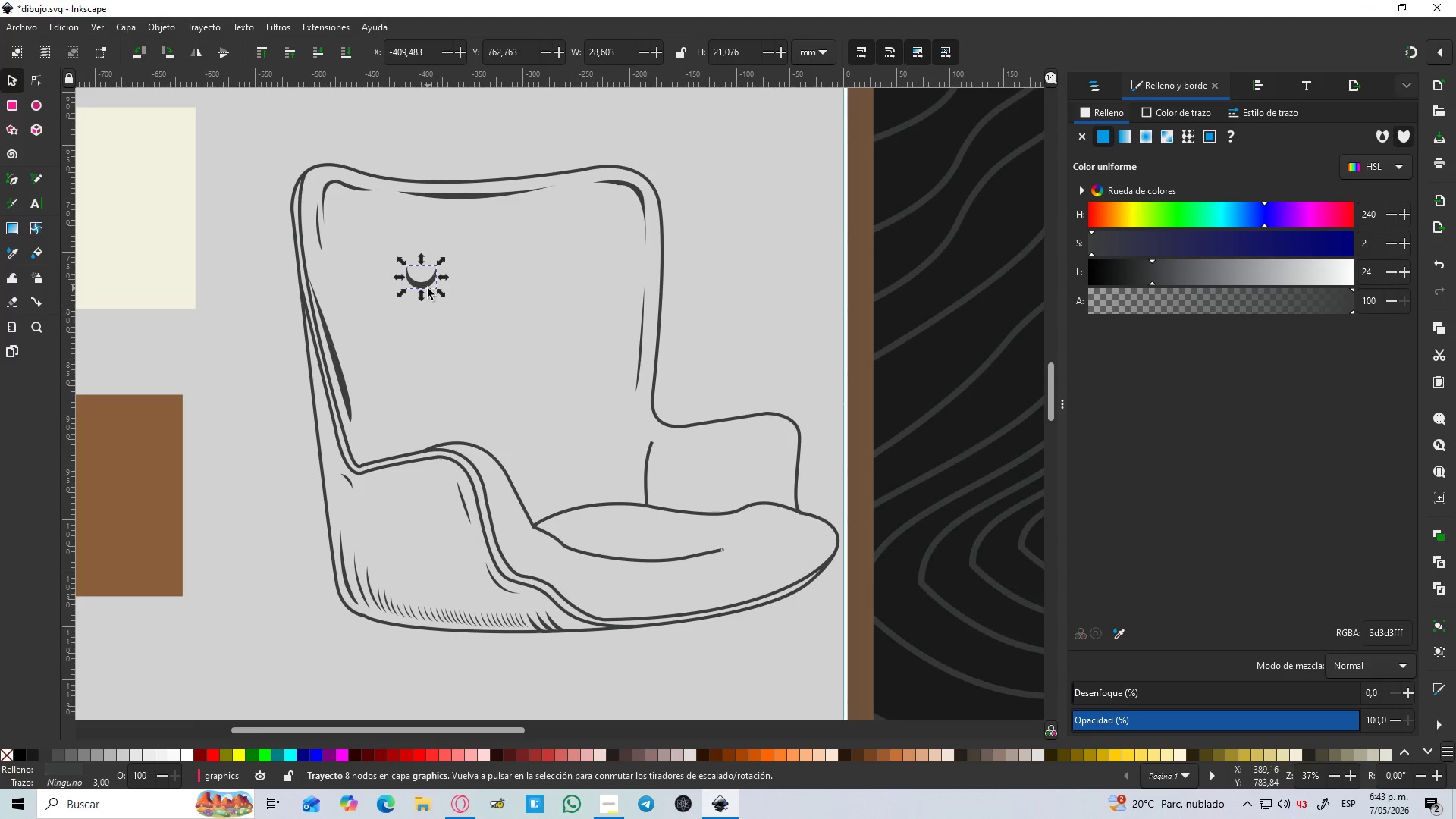 
hold_key(key=ControlLeft, duration=3.3)
scroll: coordinate [431, 287], scroll_direction: up, amount: 1.0
 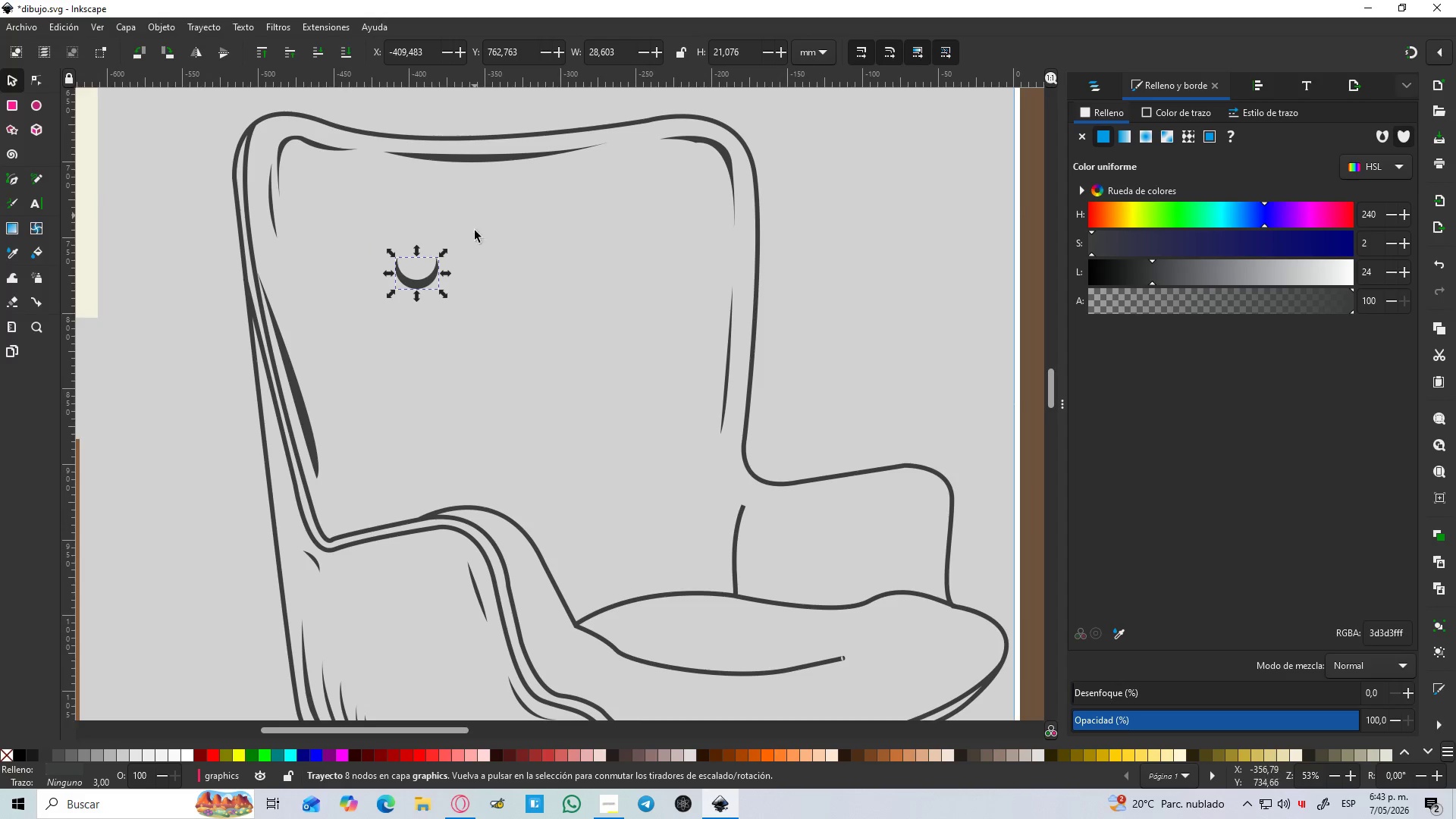 
hold_key(key=ShiftLeft, duration=1.5)
left_click_drag(start_coordinate=[444, 255], to_coordinate=[435, 257])
 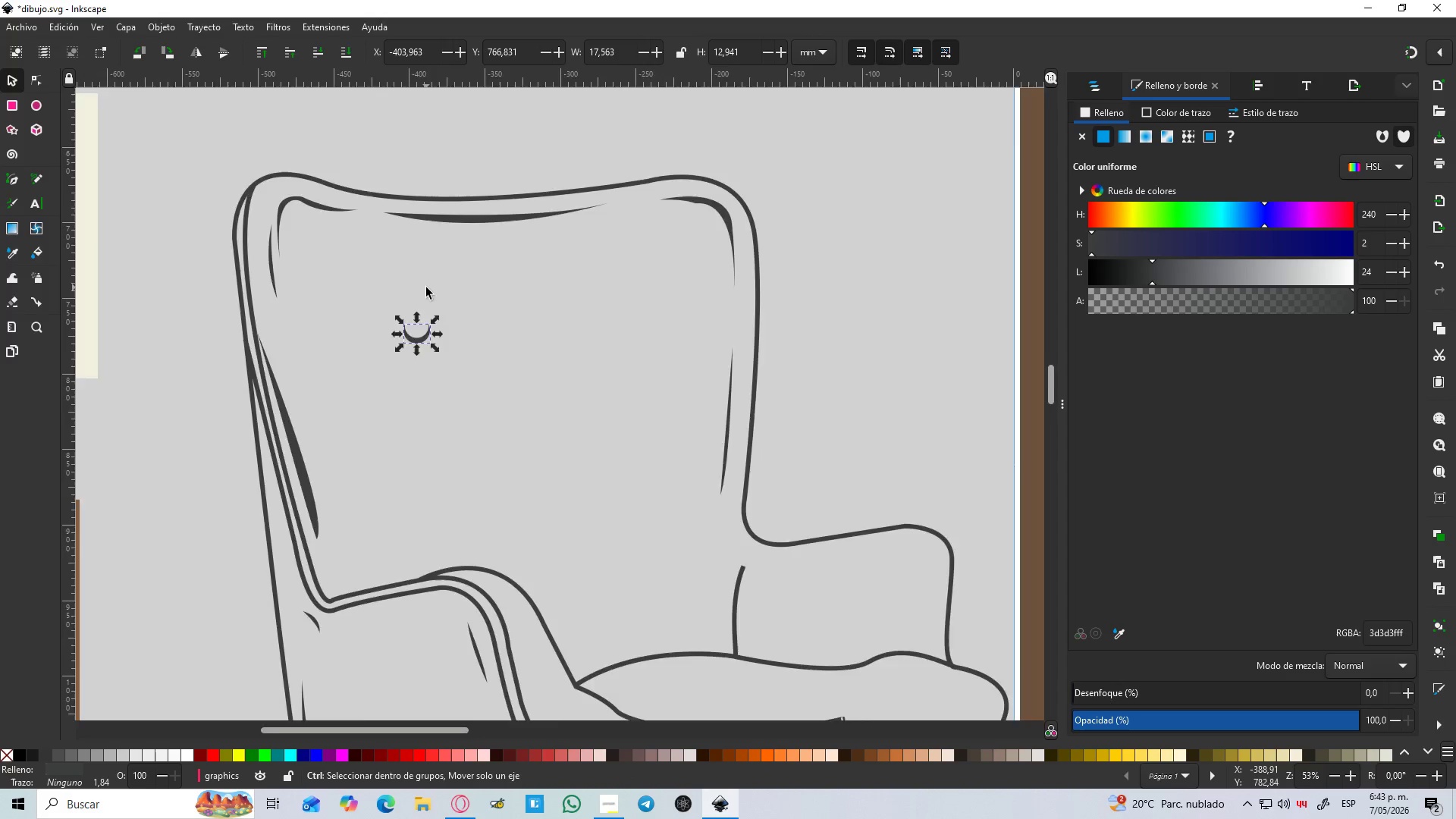 
key(Control+Shift+ShiftLeft)
 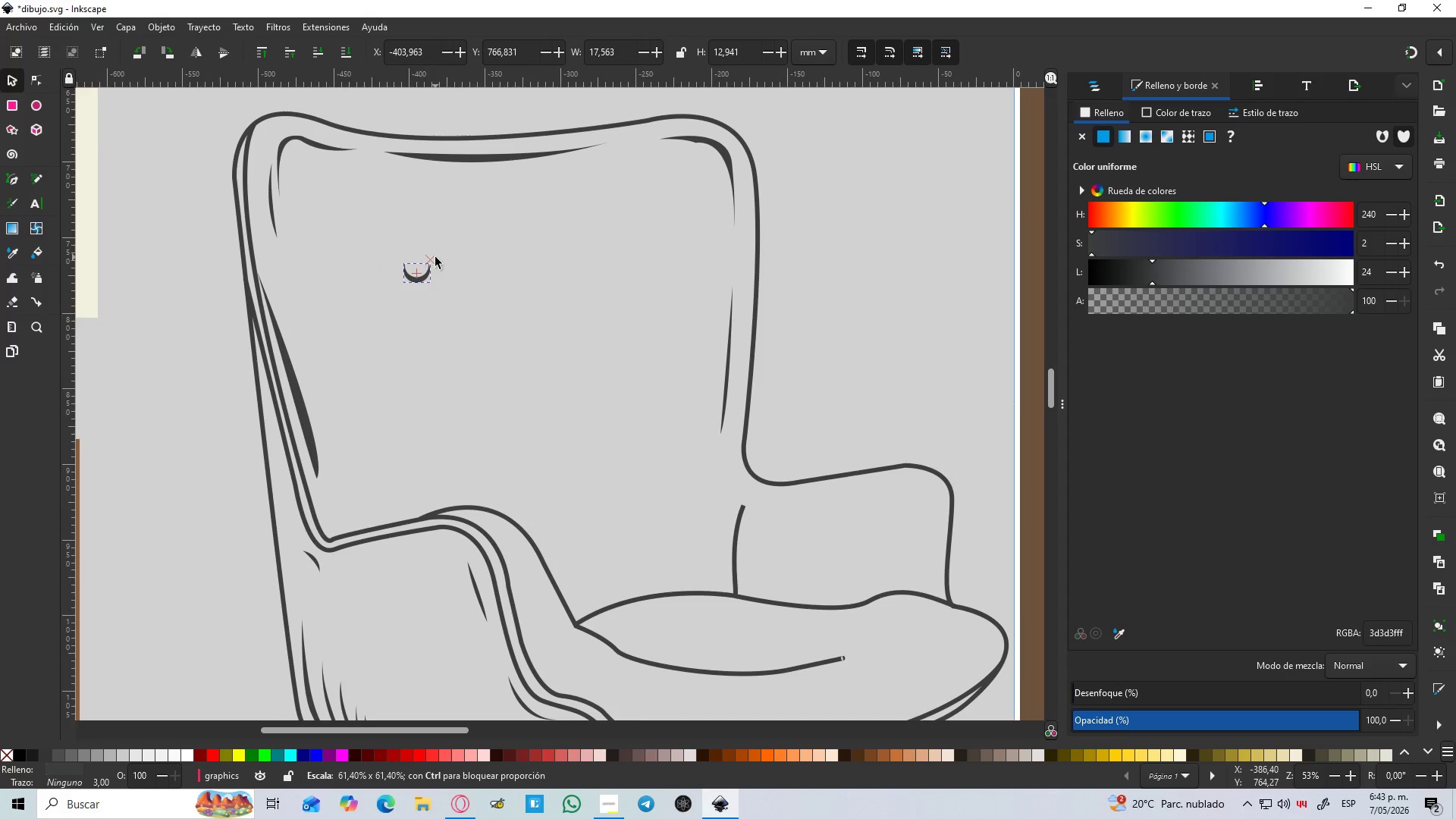 
key(Control+Shift+ShiftLeft)
 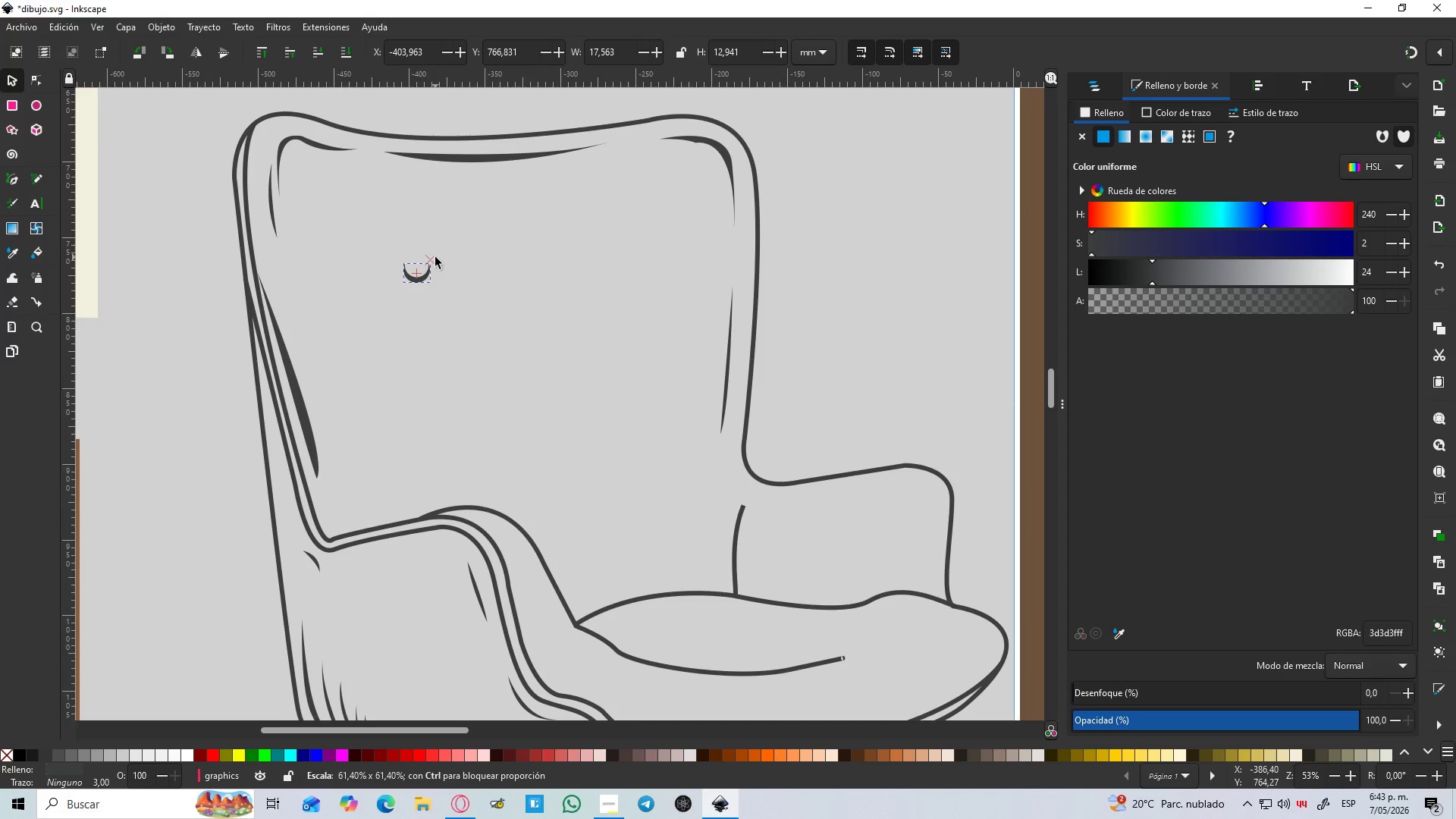 
key(Control+Shift+ShiftLeft)
 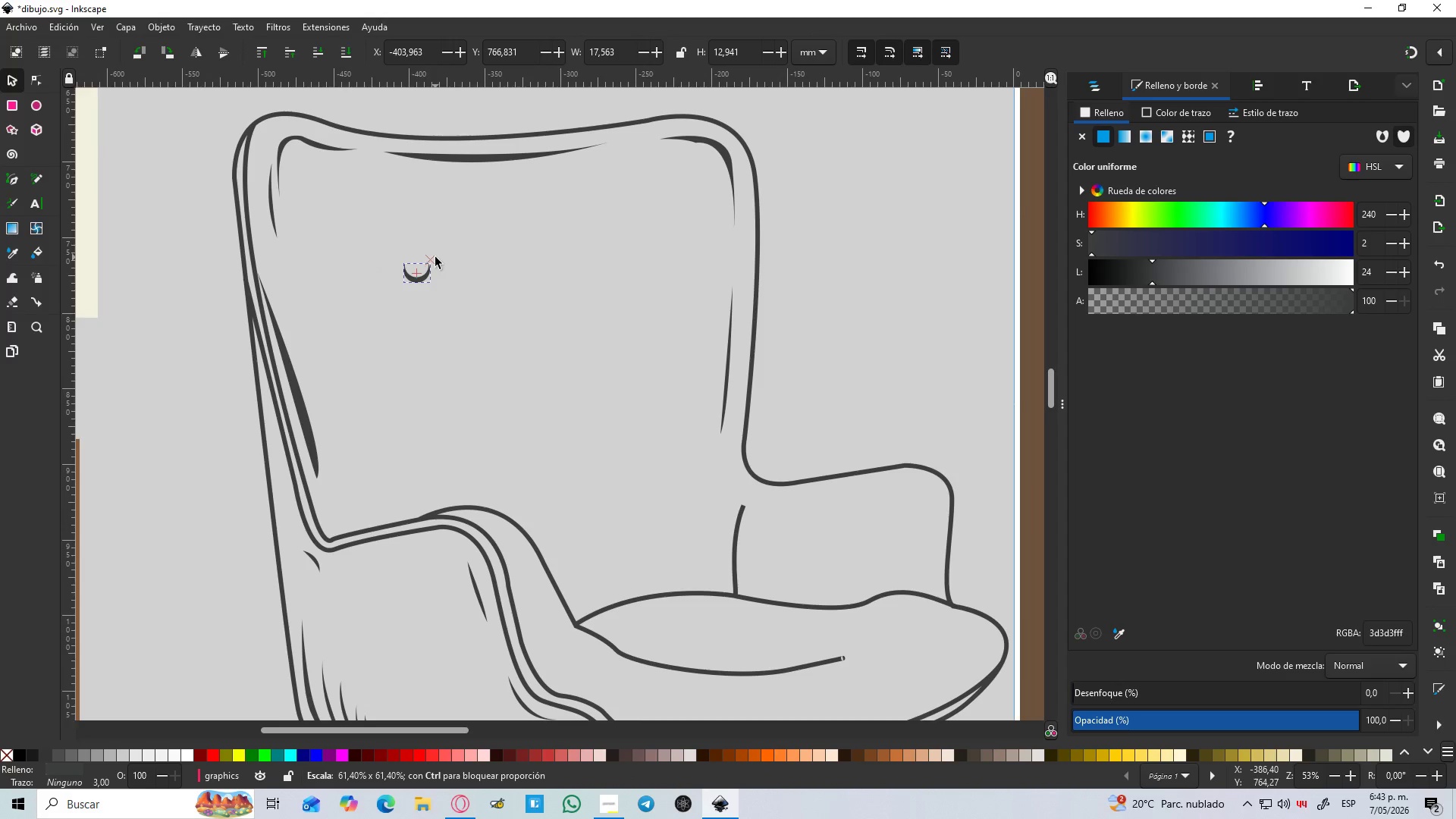 
key(Control+Shift+ShiftLeft)
 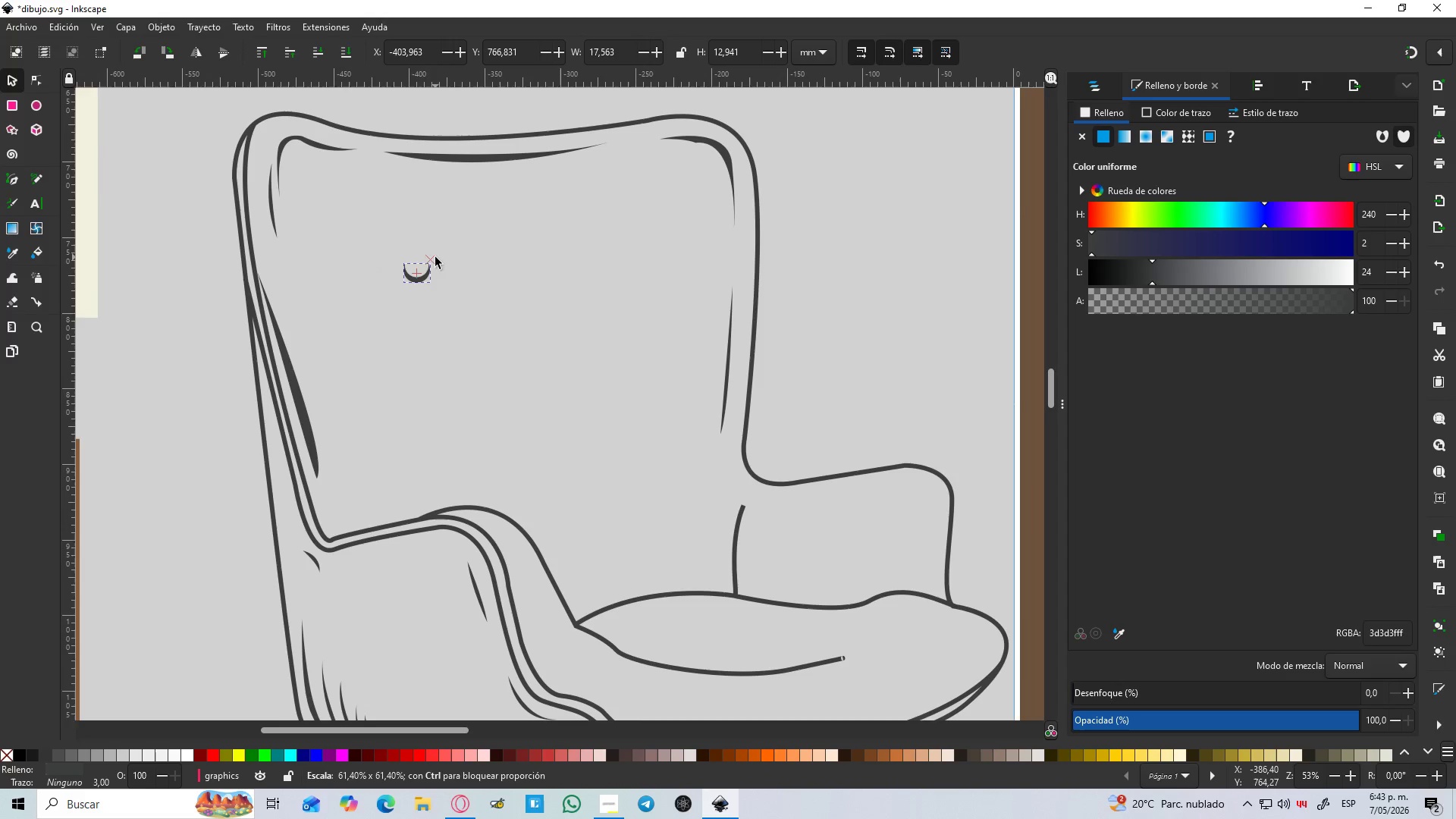 
key(Control+Shift+ShiftLeft)
 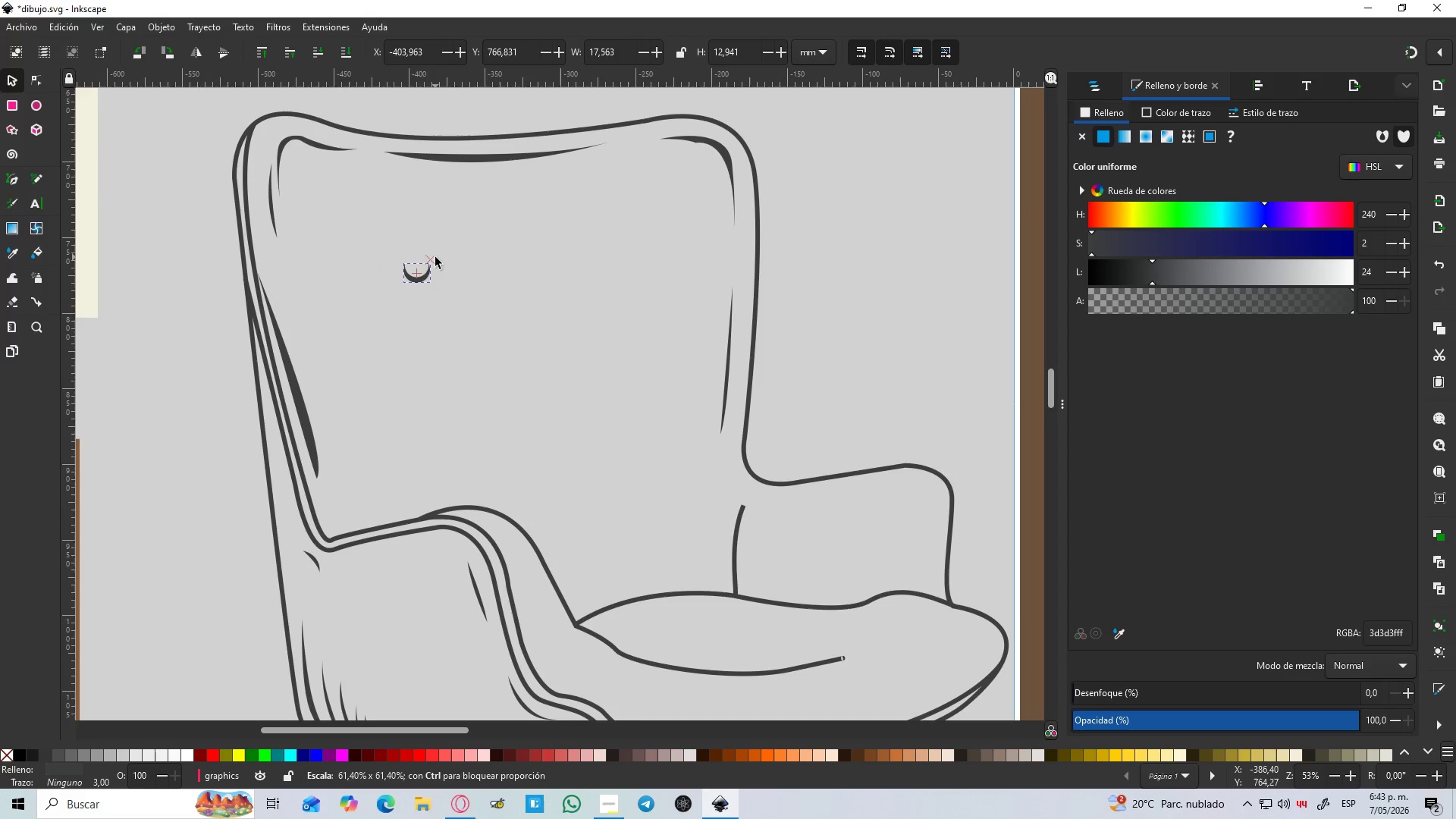 
key(Control+Shift+ShiftLeft)
 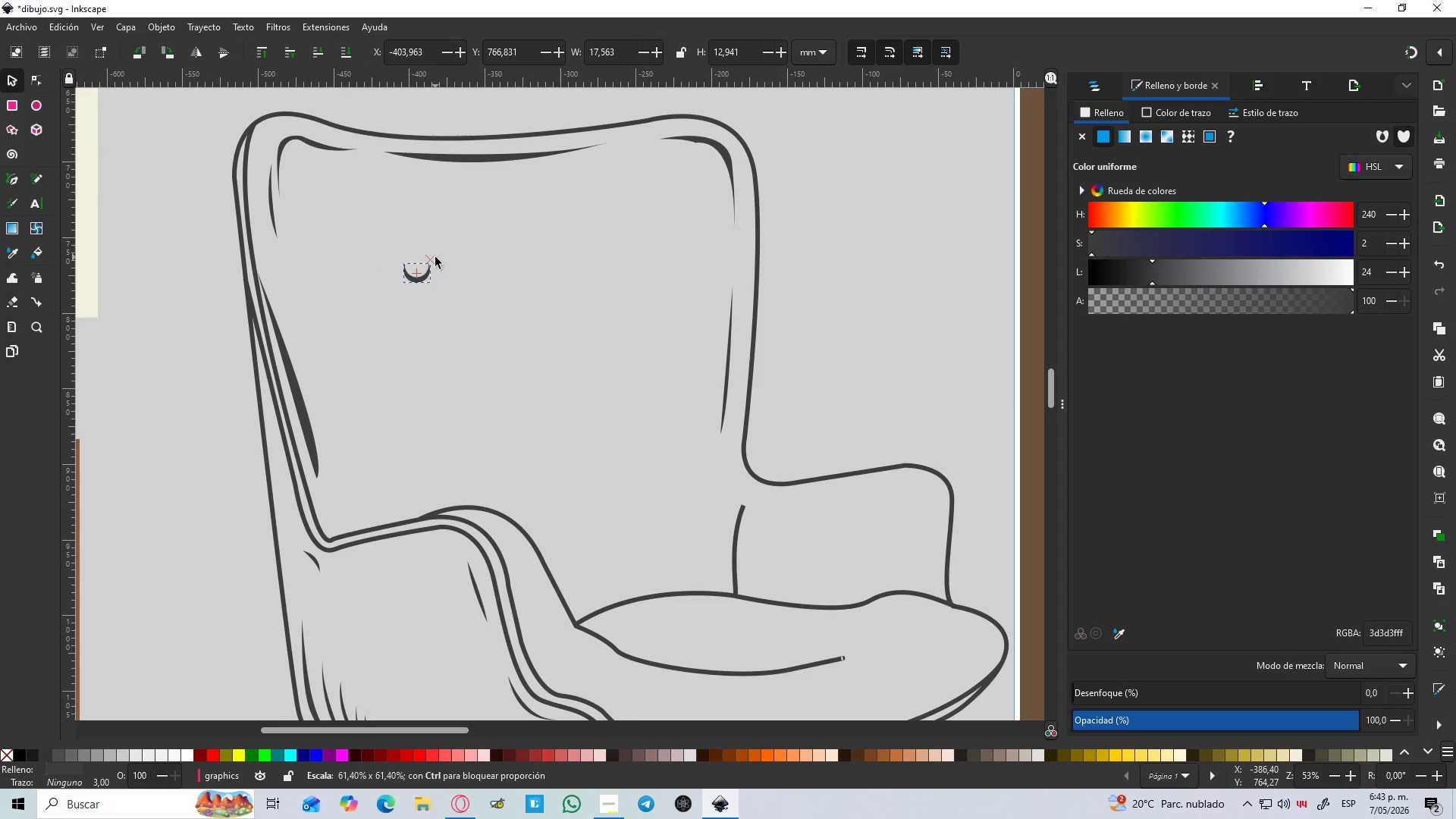 
key(Control+Shift+ShiftLeft)
 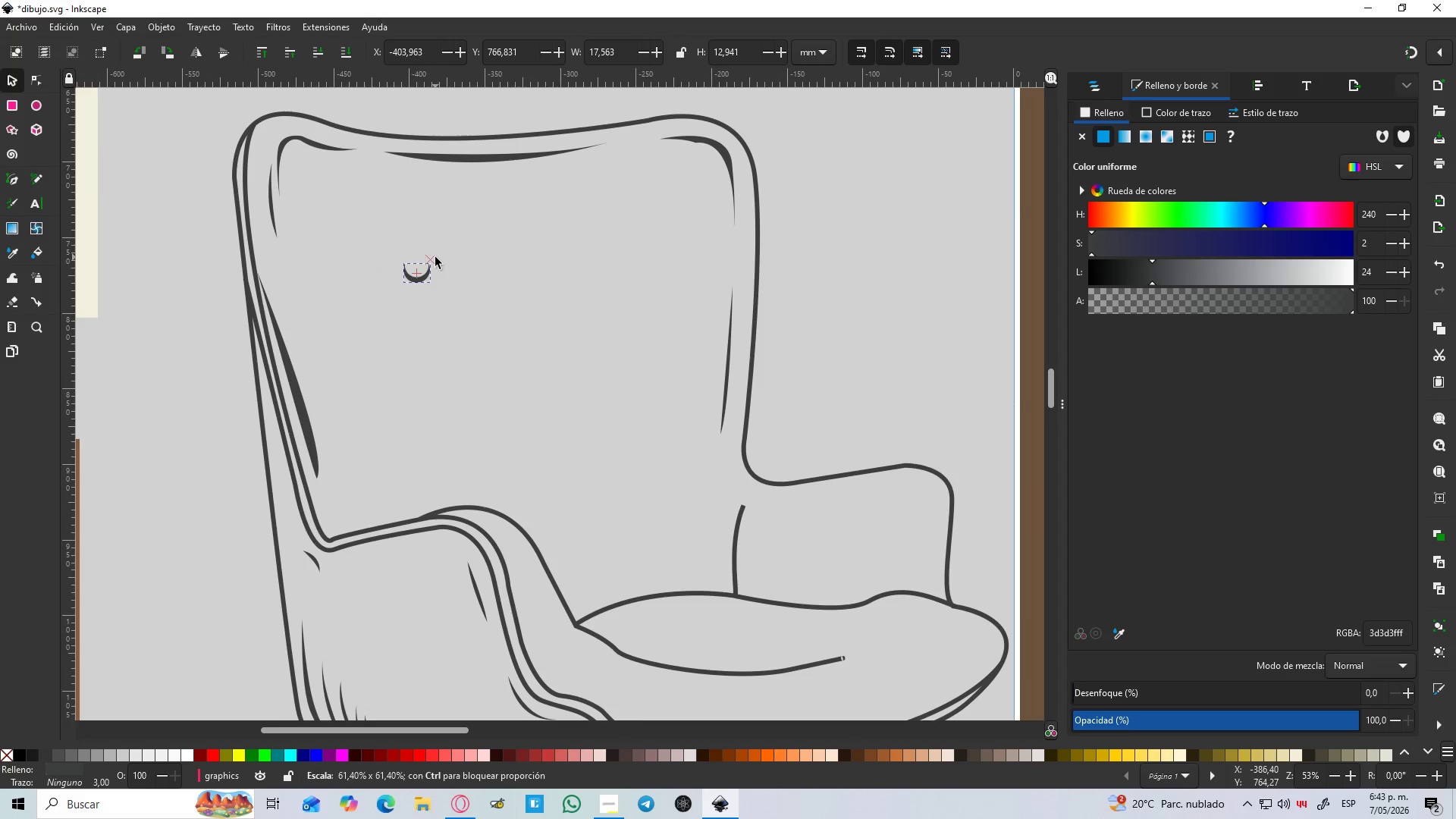 
key(Control+Shift+ShiftLeft)
 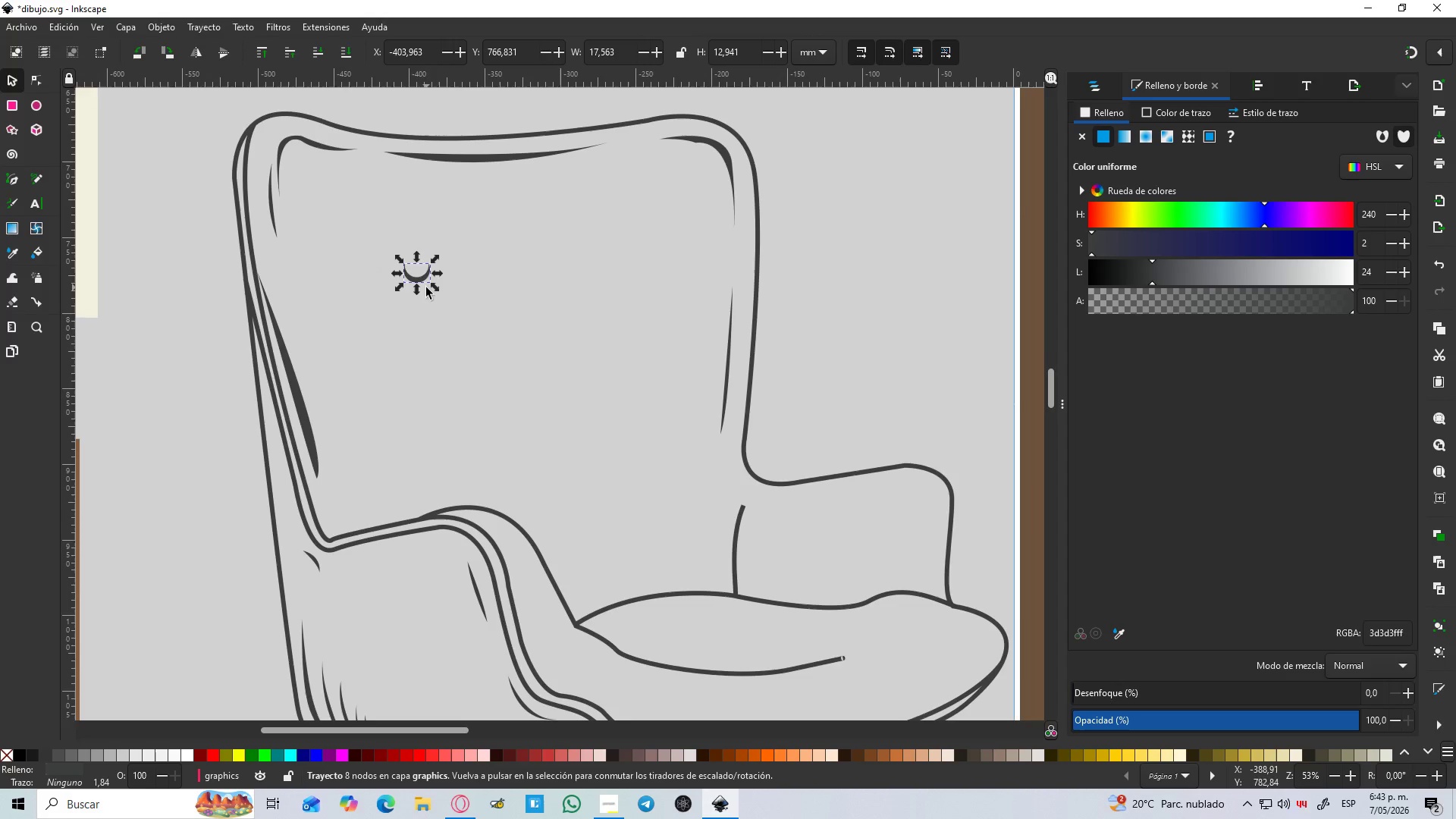 
hold_key(key=ControlLeft, duration=0.39)
scroll: coordinate [426, 287], scroll_direction: up, amount: 2.0
 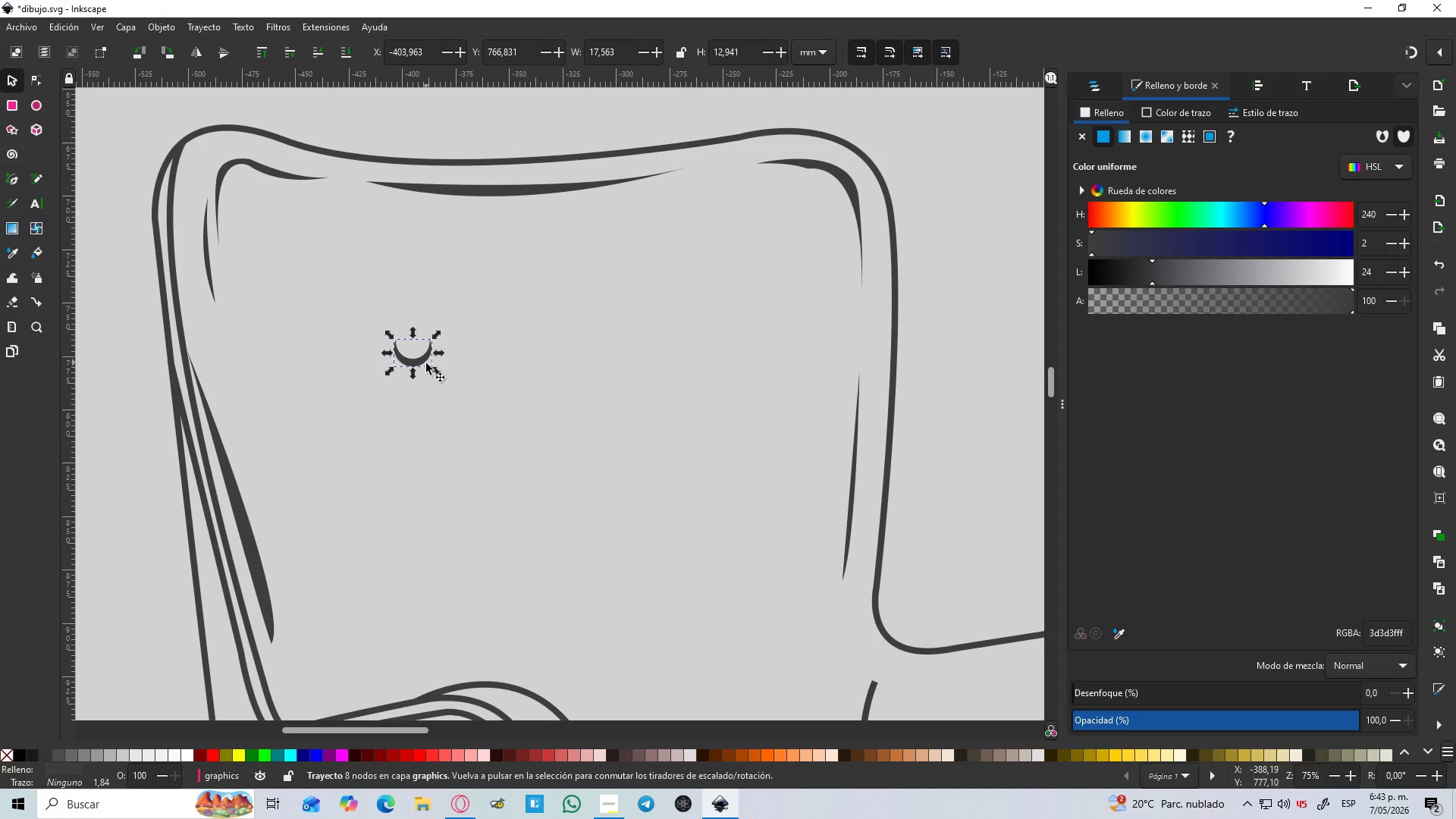 
left_click_drag(start_coordinate=[419, 366], to_coordinate=[380, 365])
 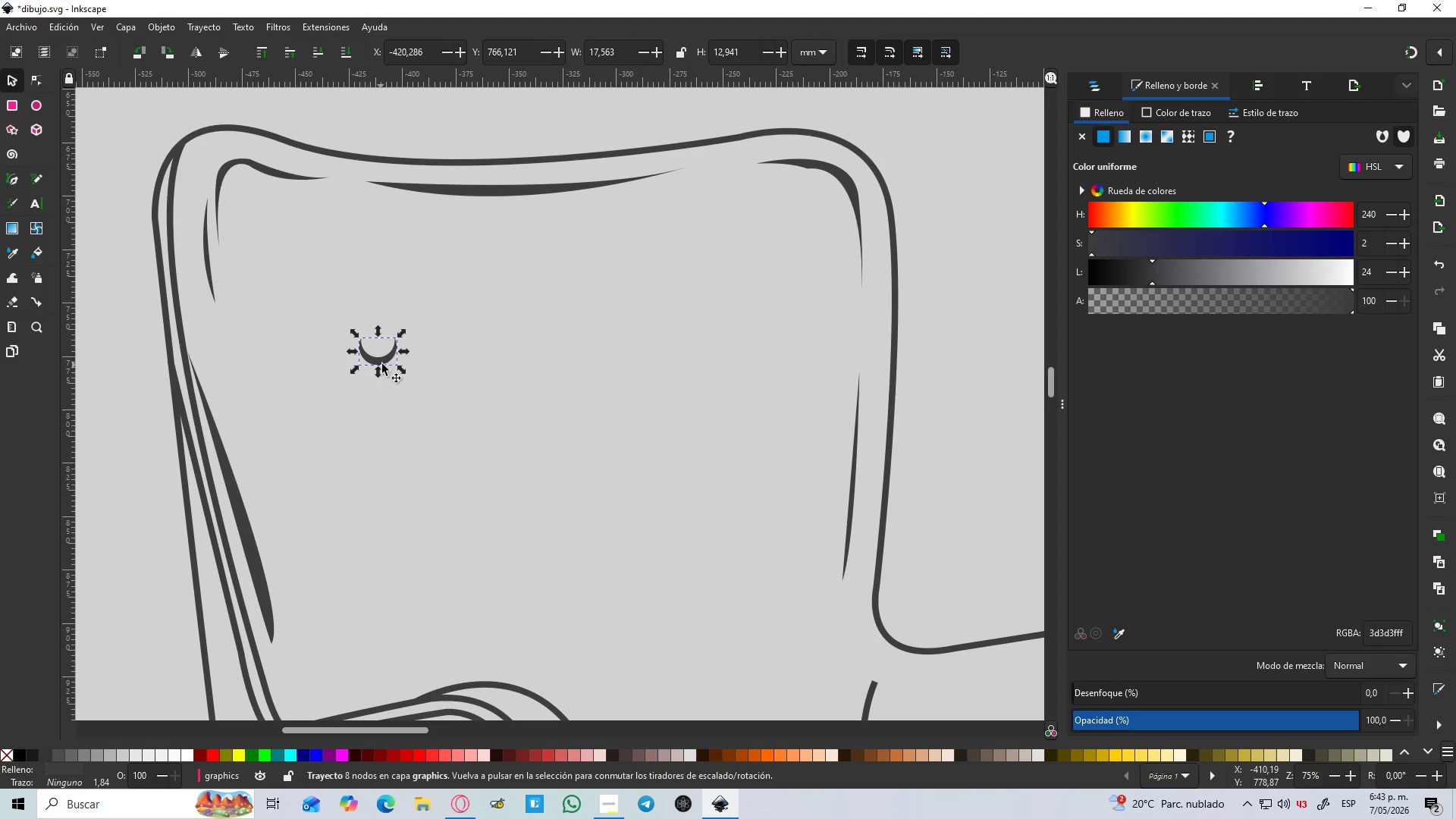 
key(Control+D)
 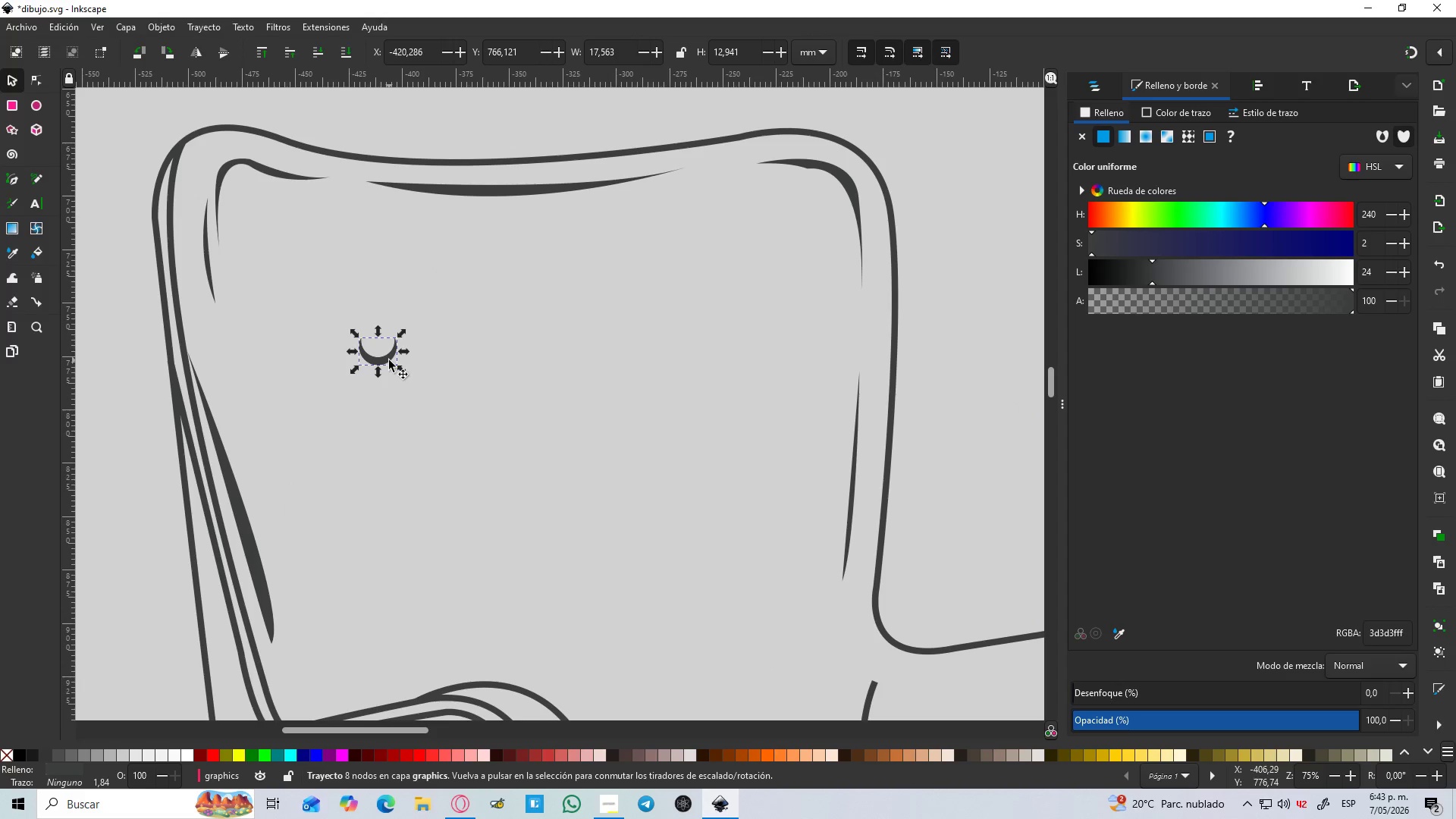 
left_click_drag(start_coordinate=[389, 360], to_coordinate=[735, 353])
 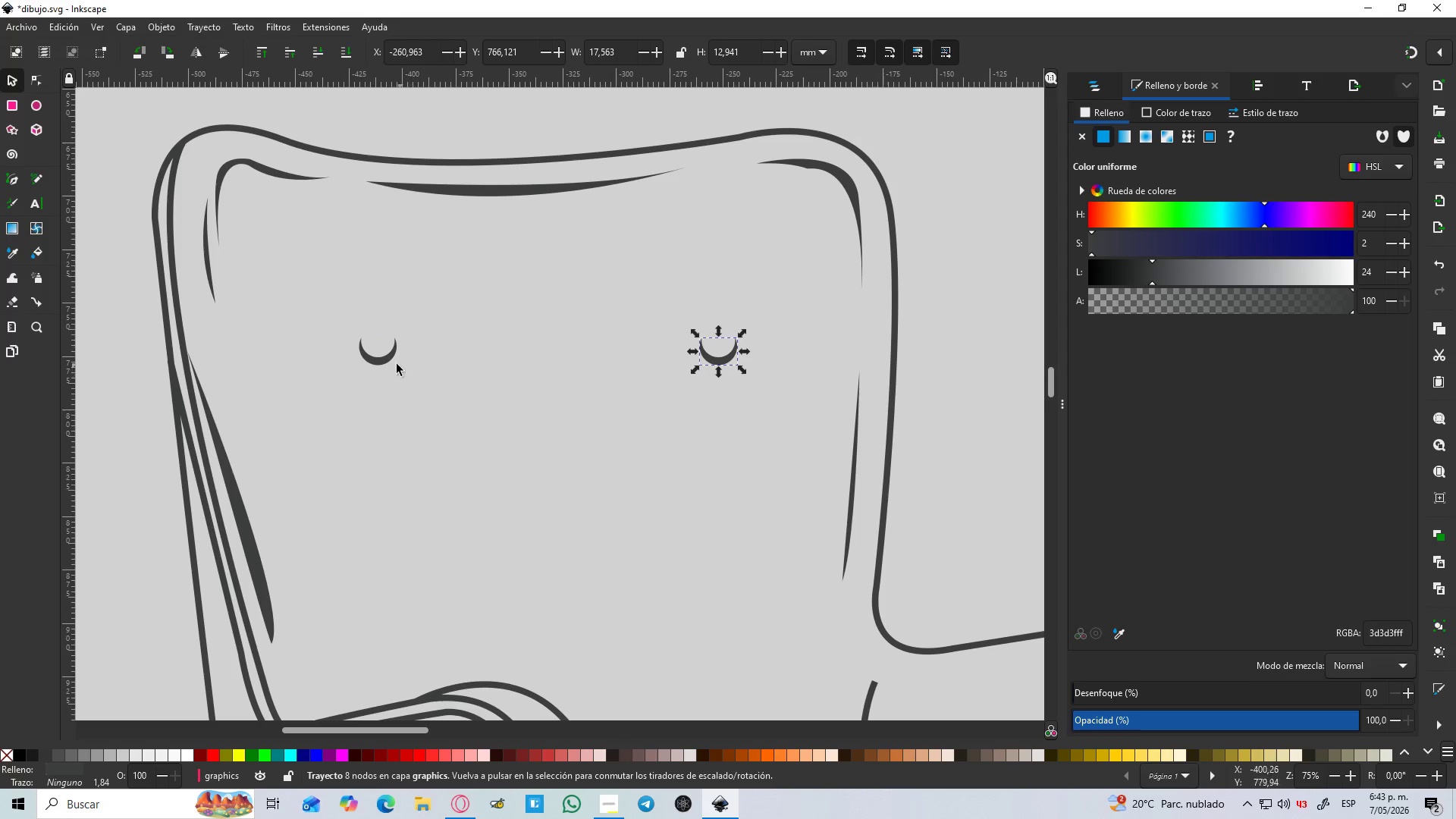 
hold_key(key=ControlLeft, duration=1.5)
 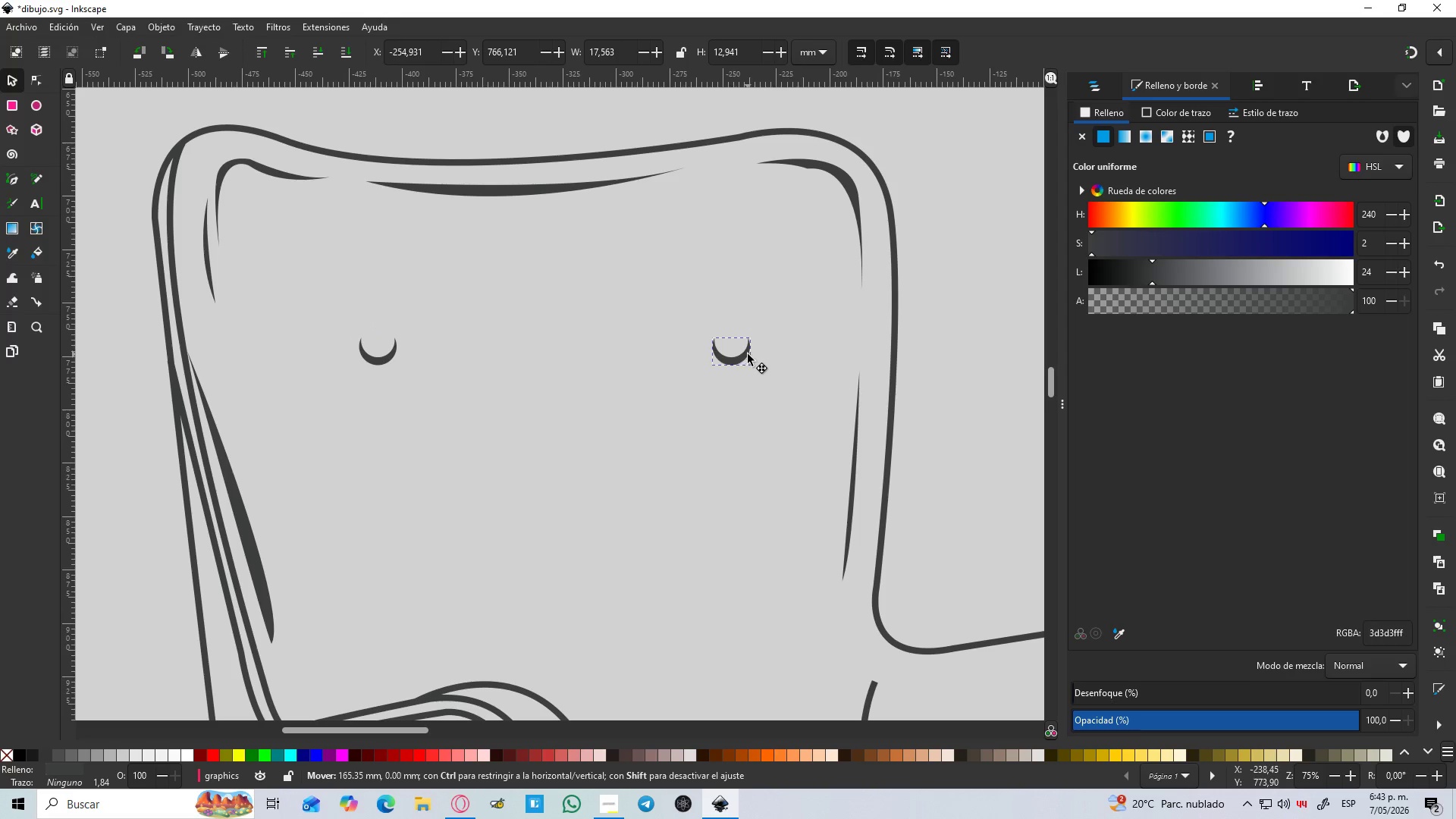 
hold_key(key=ControlLeft, duration=1.52)
 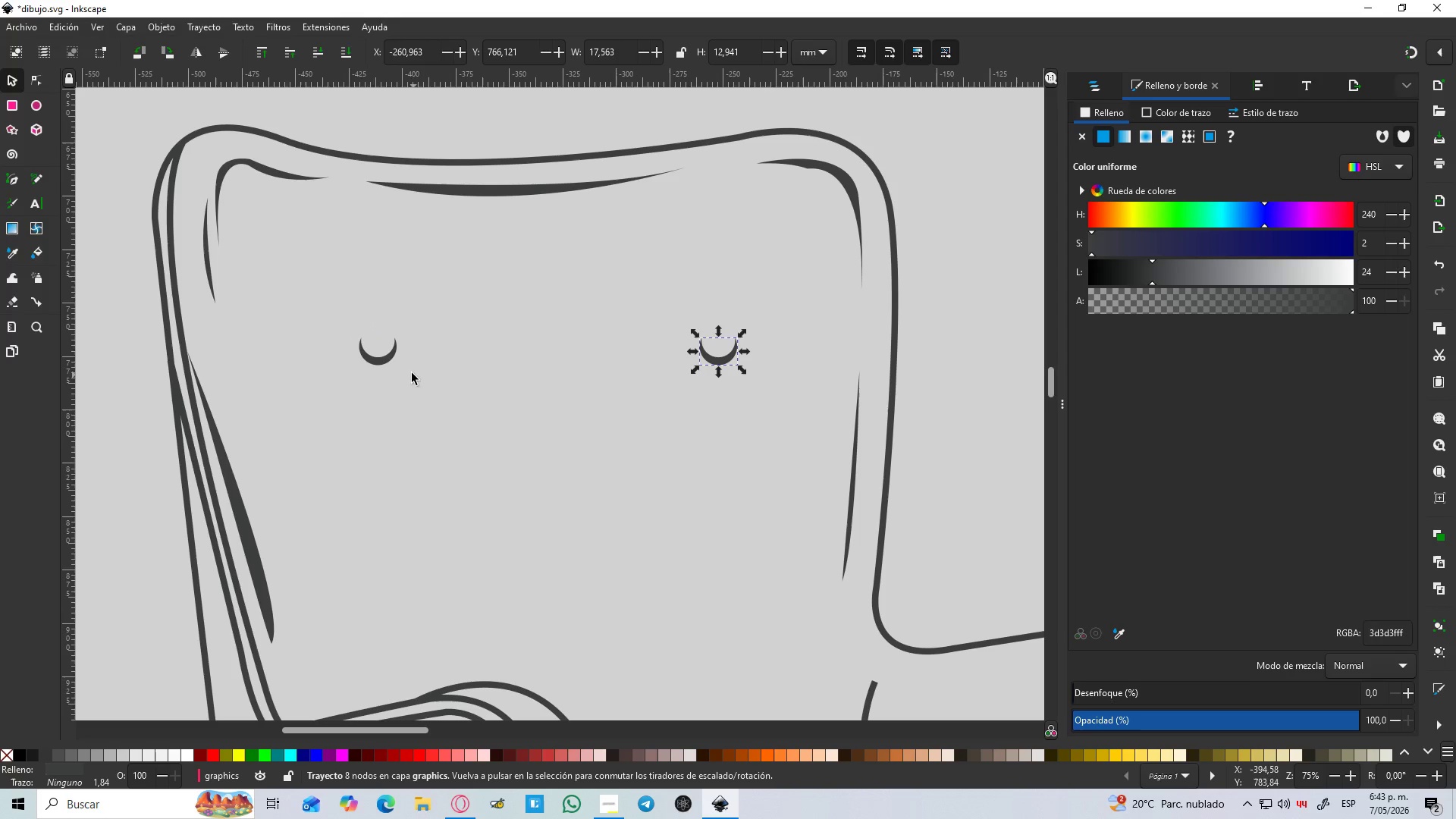 
key(Control+ControlLeft)
 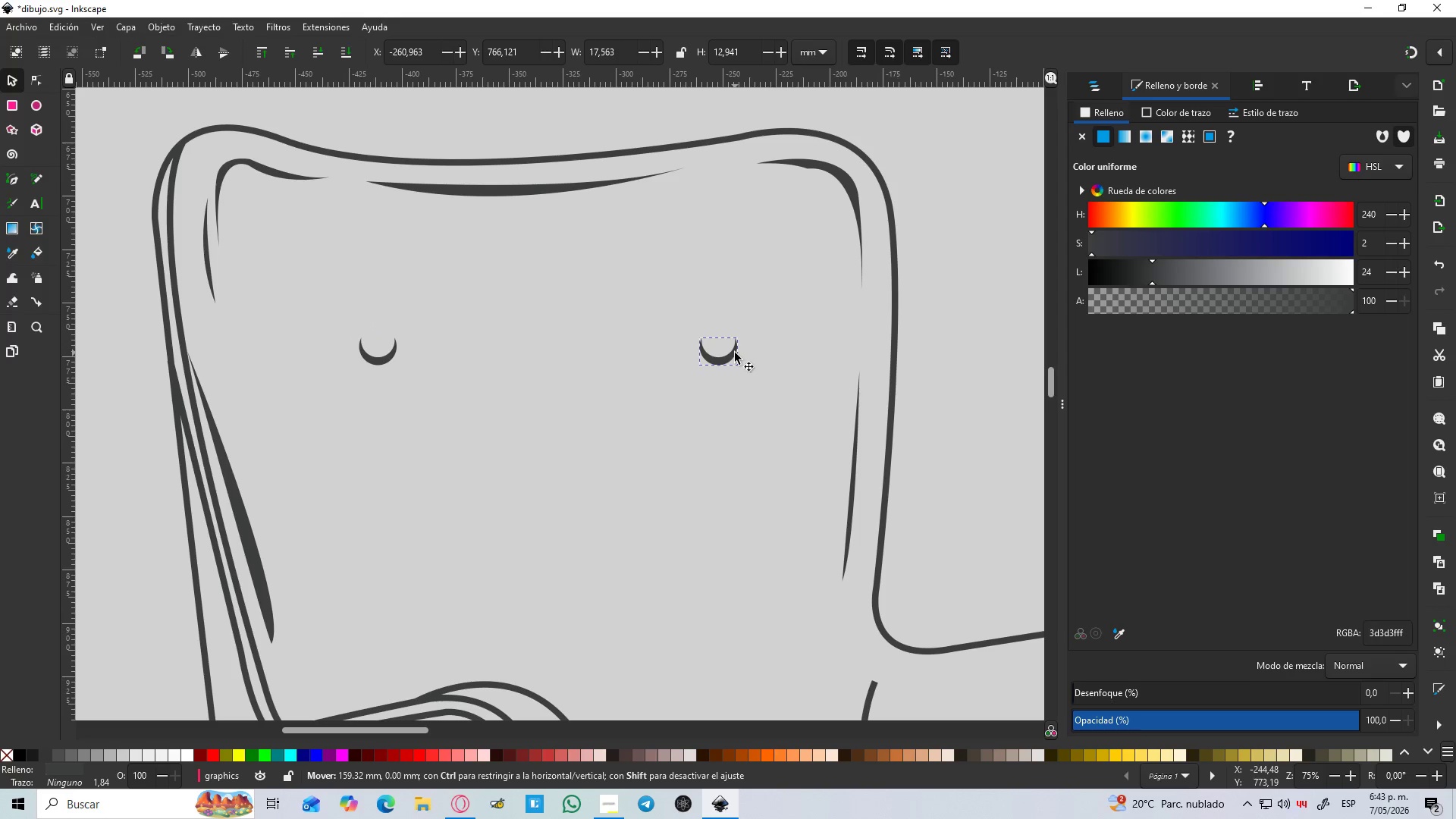 
key(Control+ControlLeft)
 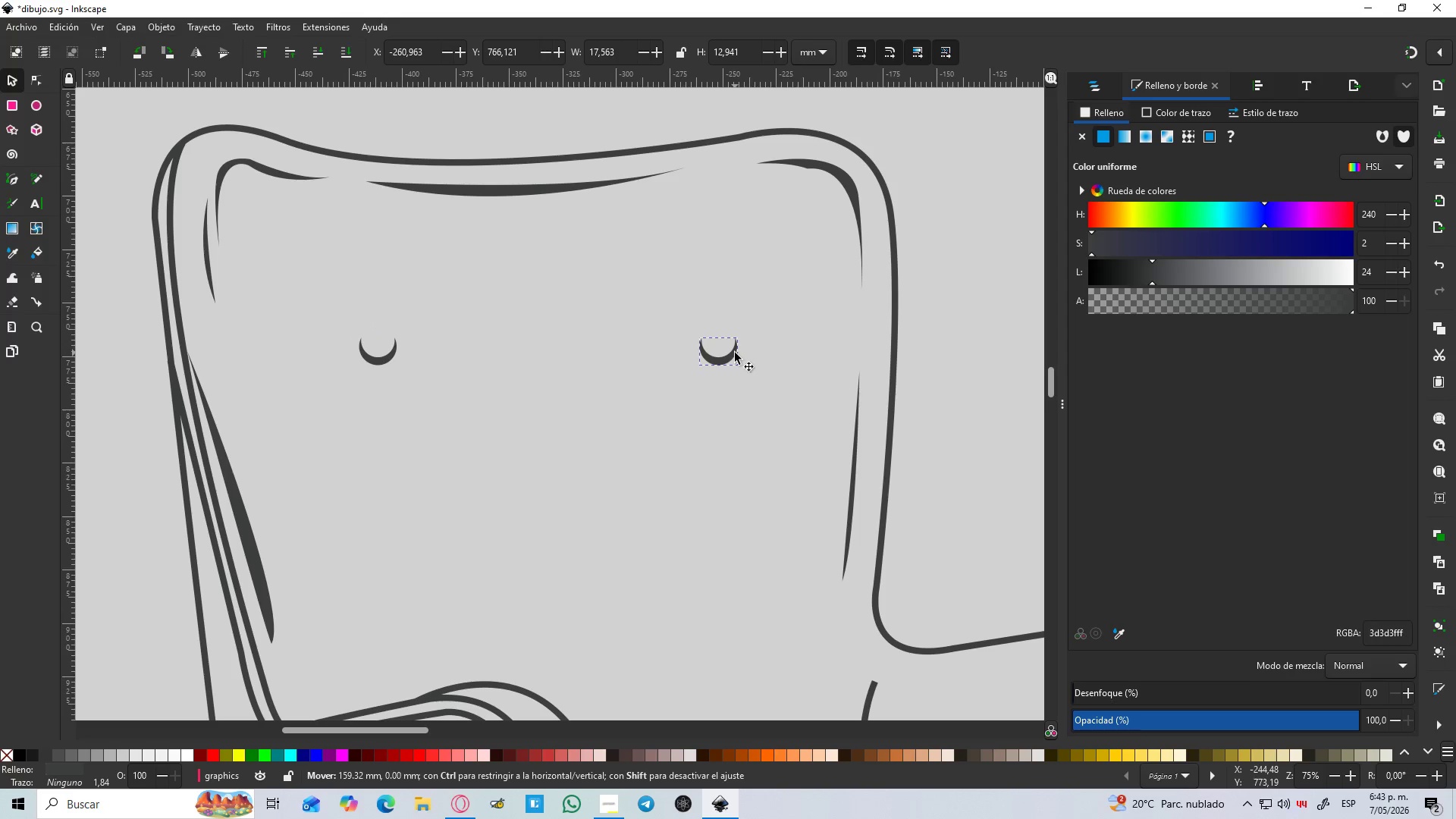 
key(Control+ControlLeft)
 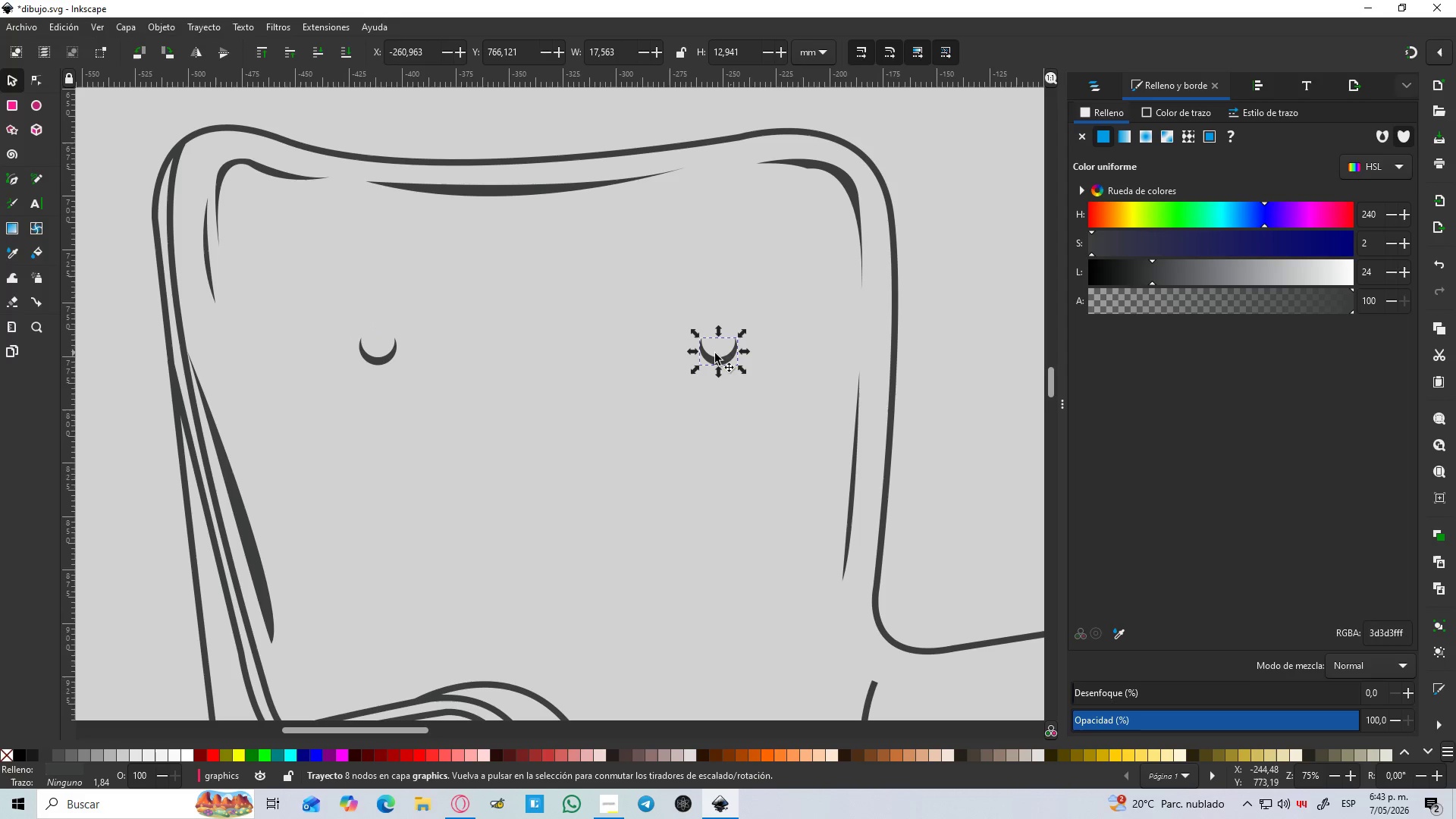 
key(Control+ControlLeft)
 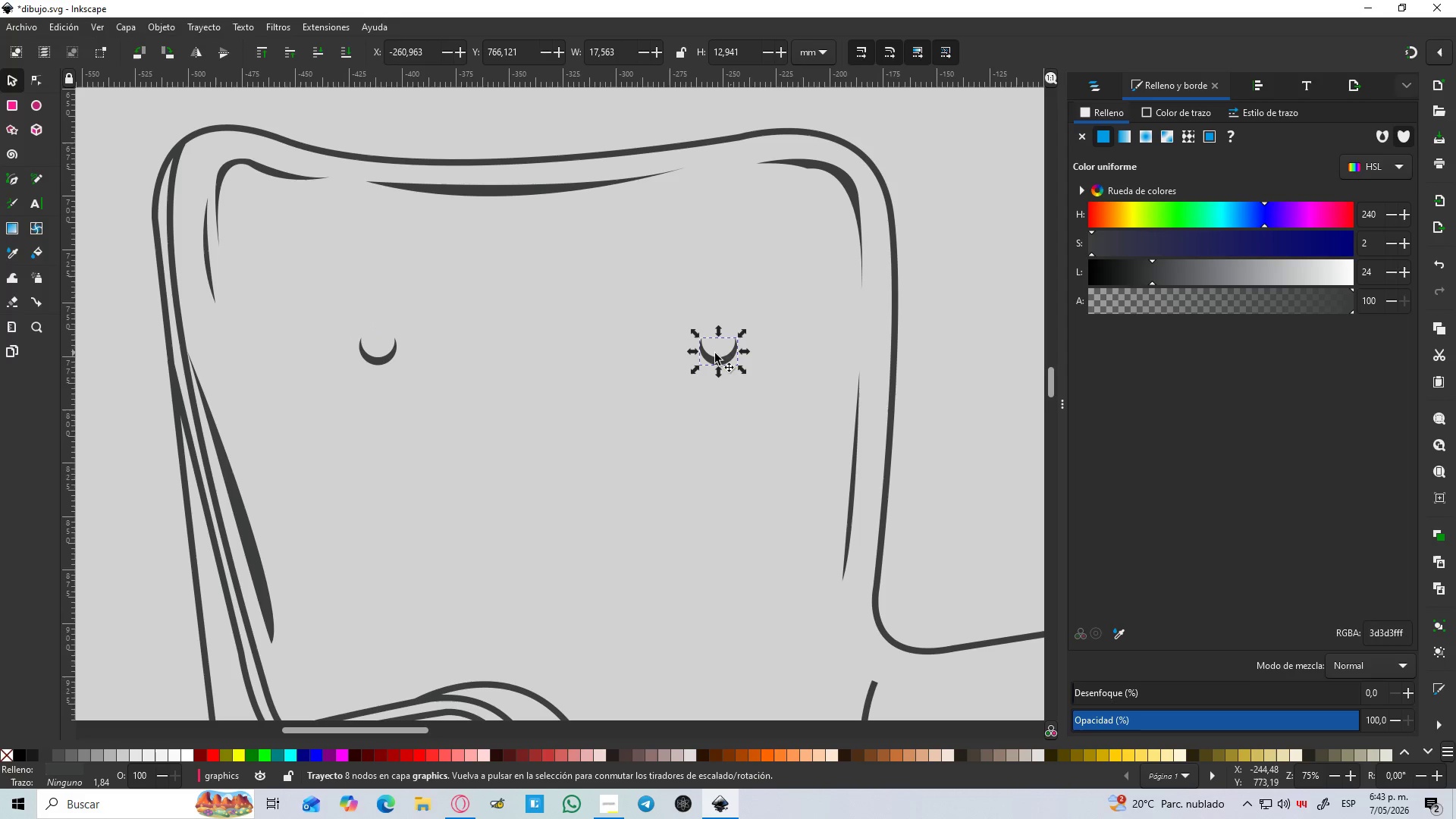 
key(Control+ControlLeft)
 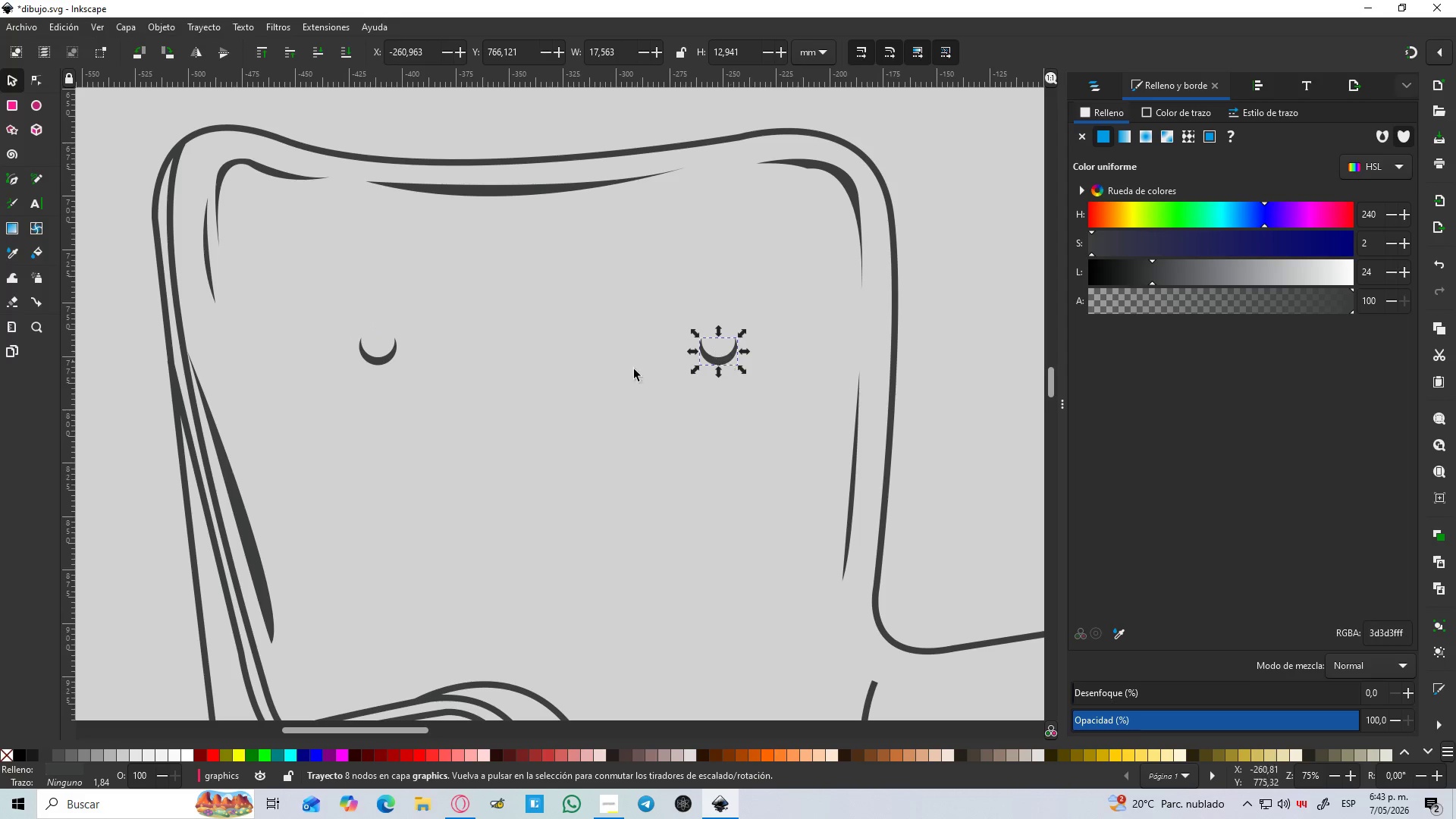 
key(Control+ControlLeft)
 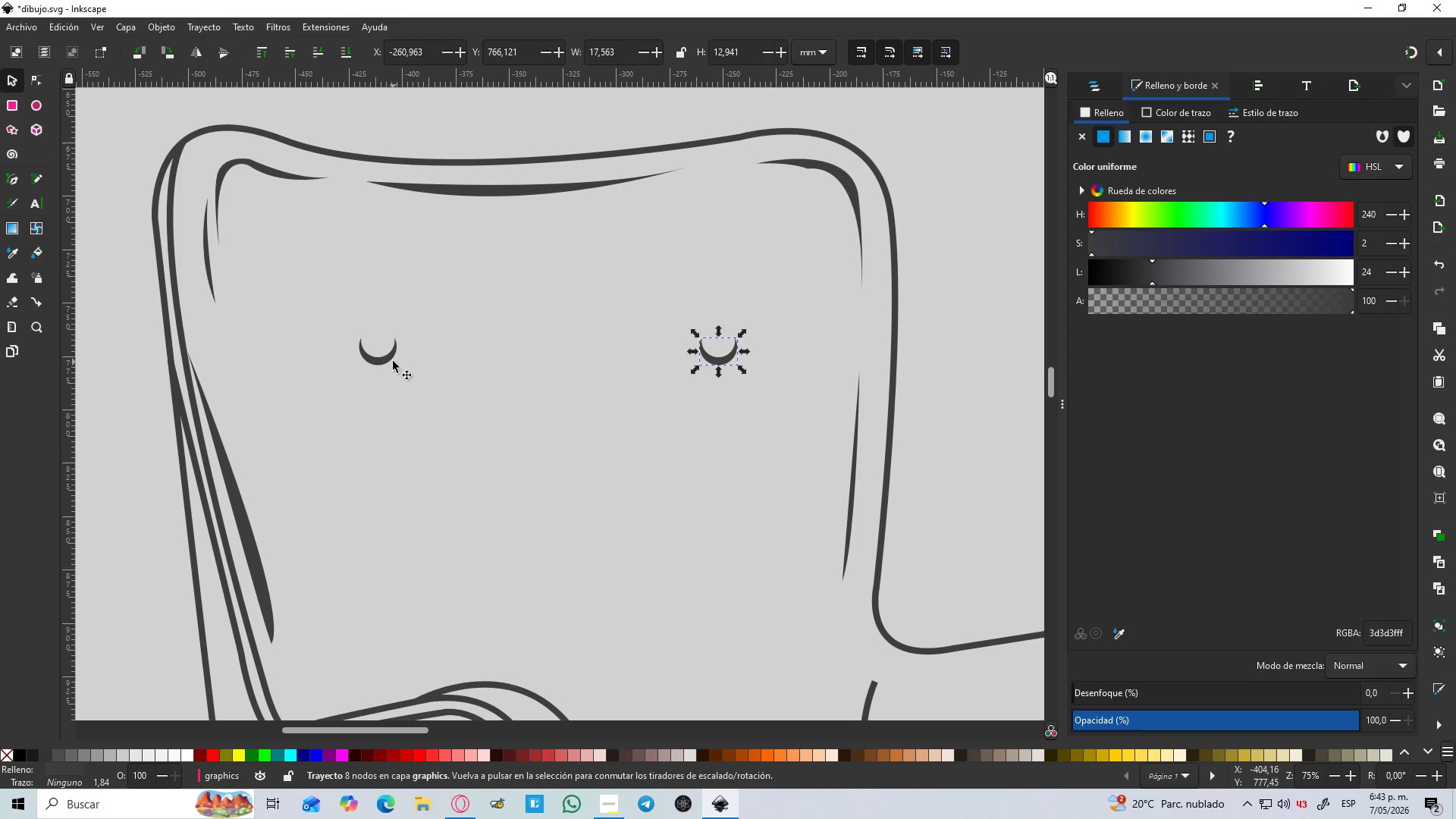 
left_click([391, 359])
 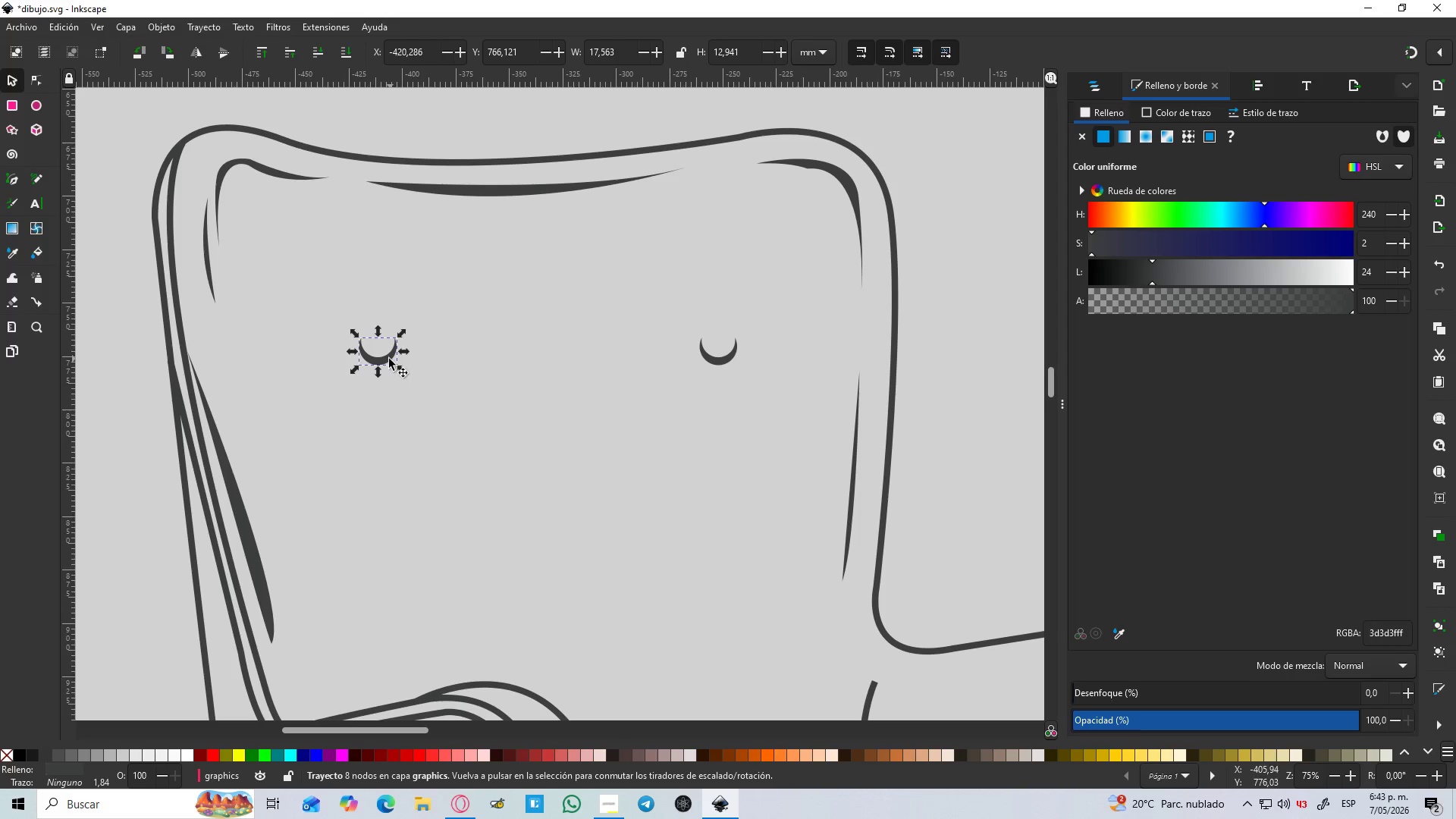 
key(Control+D)
 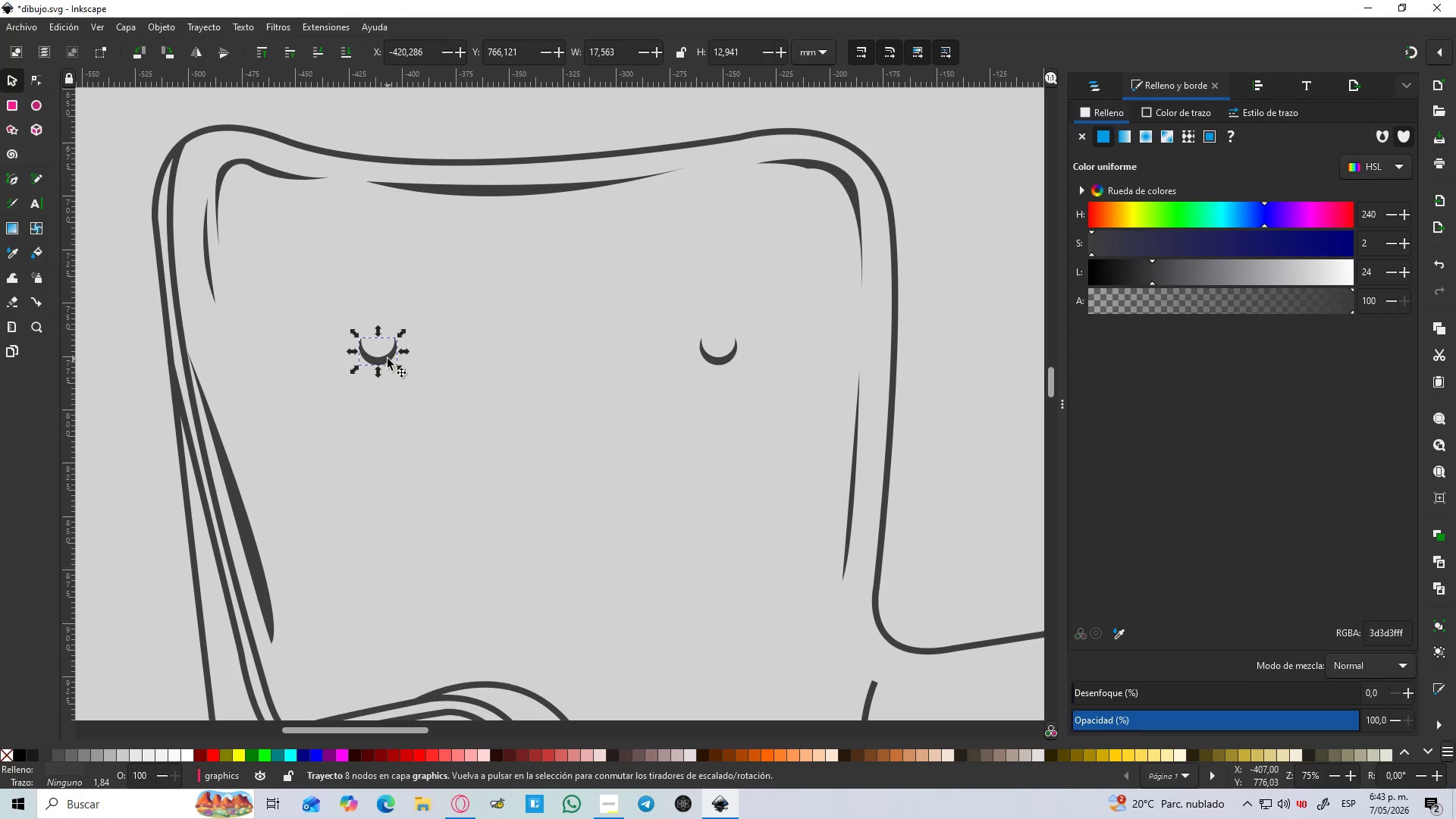 
left_click_drag(start_coordinate=[388, 359], to_coordinate=[563, 403])
 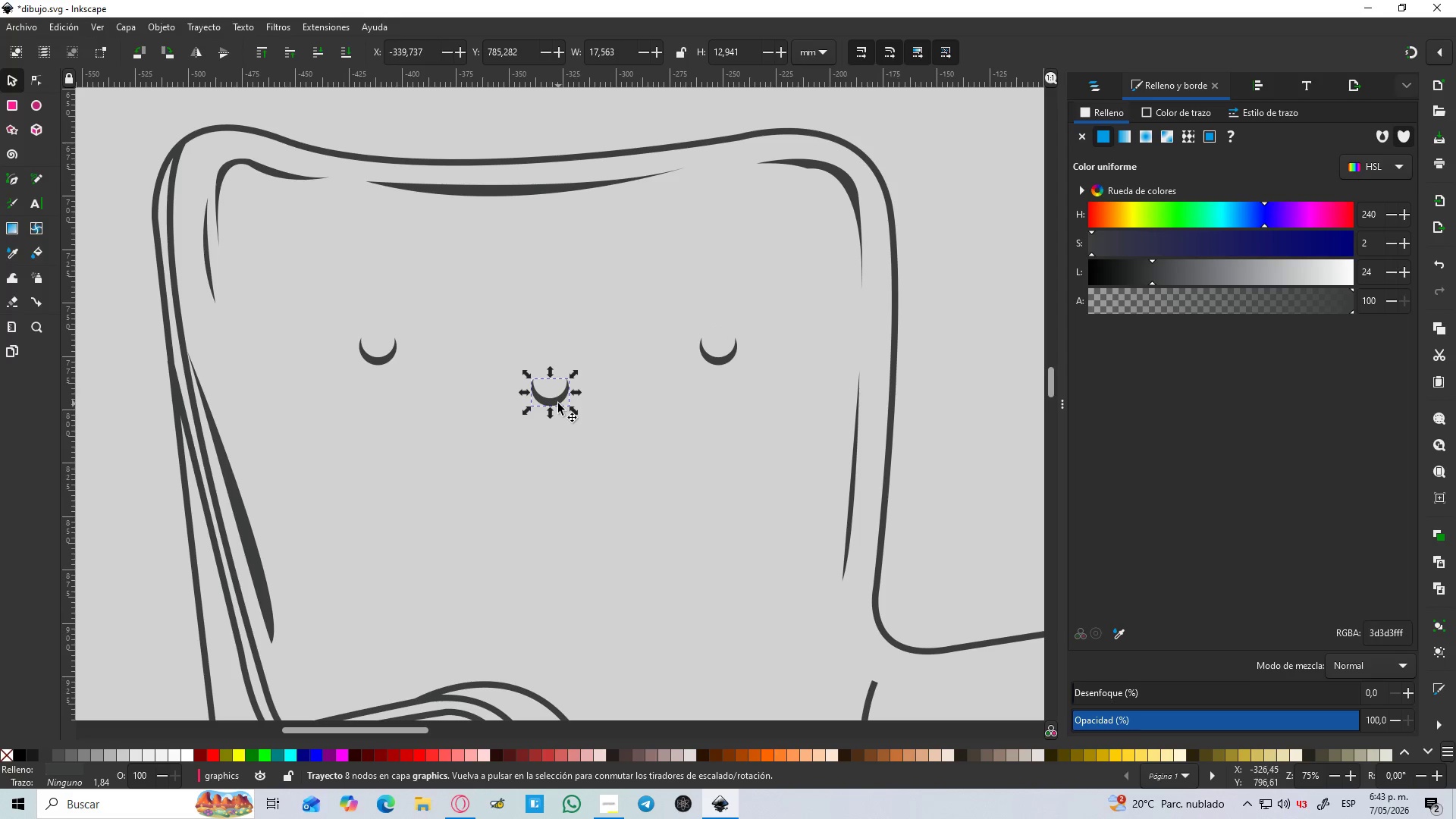 
left_click_drag(start_coordinate=[558, 403], to_coordinate=[726, 567])
 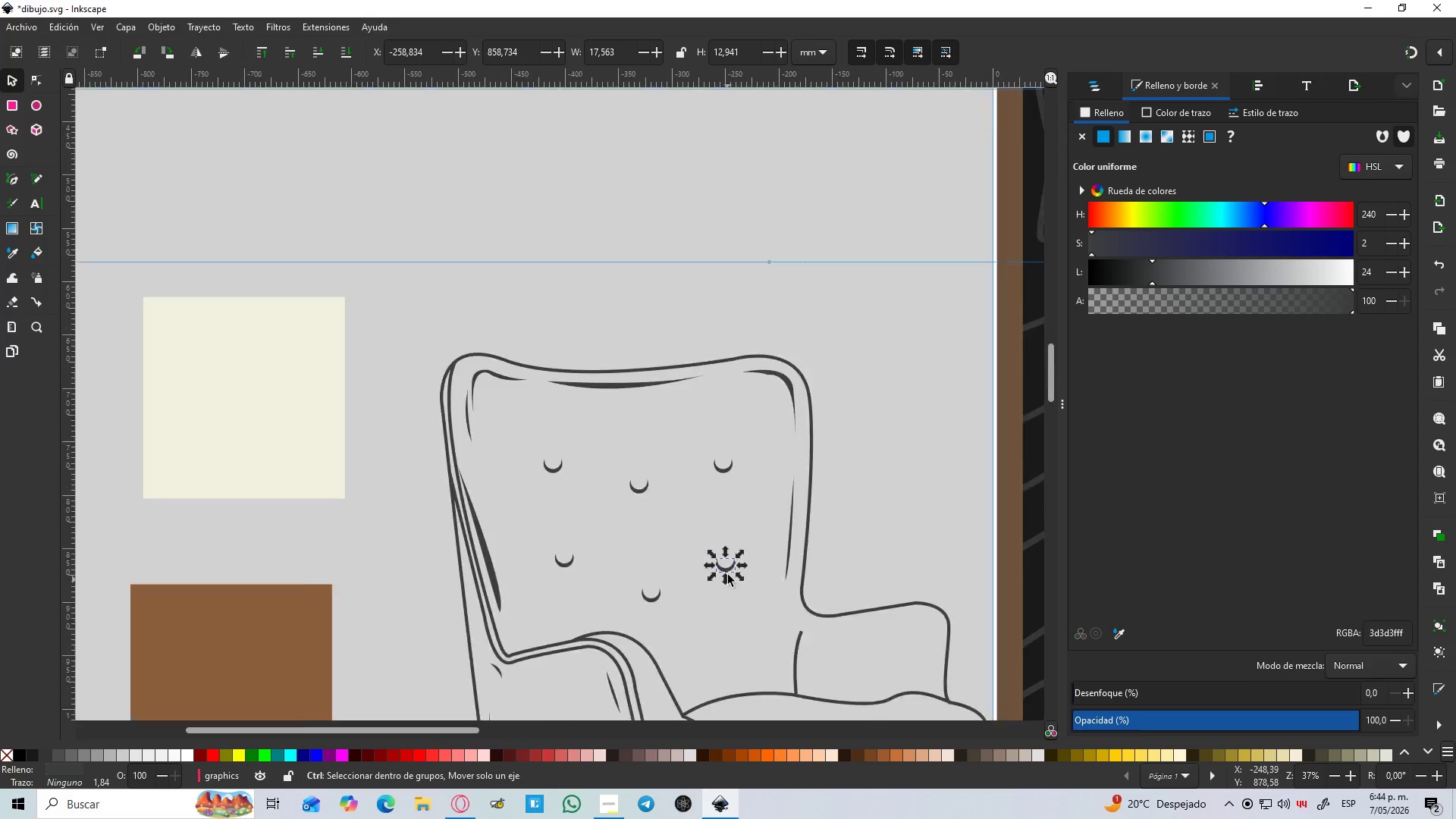 
key(Space)
 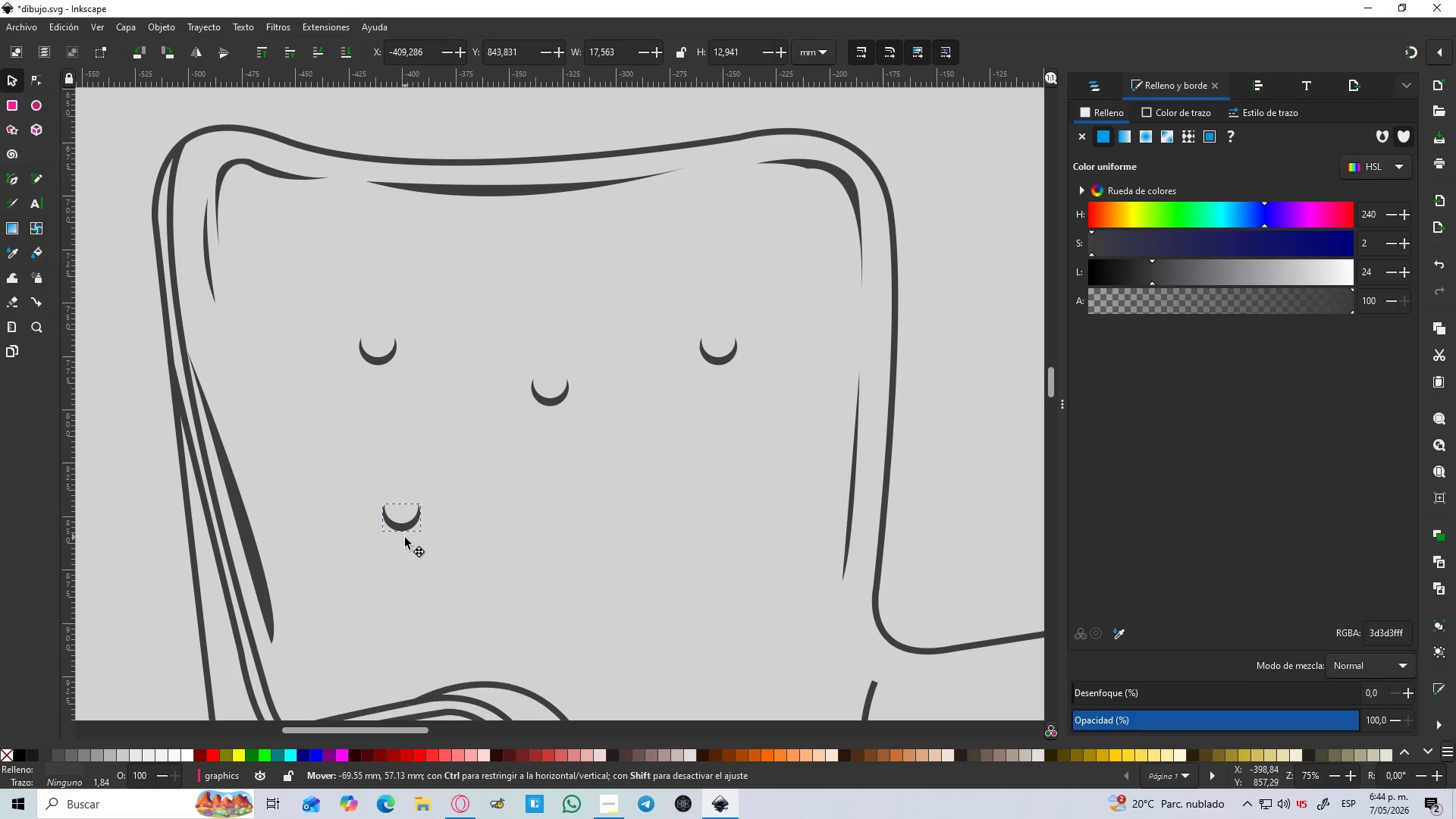 
key(Space)
 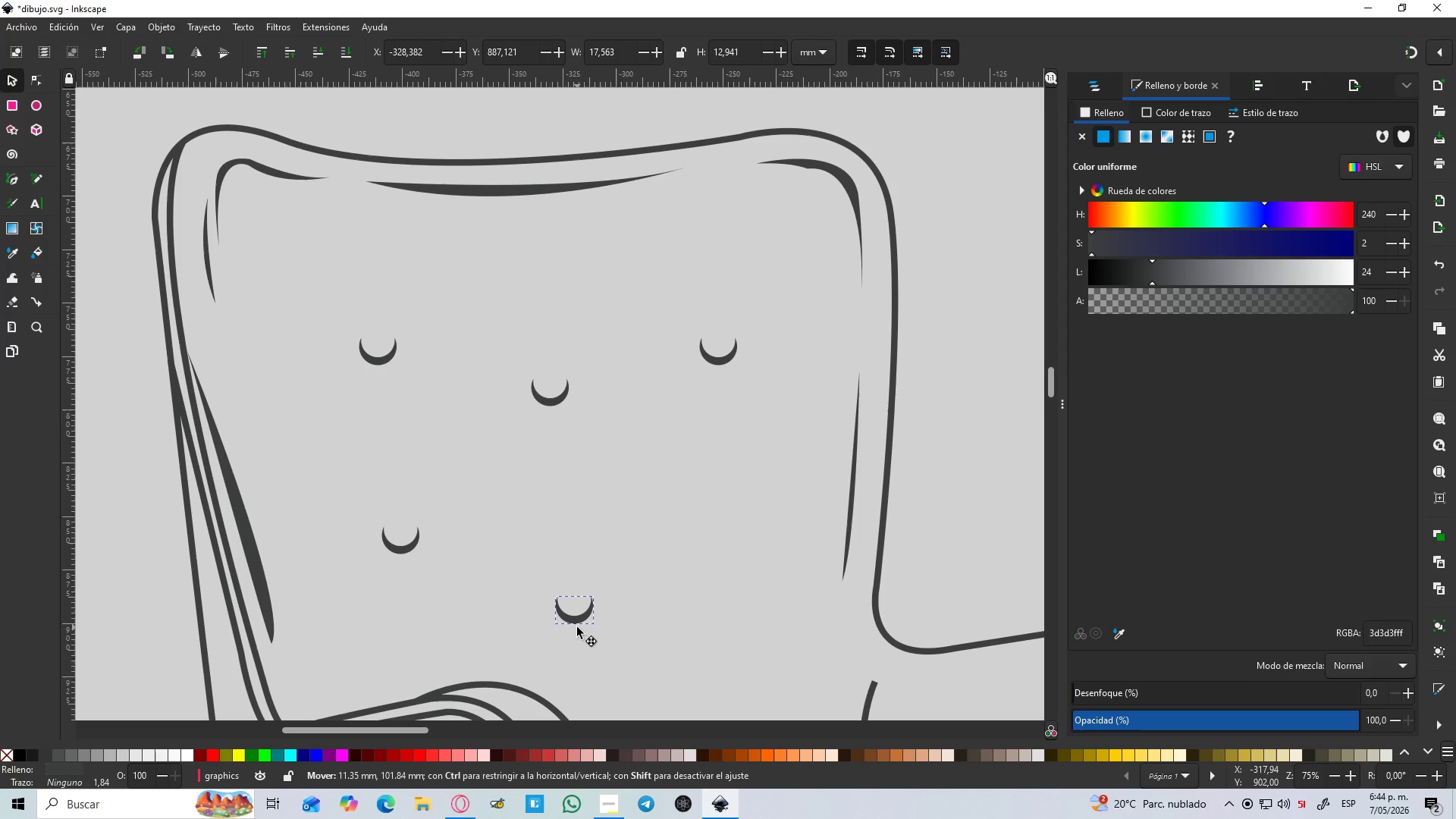 
key(Space)
 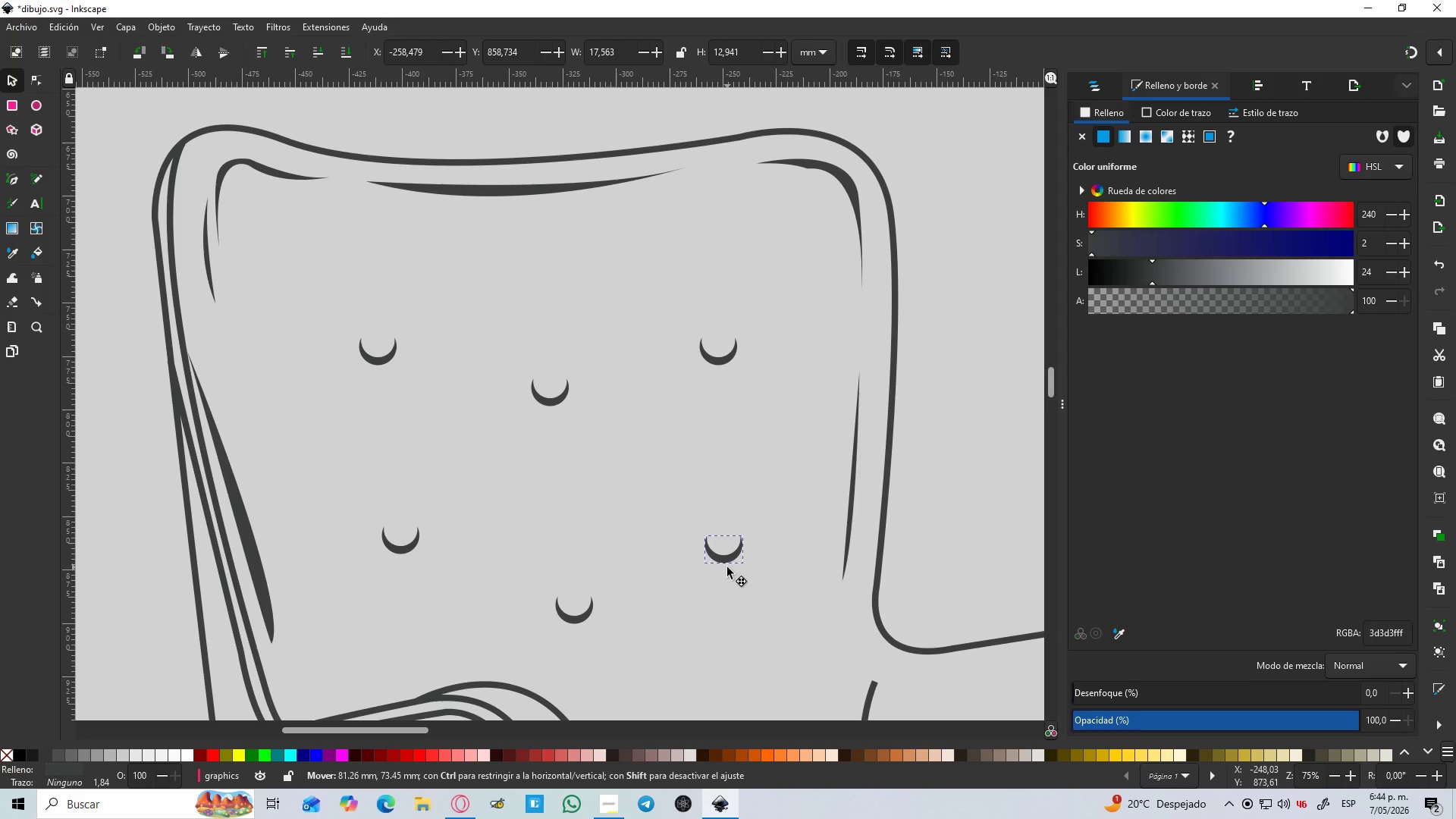 
hold_key(key=ControlLeft, duration=0.5)
scroll: coordinate [727, 579], scroll_direction: down, amount: 3.0
 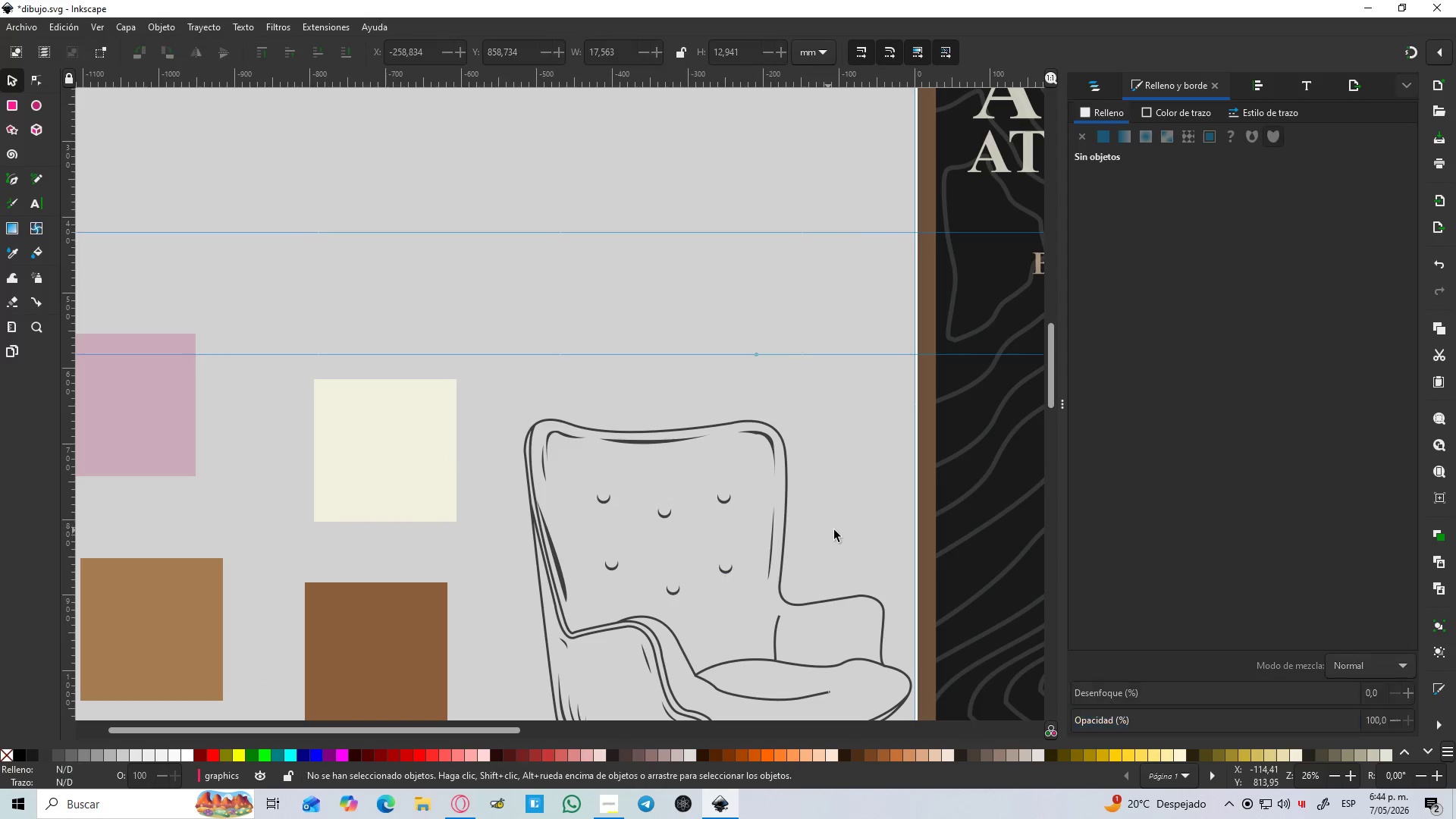 
hold_key(key=Space, duration=0.83)
 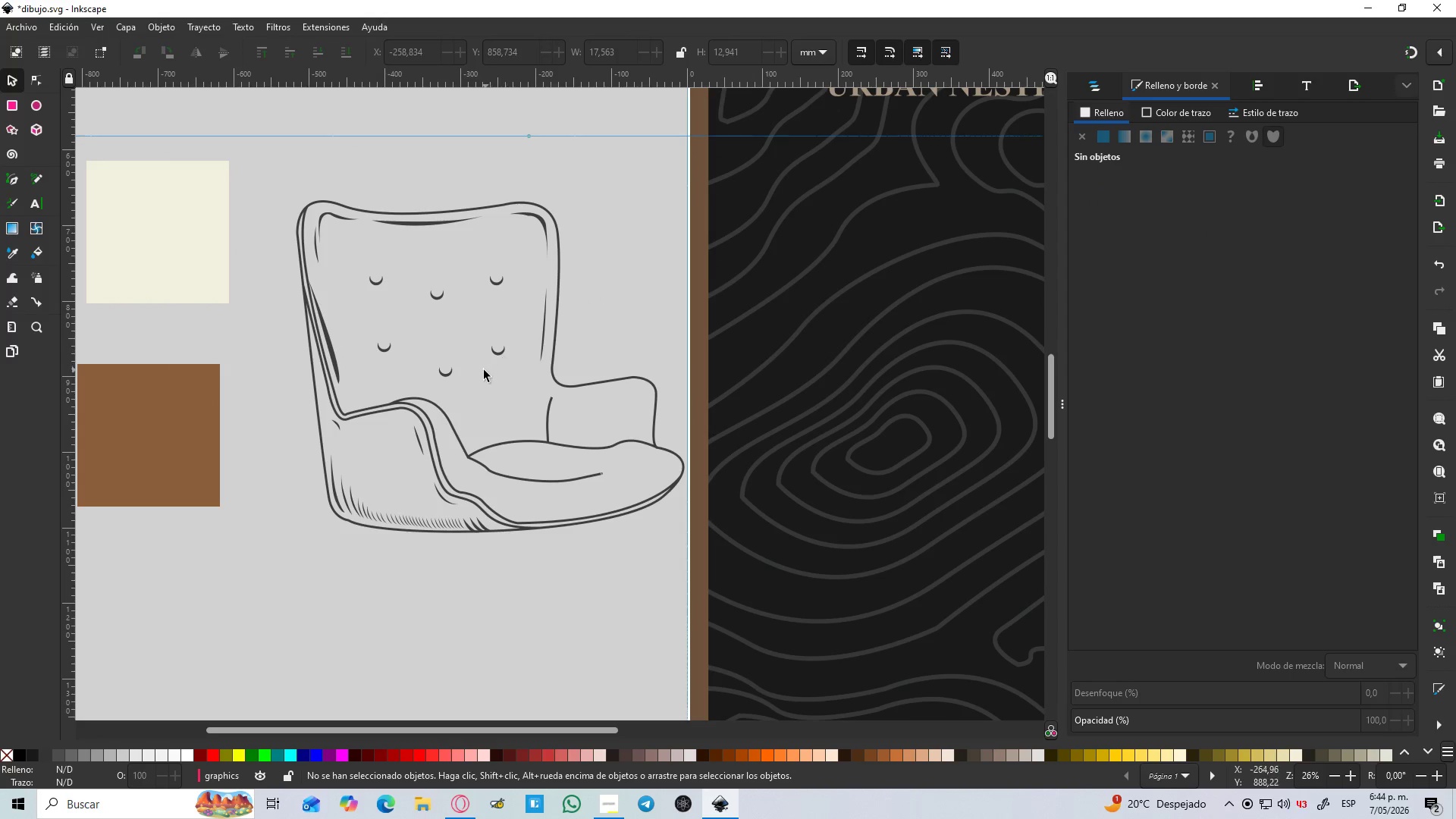 
hold_key(key=ControlLeft, duration=0.59)
scroll: coordinate [436, 380], scroll_direction: up, amount: 2.0
 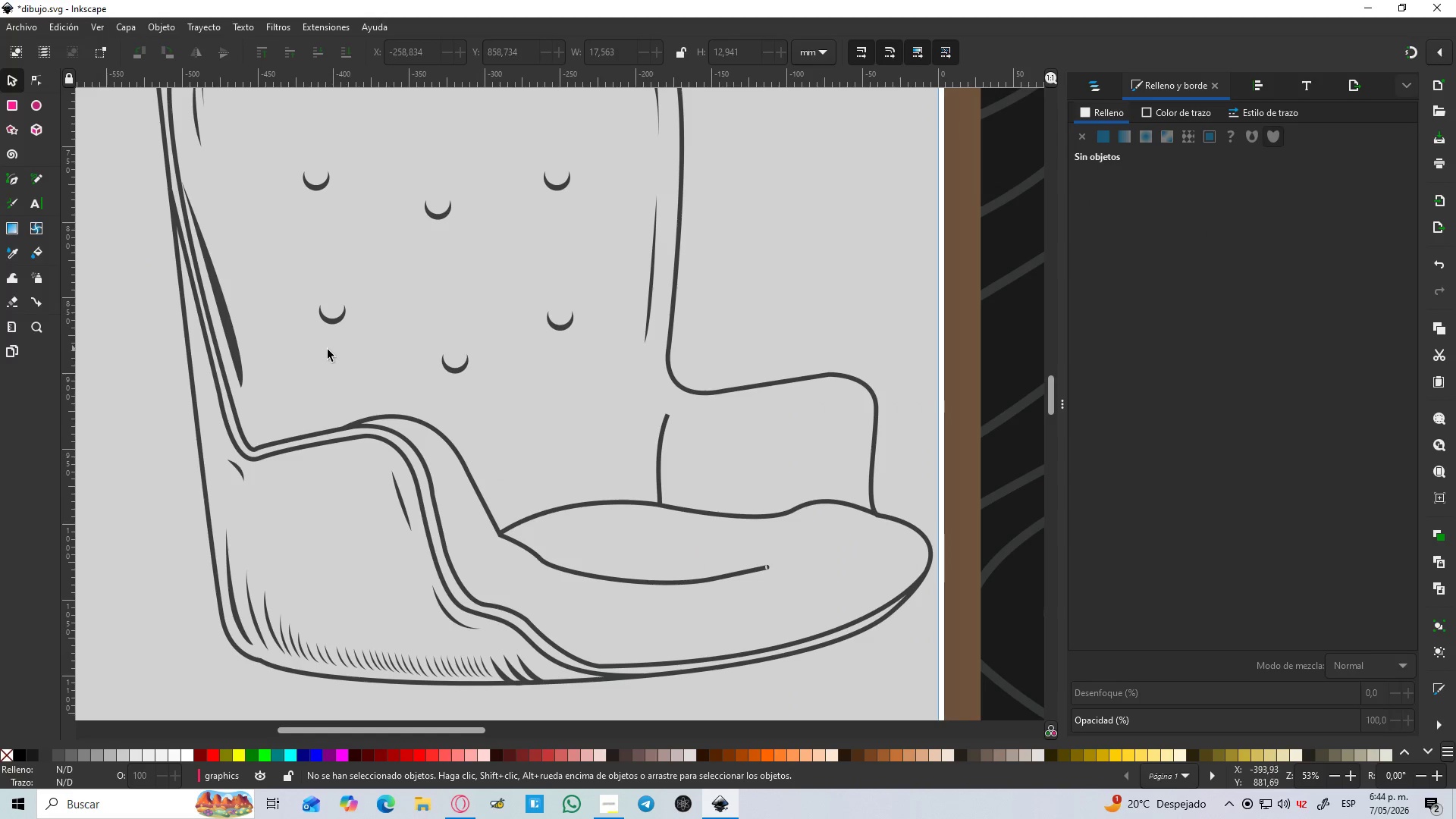 
key(Control+ControlLeft)
 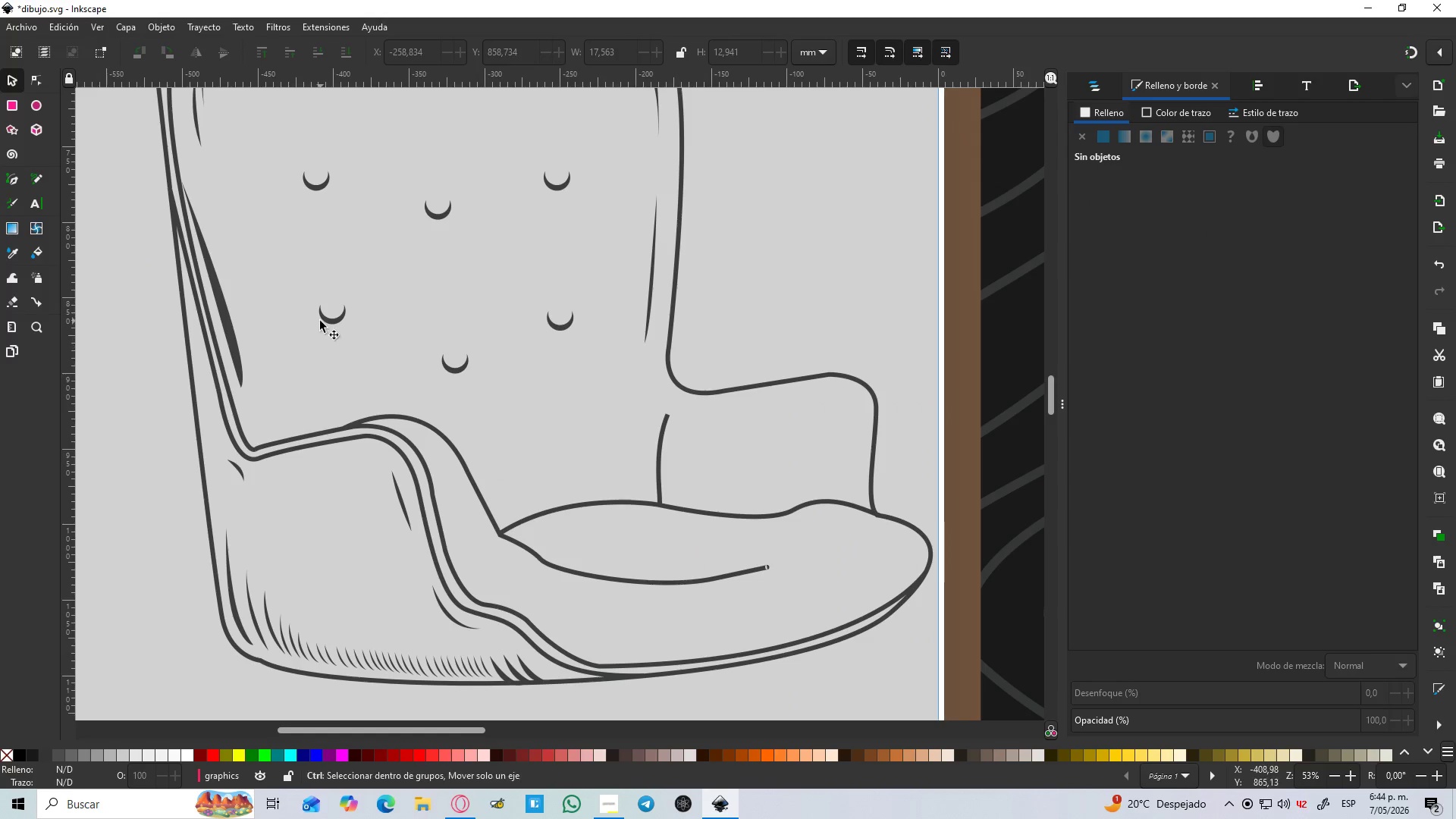 
scroll: coordinate [320, 321], scroll_direction: up, amount: 1.0
 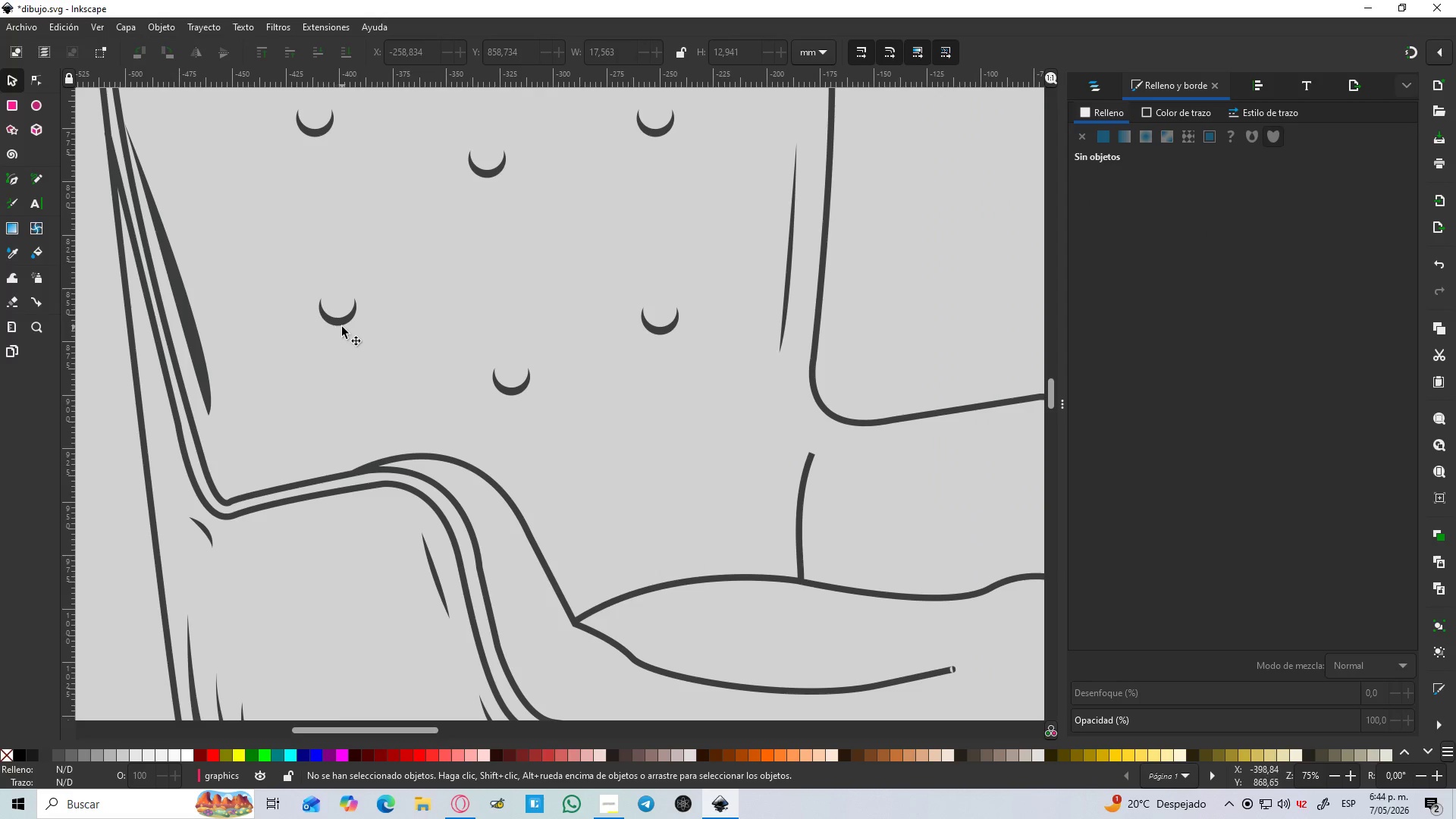 
left_click([342, 326])
 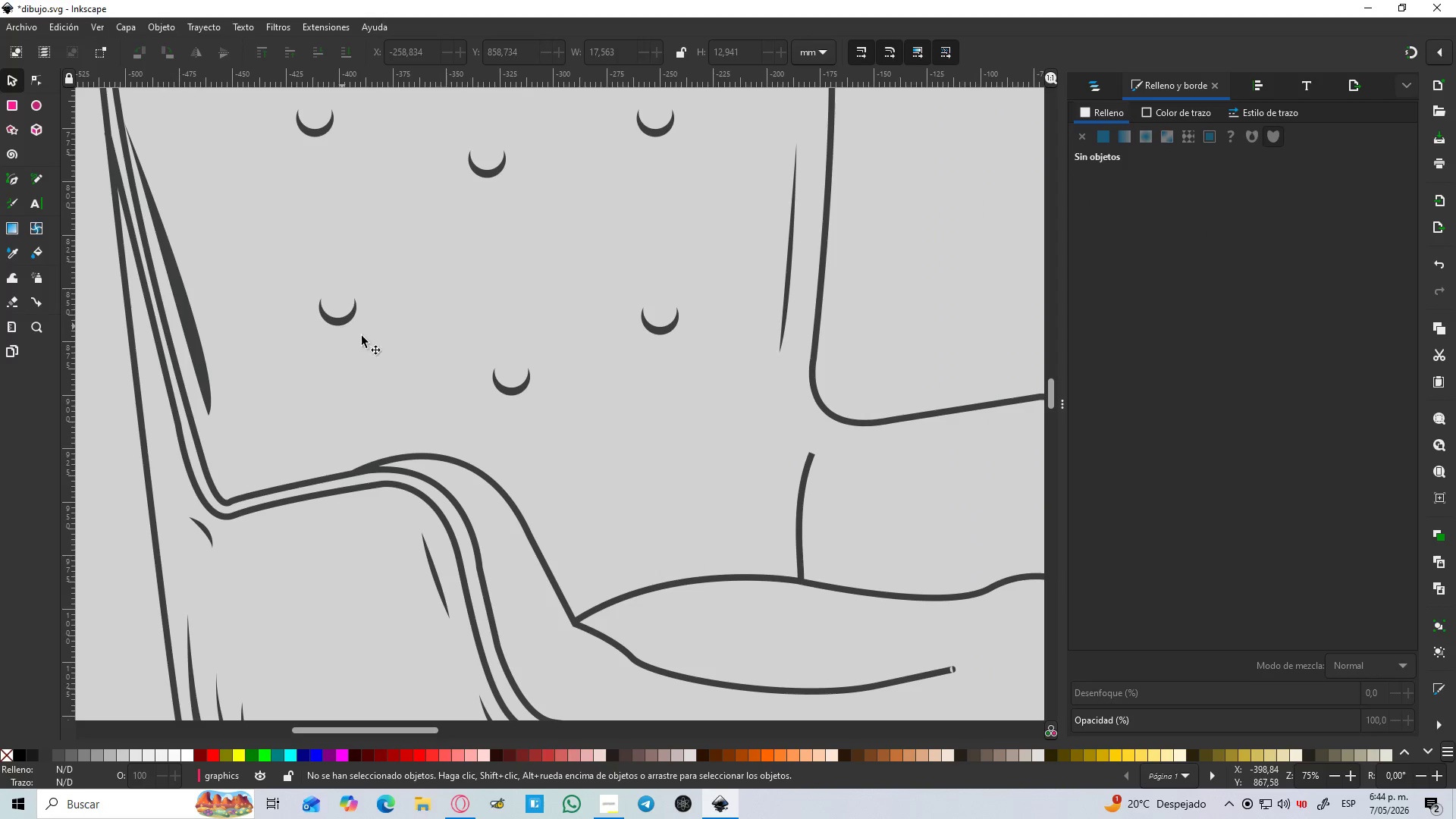 
hold_key(key=ShiftLeft, duration=1.5)
left_click([515, 391])
 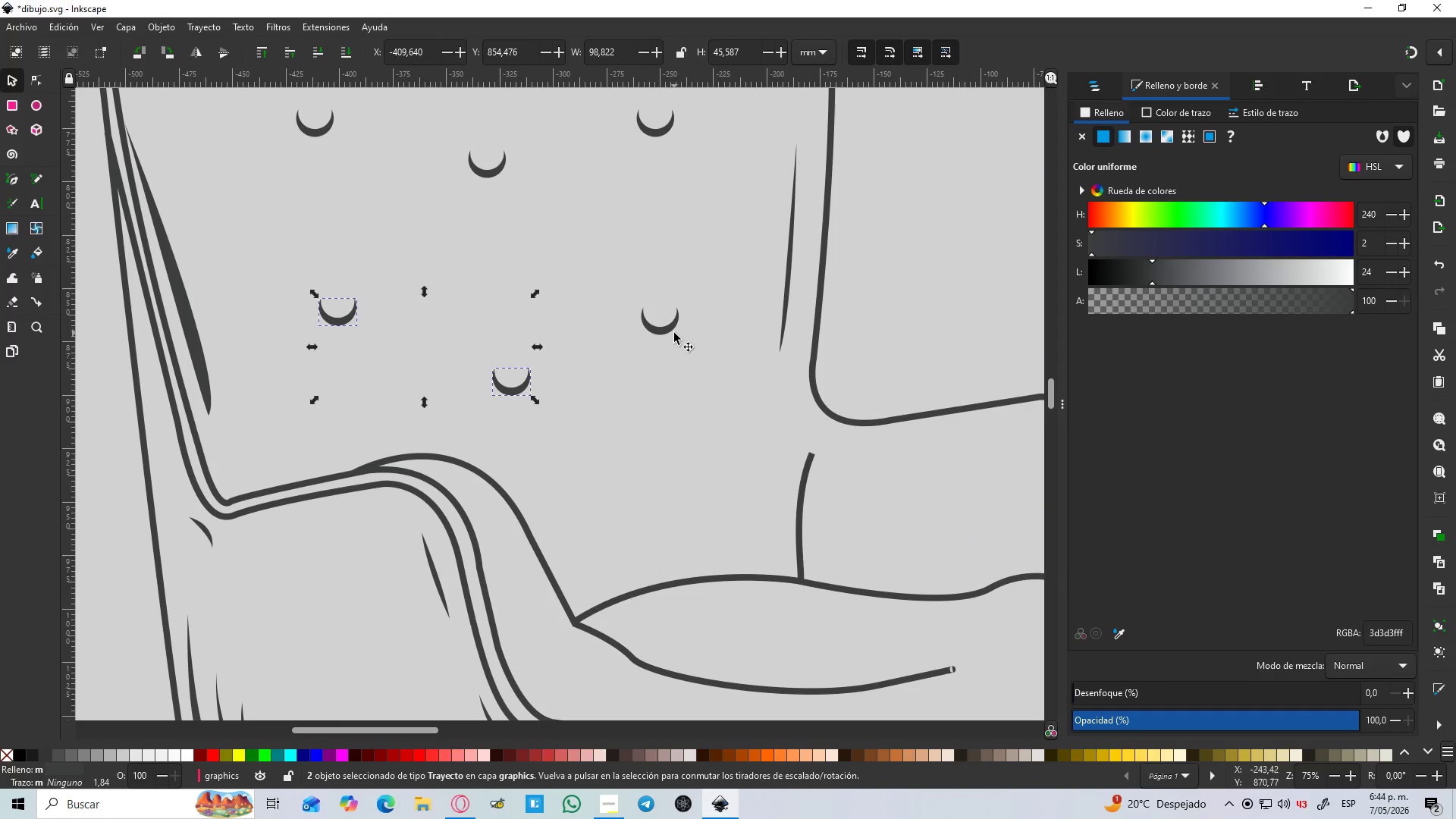 
left_click([673, 332])
 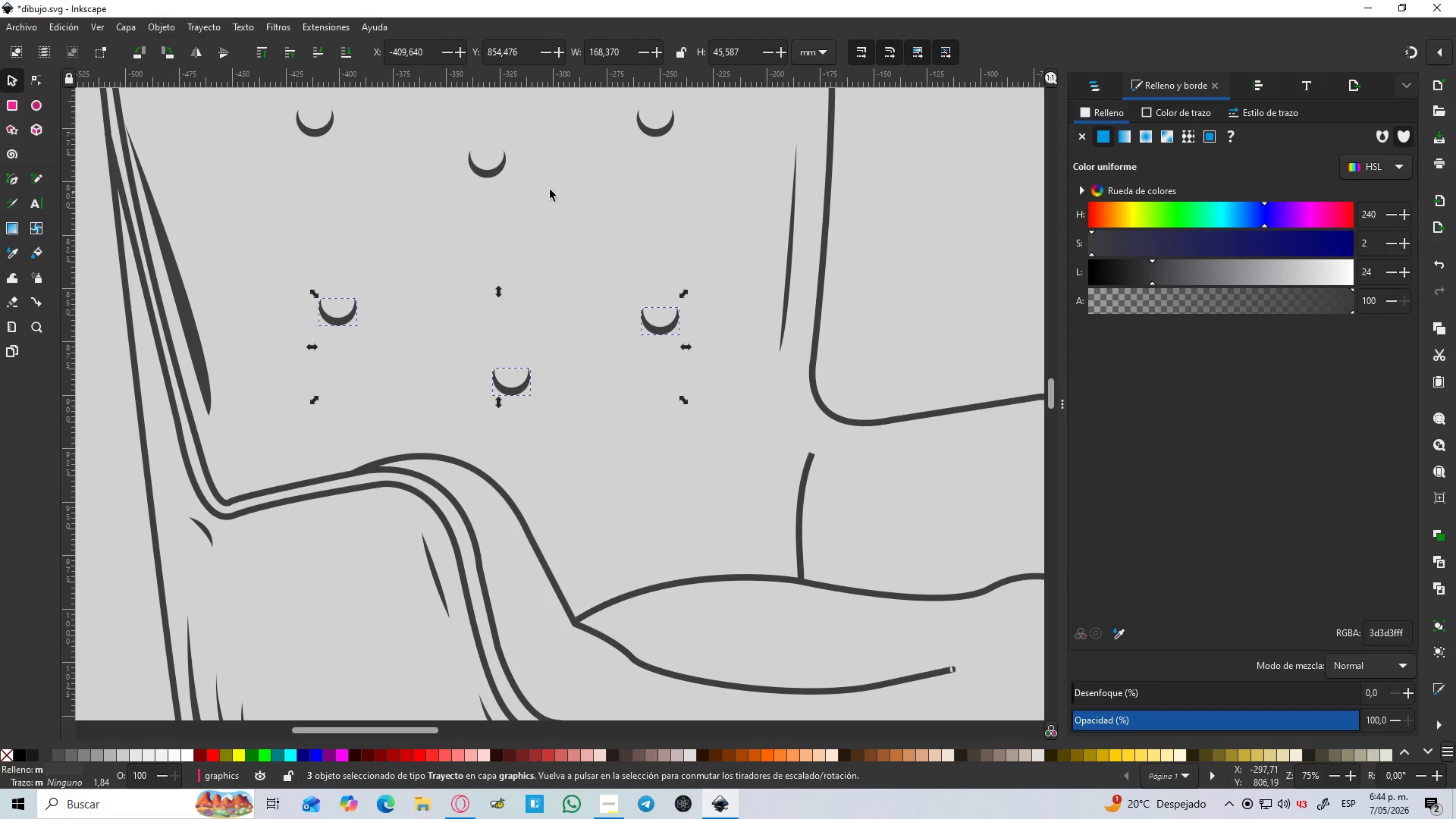 
hold_key(key=ShiftLeft, duration=1.52)
left_click([493, 174])
 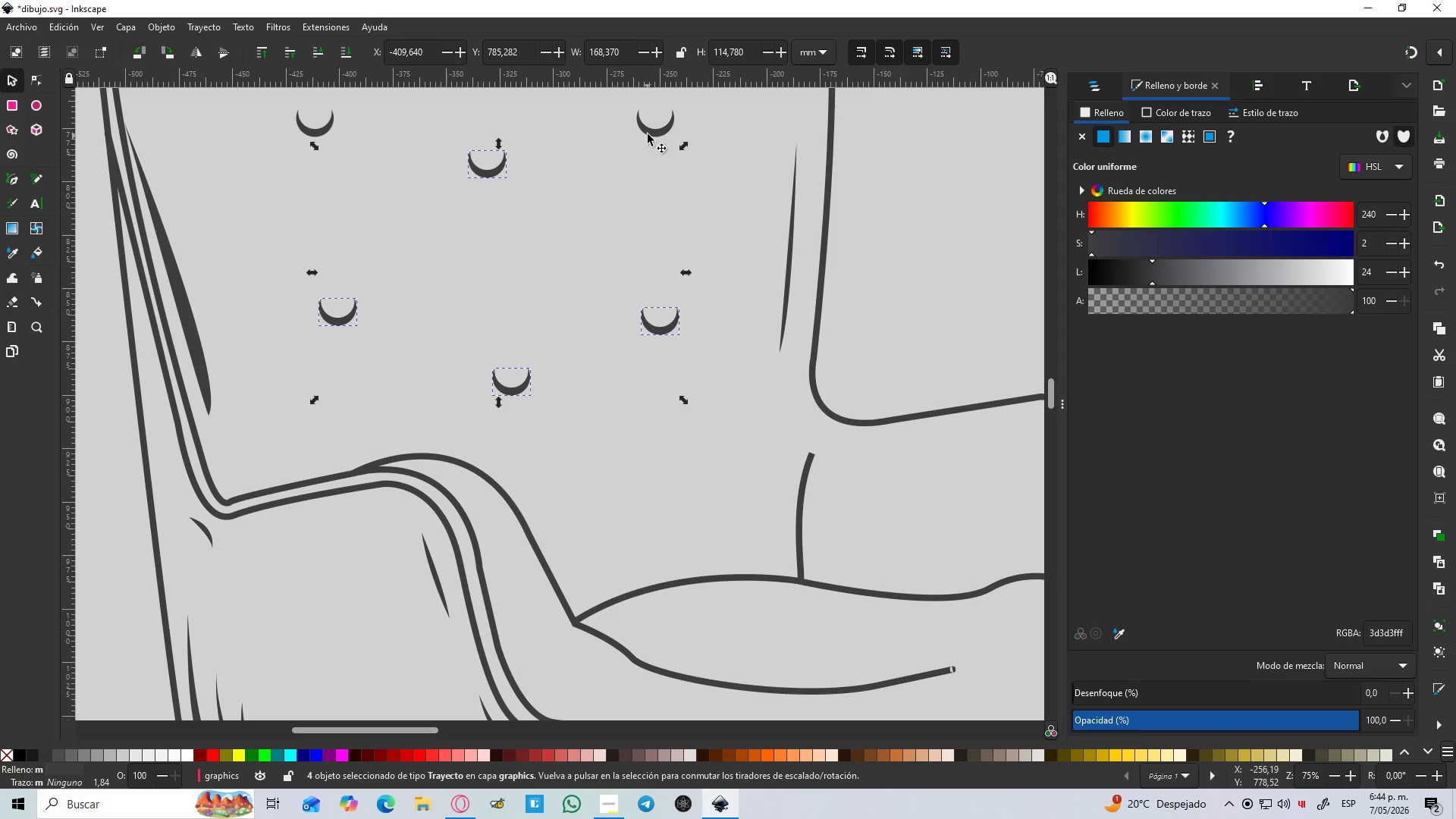 
left_click([650, 128])
 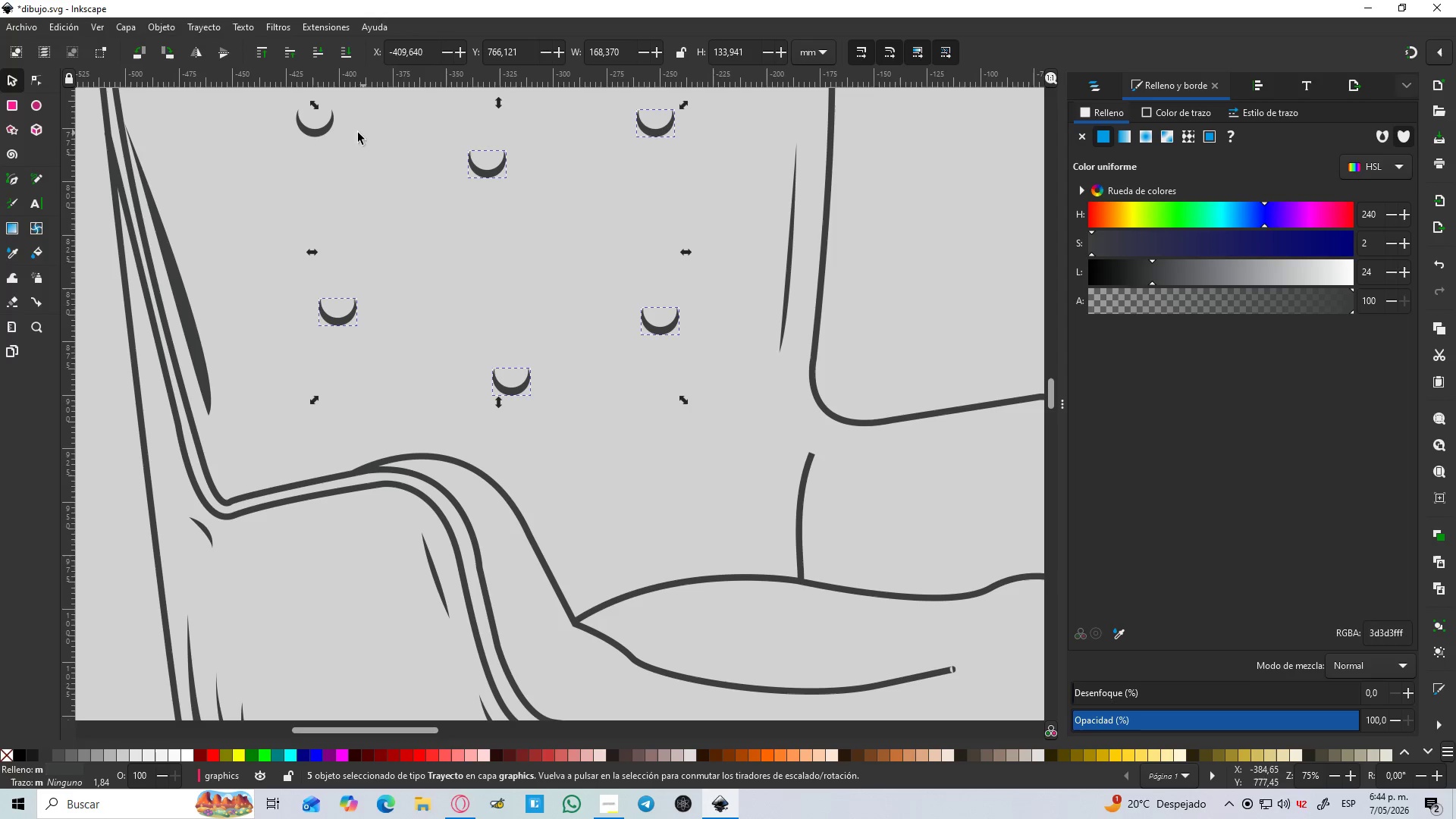 
hold_key(key=ShiftLeft, duration=0.39)
left_click([326, 132])
 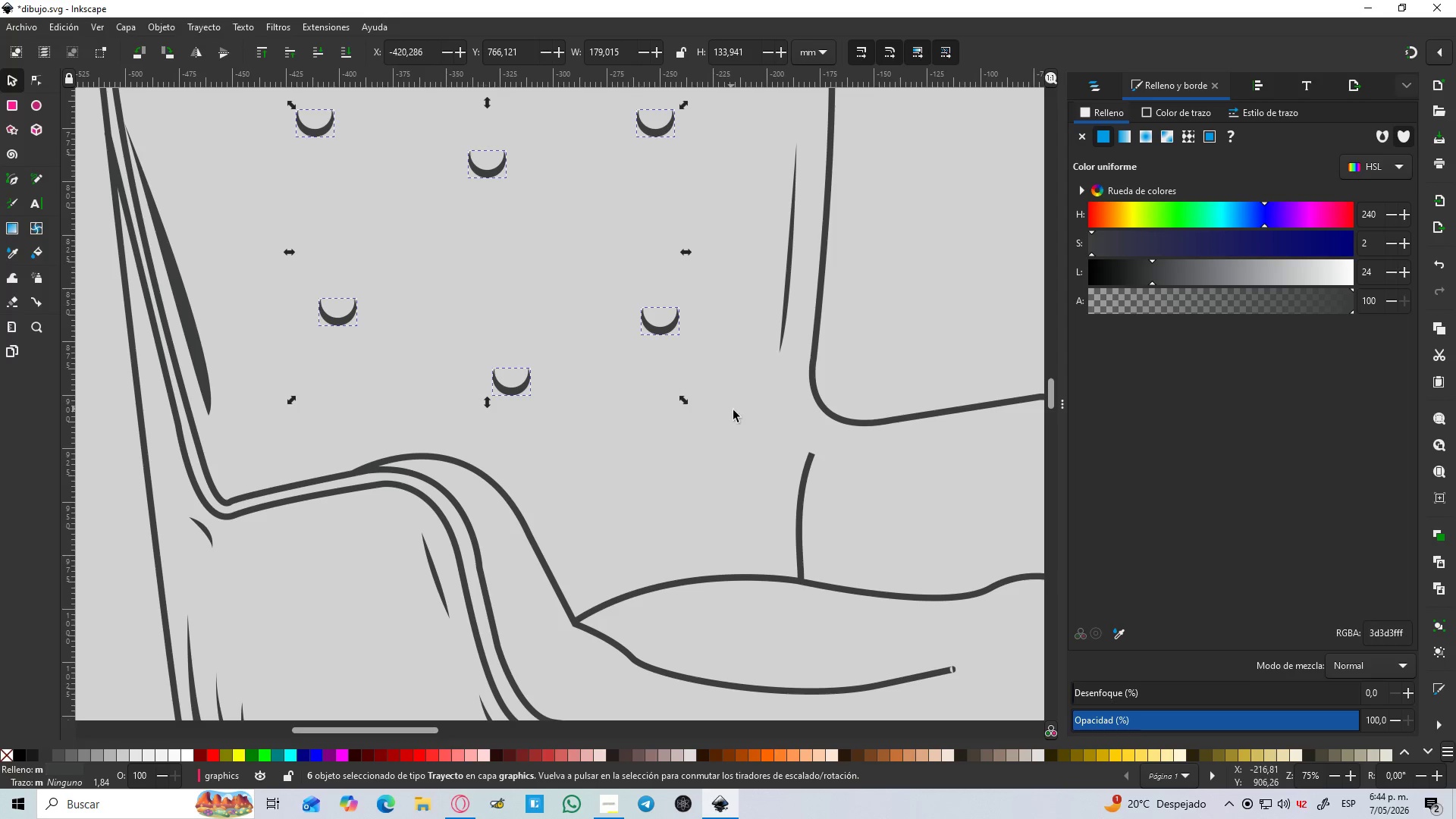 
hold_key(key=ControlLeft, duration=3.22)
hold_key(key=ShiftLeft, duration=1.53)
left_click_drag(start_coordinate=[687, 405], to_coordinate=[648, 365])
 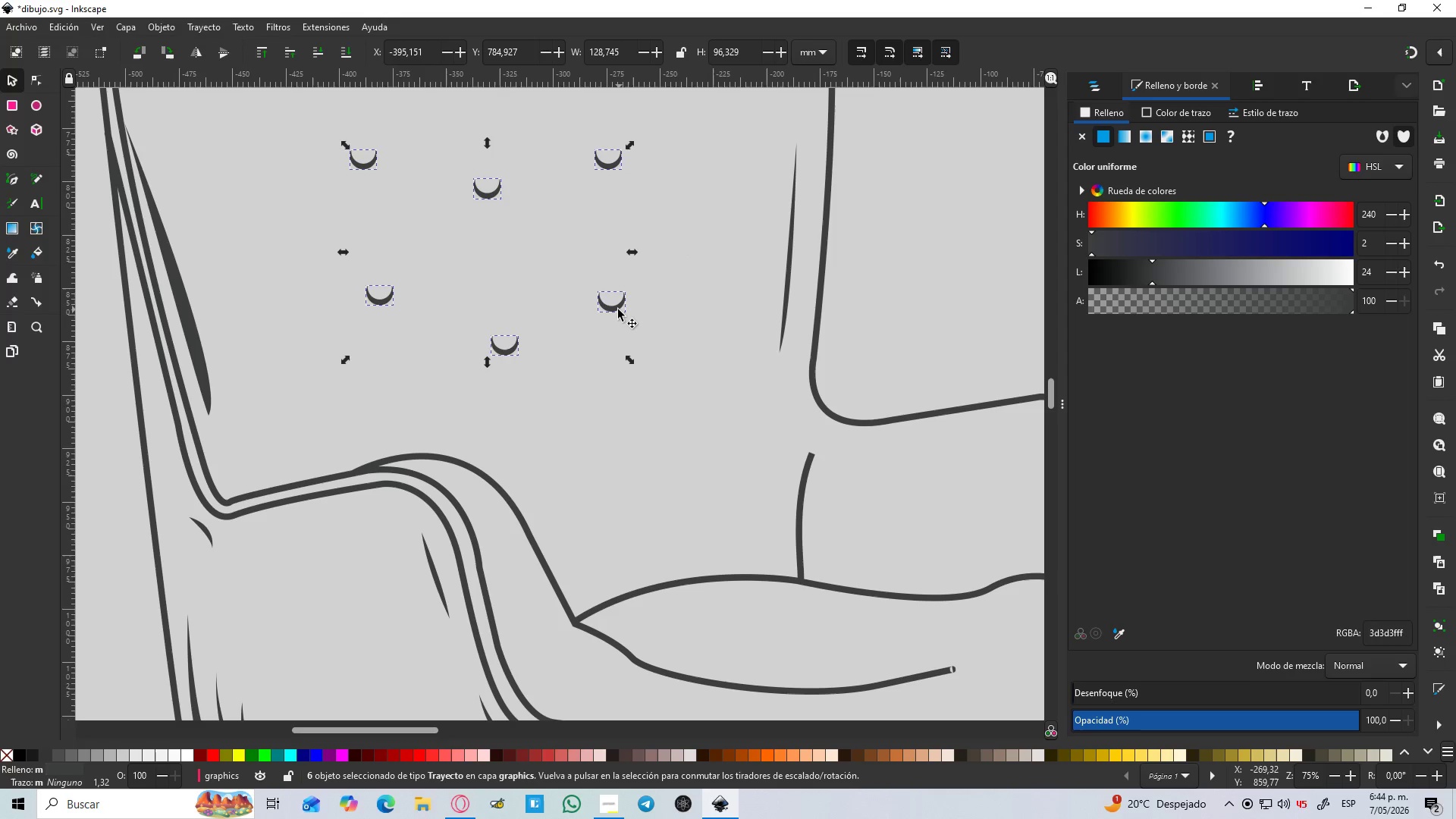 
hold_key(key=ShiftLeft, duration=1.08)
 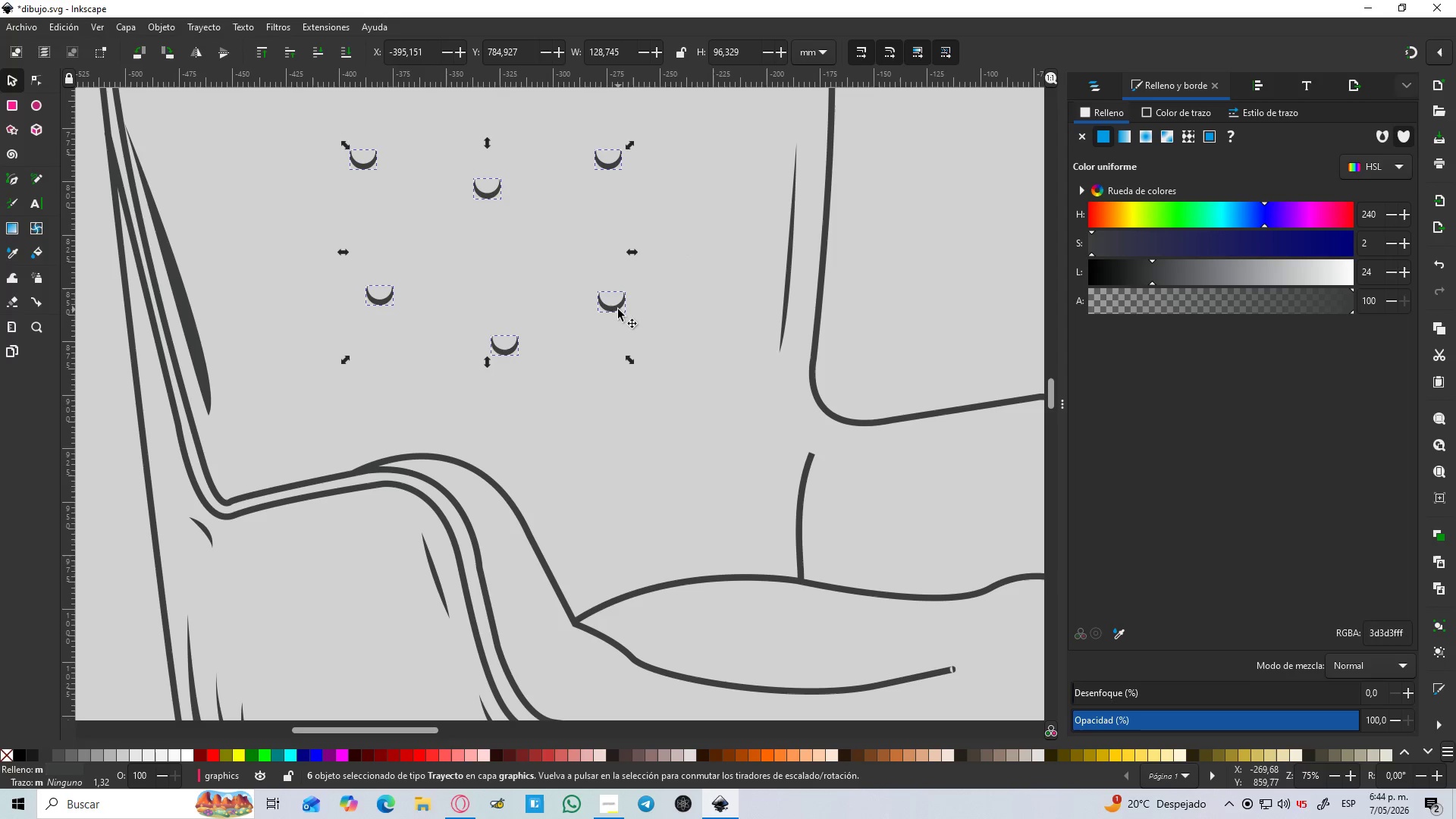 
left_click_drag(start_coordinate=[617, 309], to_coordinate=[626, 371])
 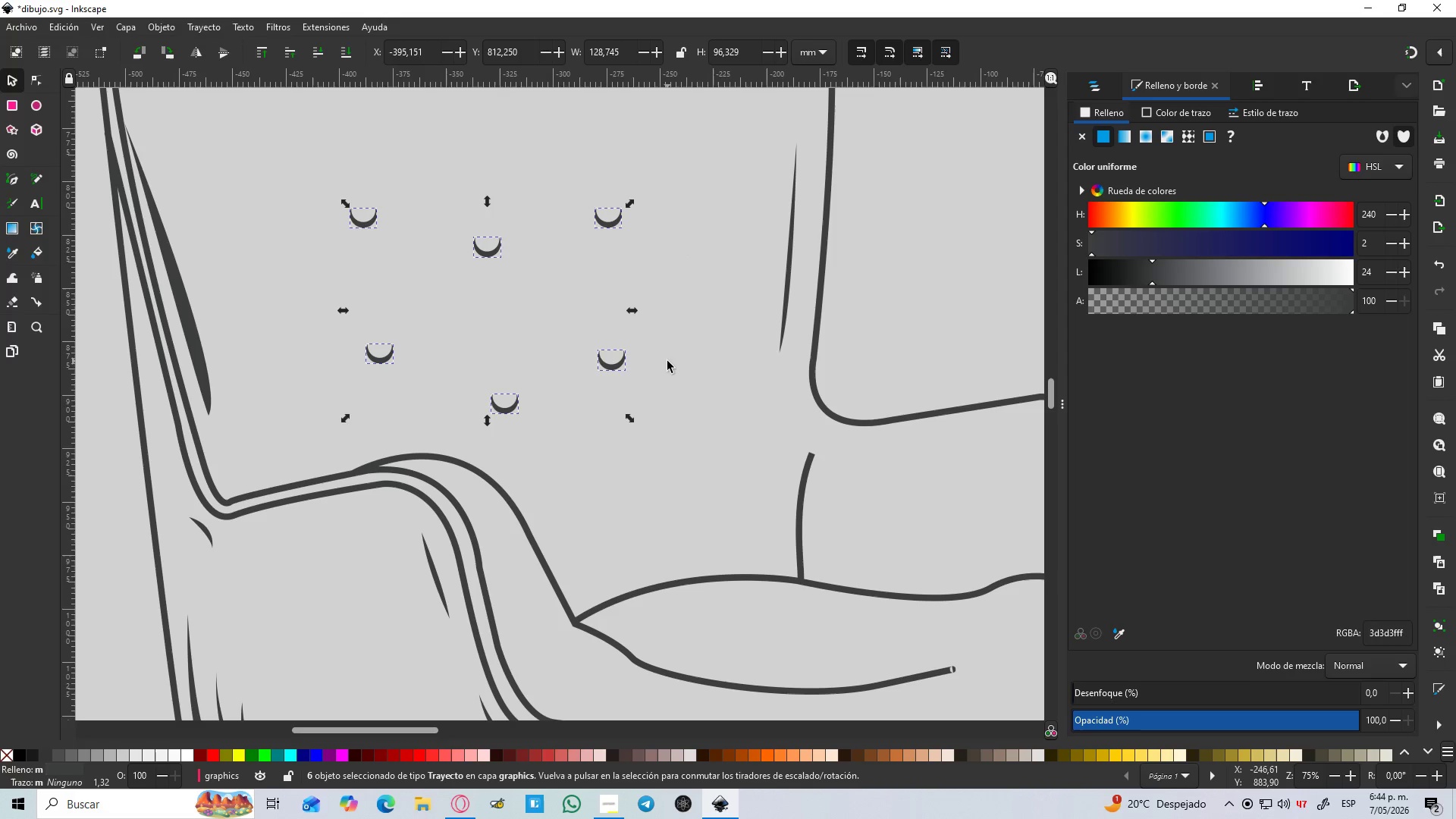 
hold_key(key=ControlLeft, duration=1.2)
 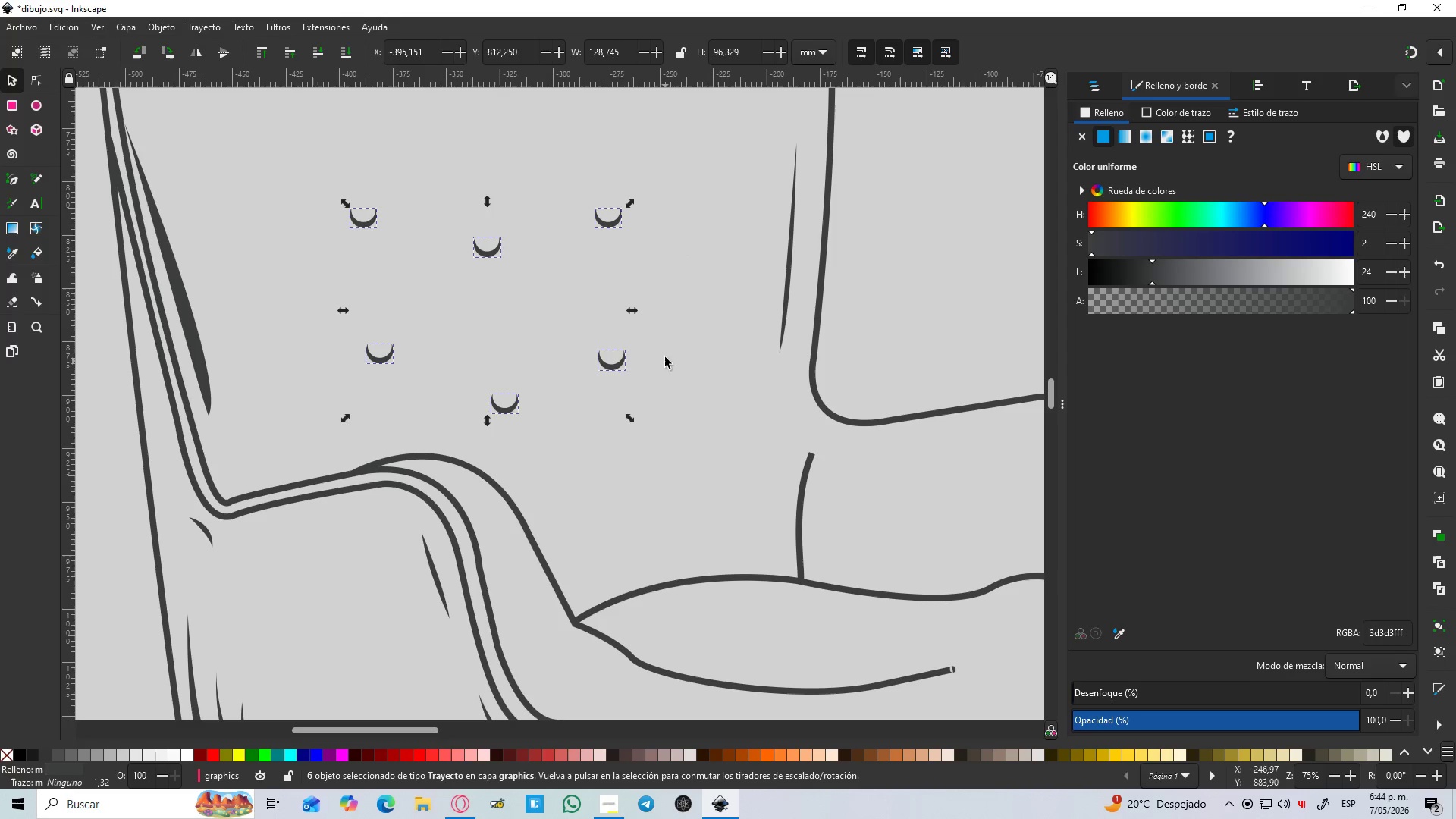 
left_click([665, 351])
 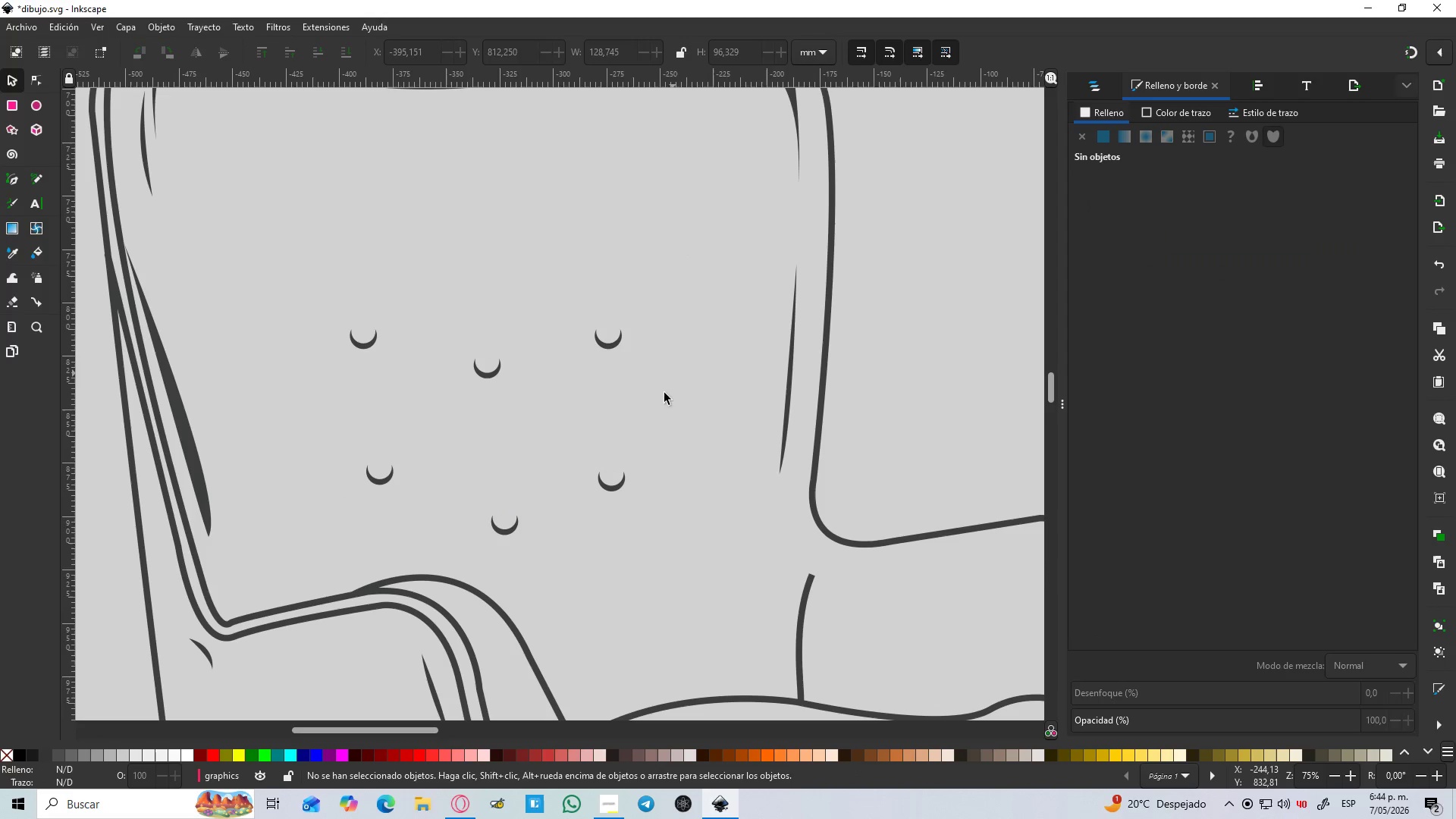 
scroll: coordinate [665, 352], scroll_direction: up, amount: 2.0
 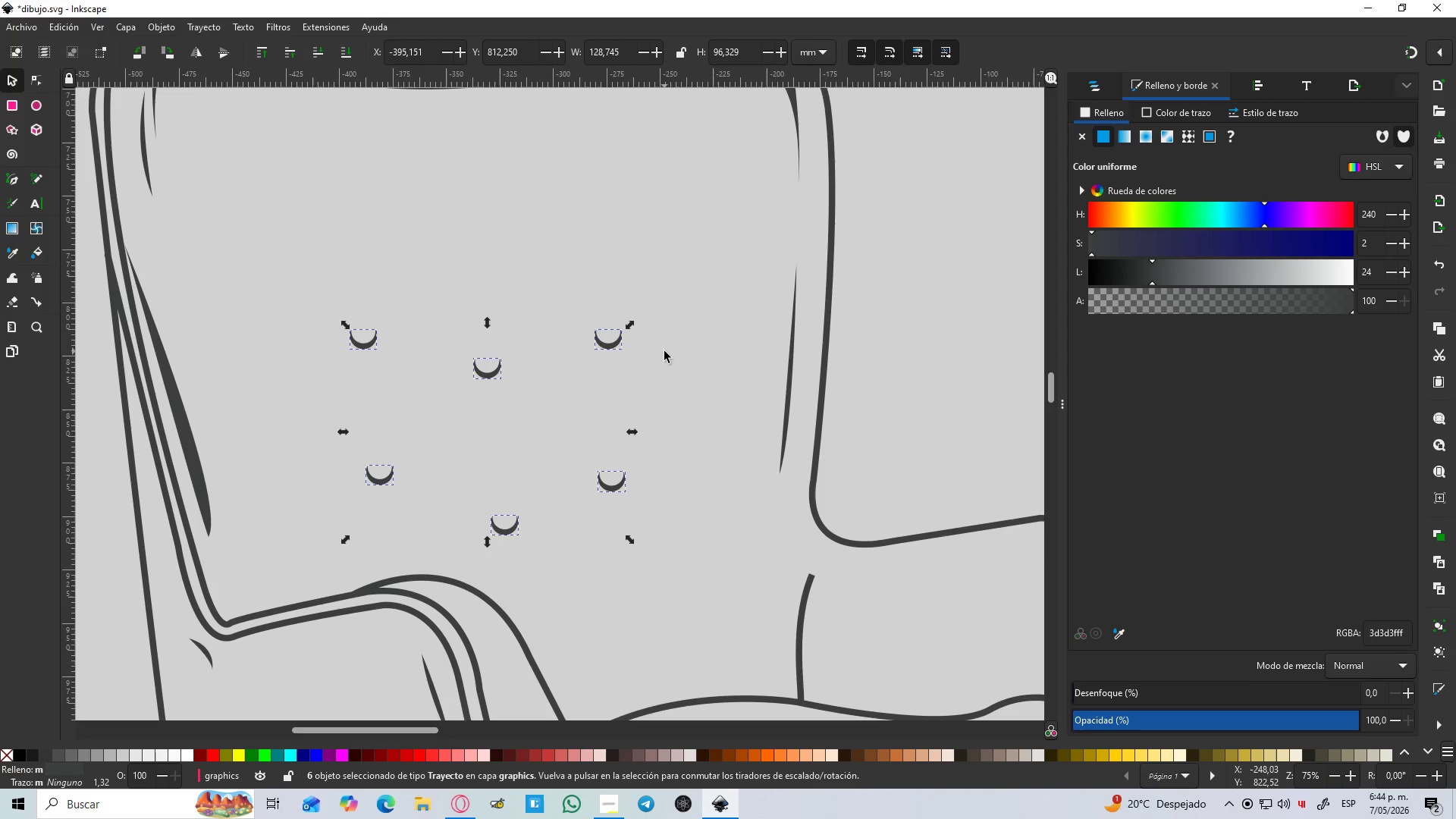 
left_click_drag(start_coordinate=[639, 388], to_coordinate=[287, 287])
 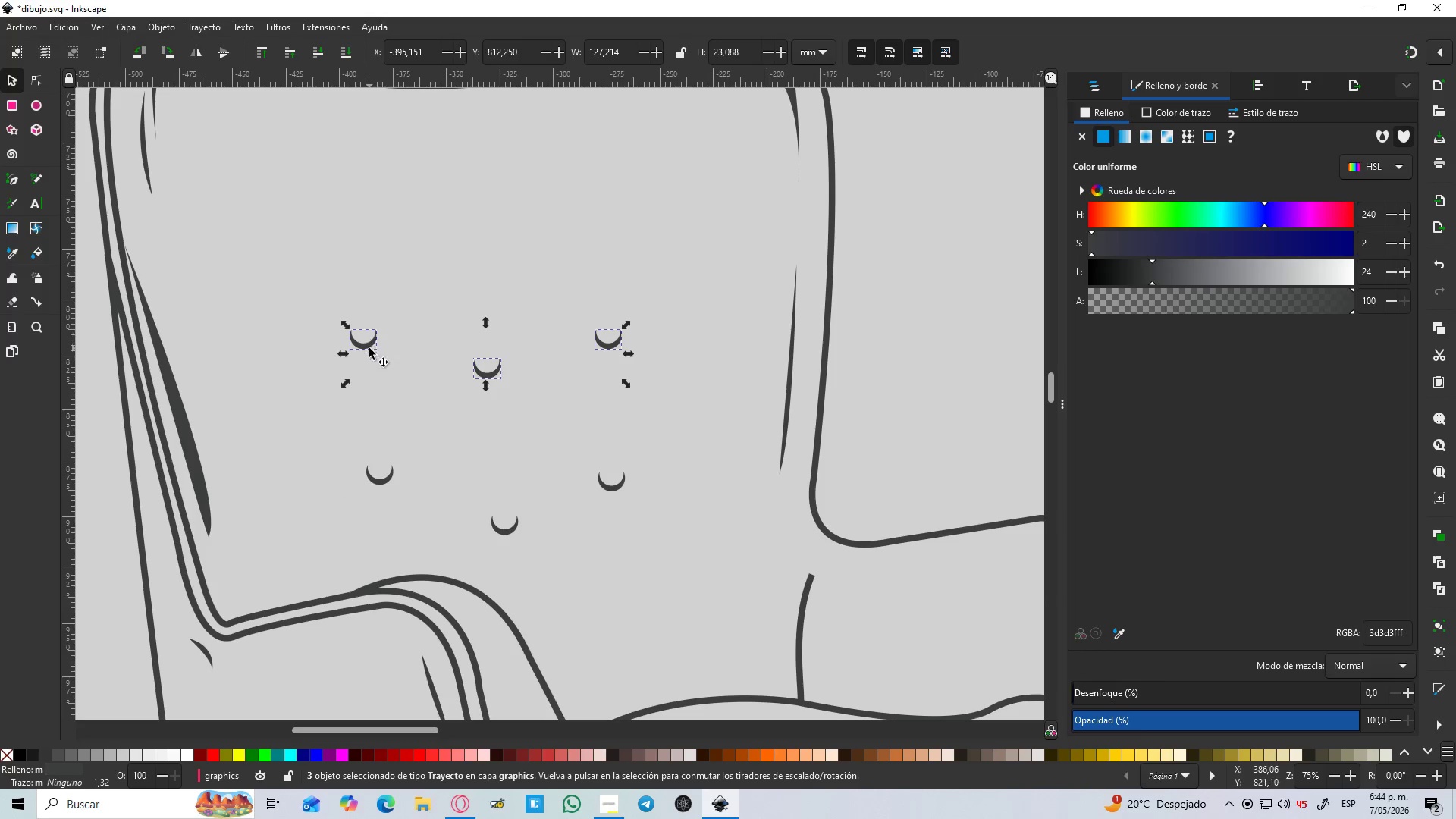 
left_click_drag(start_coordinate=[369, 348], to_coordinate=[363, 256])
 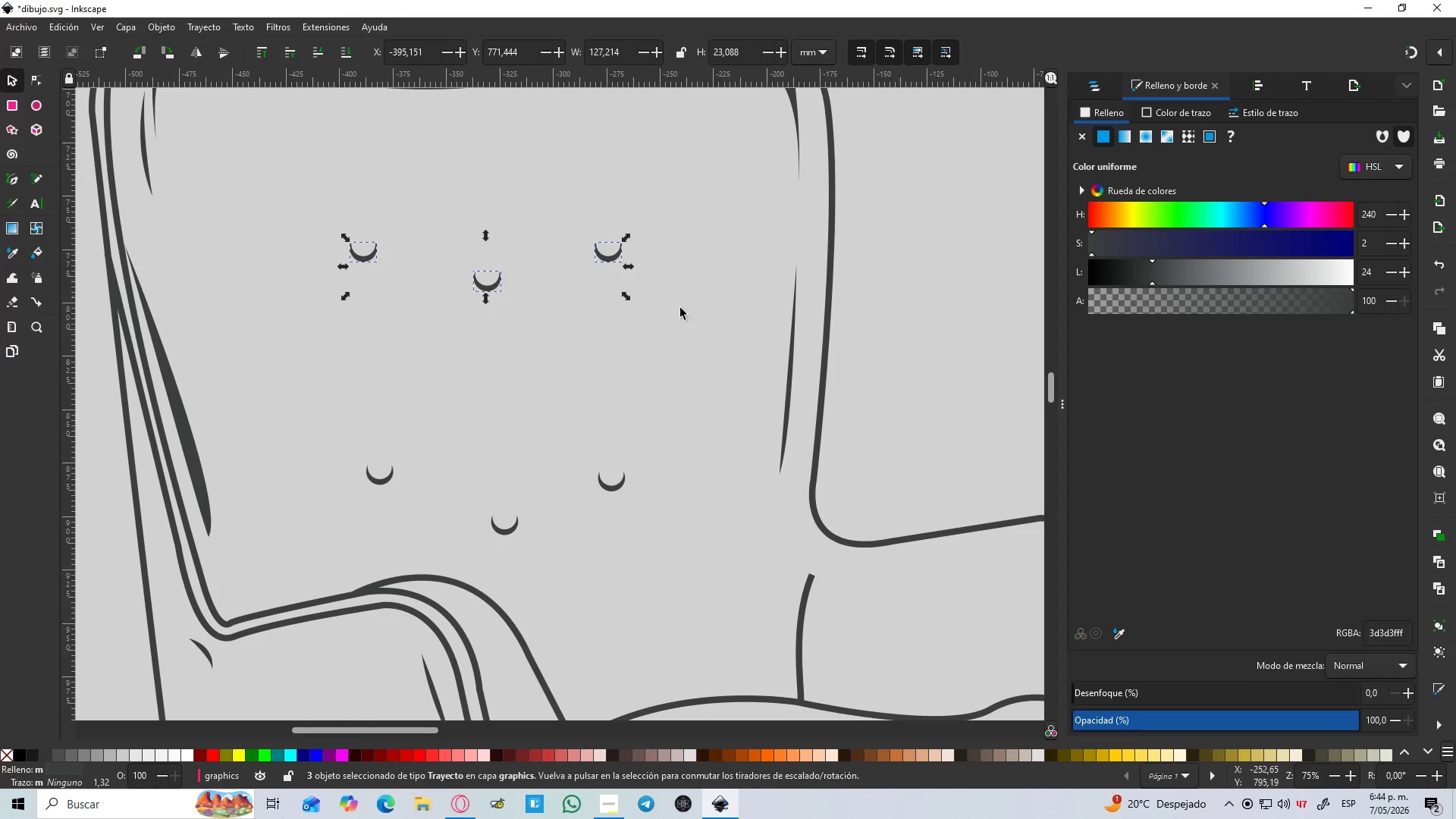 
hold_key(key=ControlLeft, duration=0.94)
 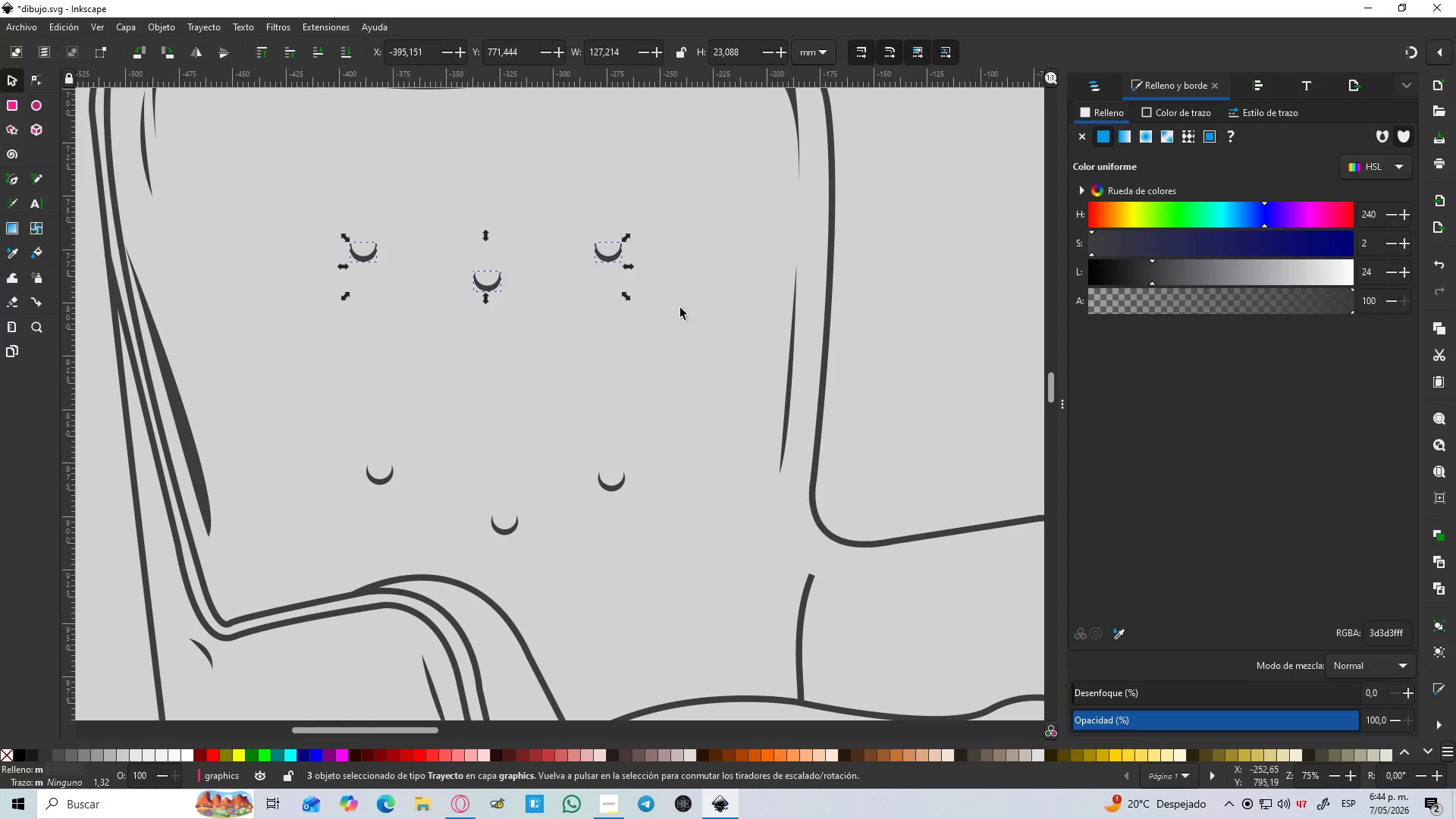 
left_click_drag(start_coordinate=[690, 314], to_coordinate=[695, 311])
 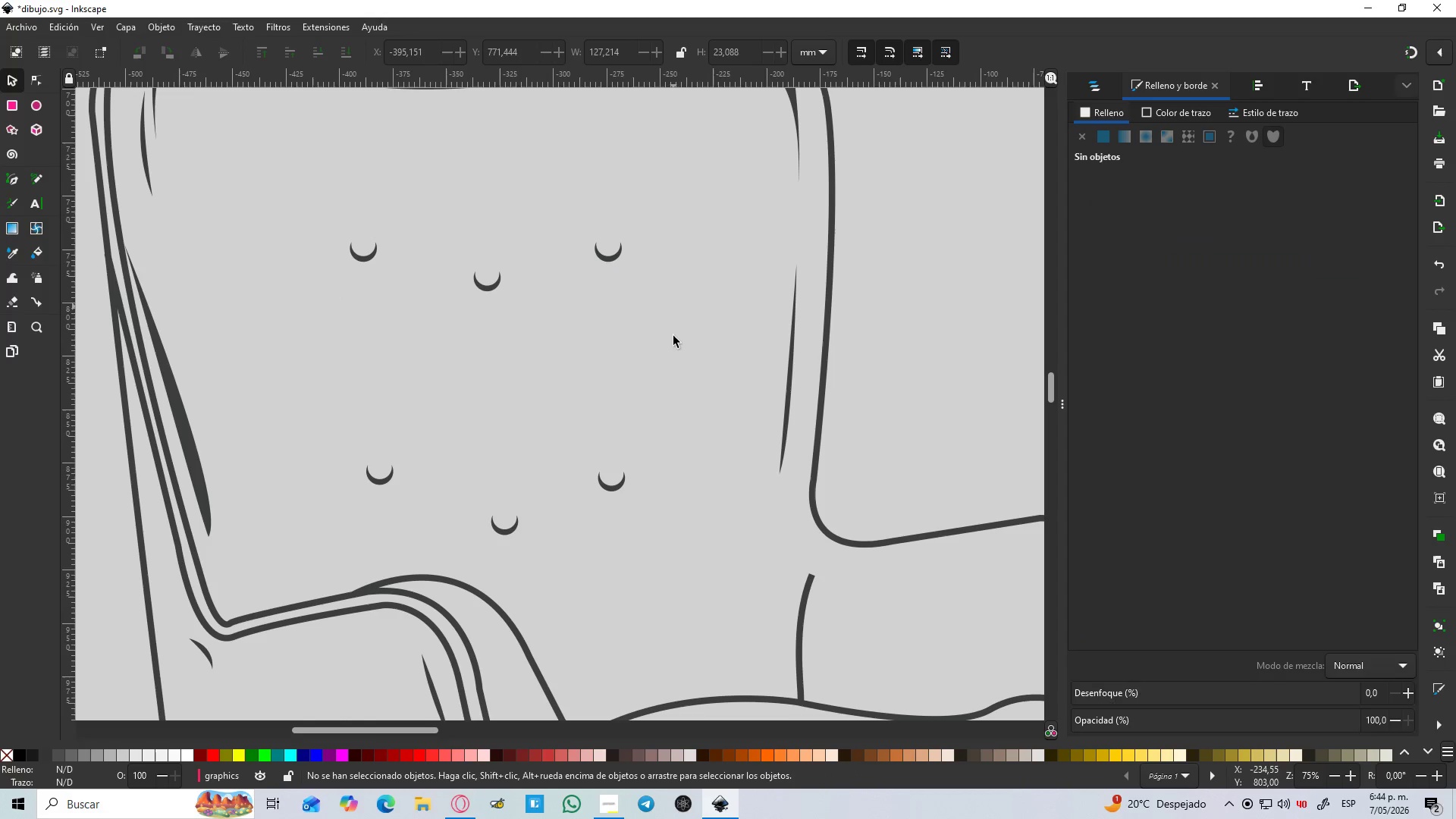 
left_click_drag(start_coordinate=[672, 336], to_coordinate=[626, 290])
 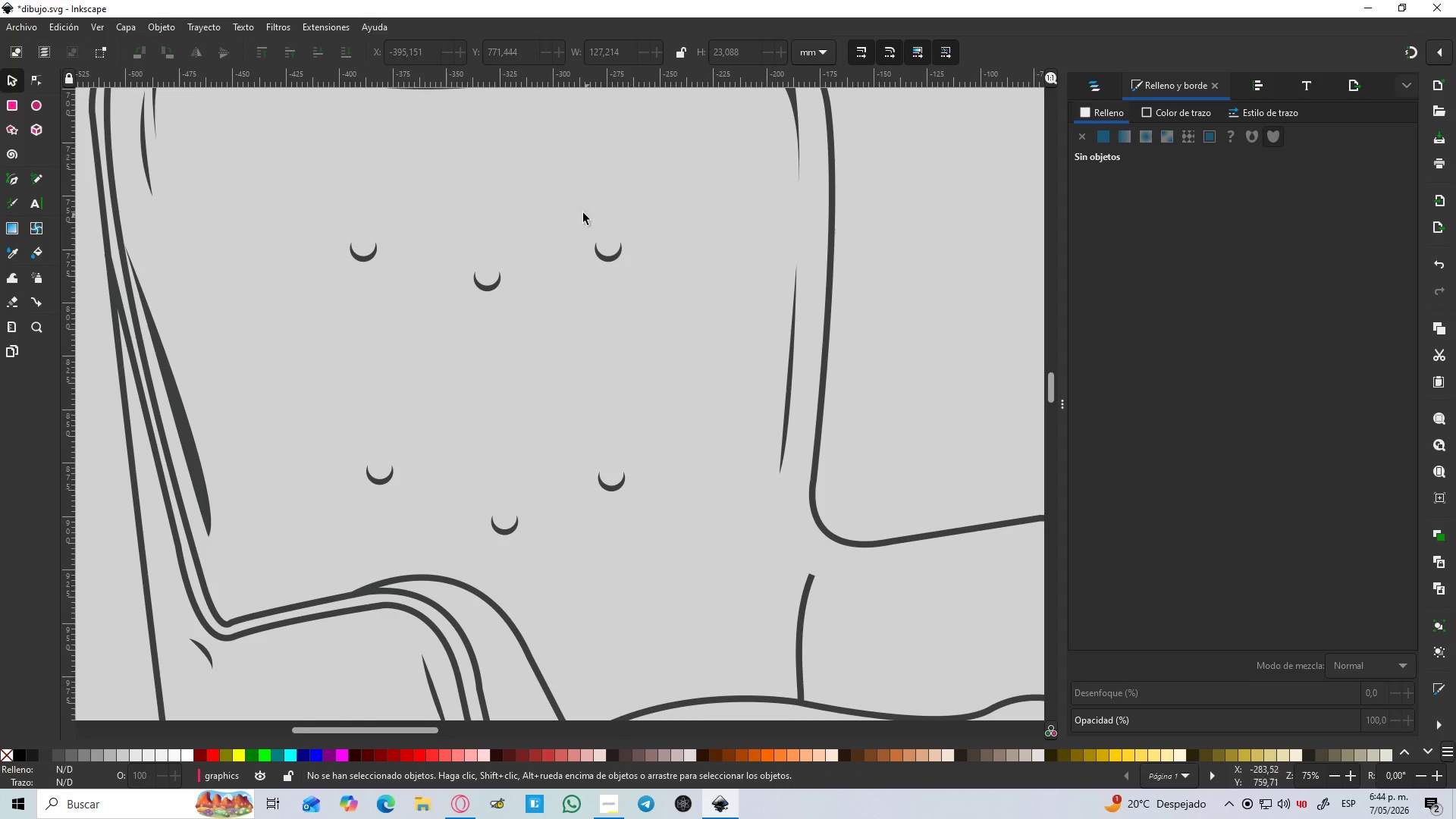 
left_click_drag(start_coordinate=[588, 224], to_coordinate=[661, 512])
 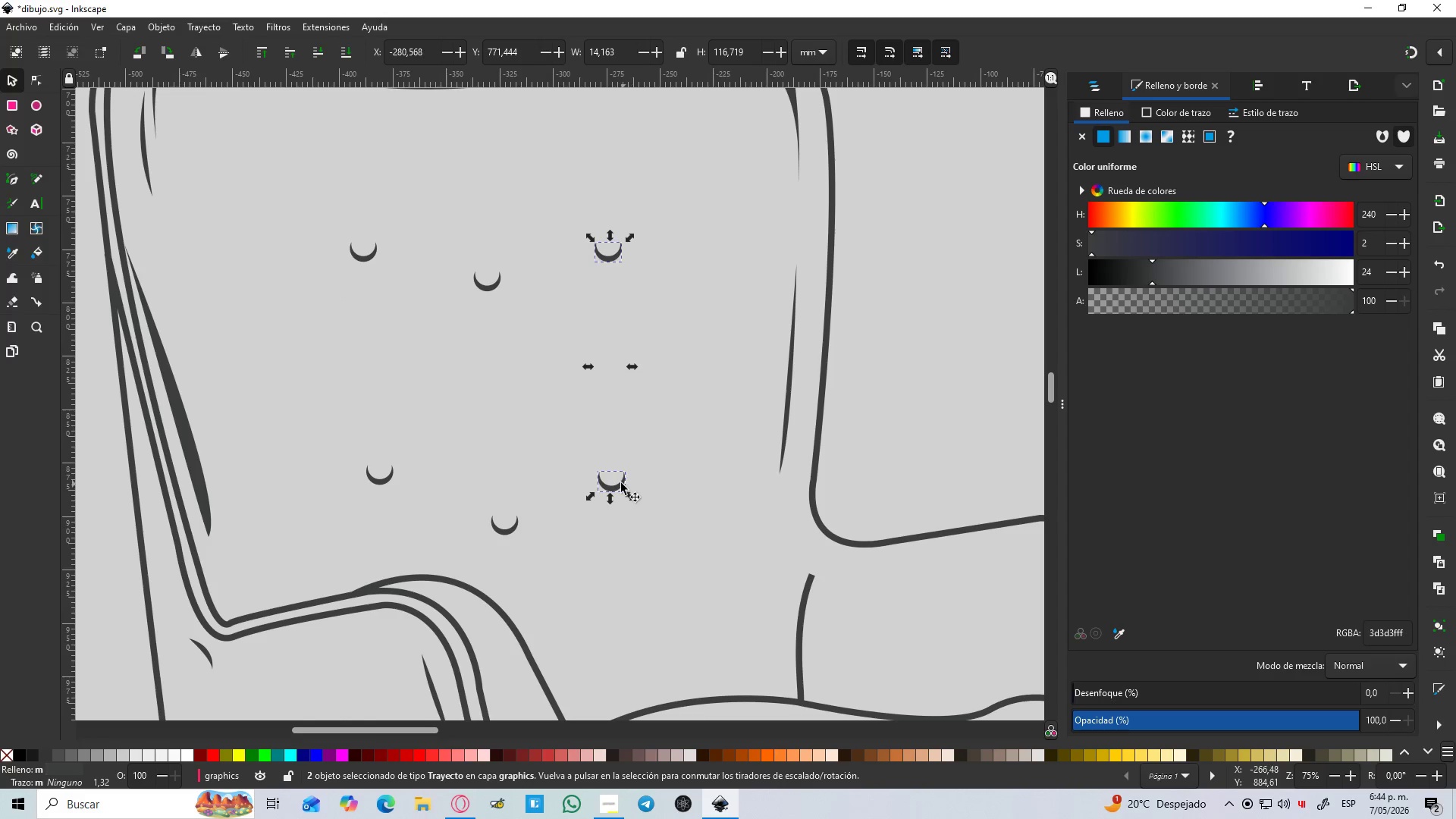 
left_click_drag(start_coordinate=[619, 483], to_coordinate=[683, 481])
 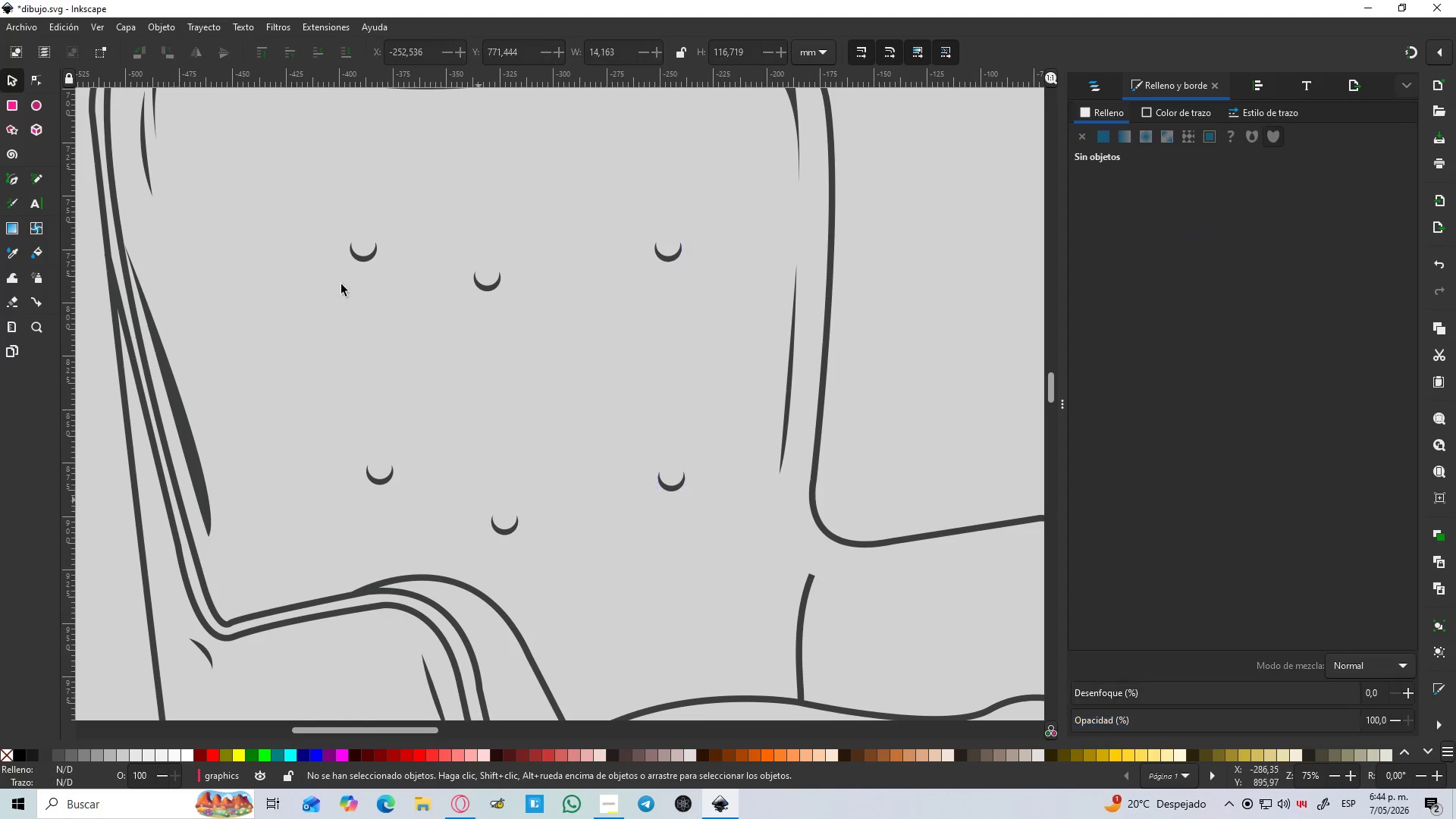 
hold_key(key=ControlLeft, duration=1.33)
 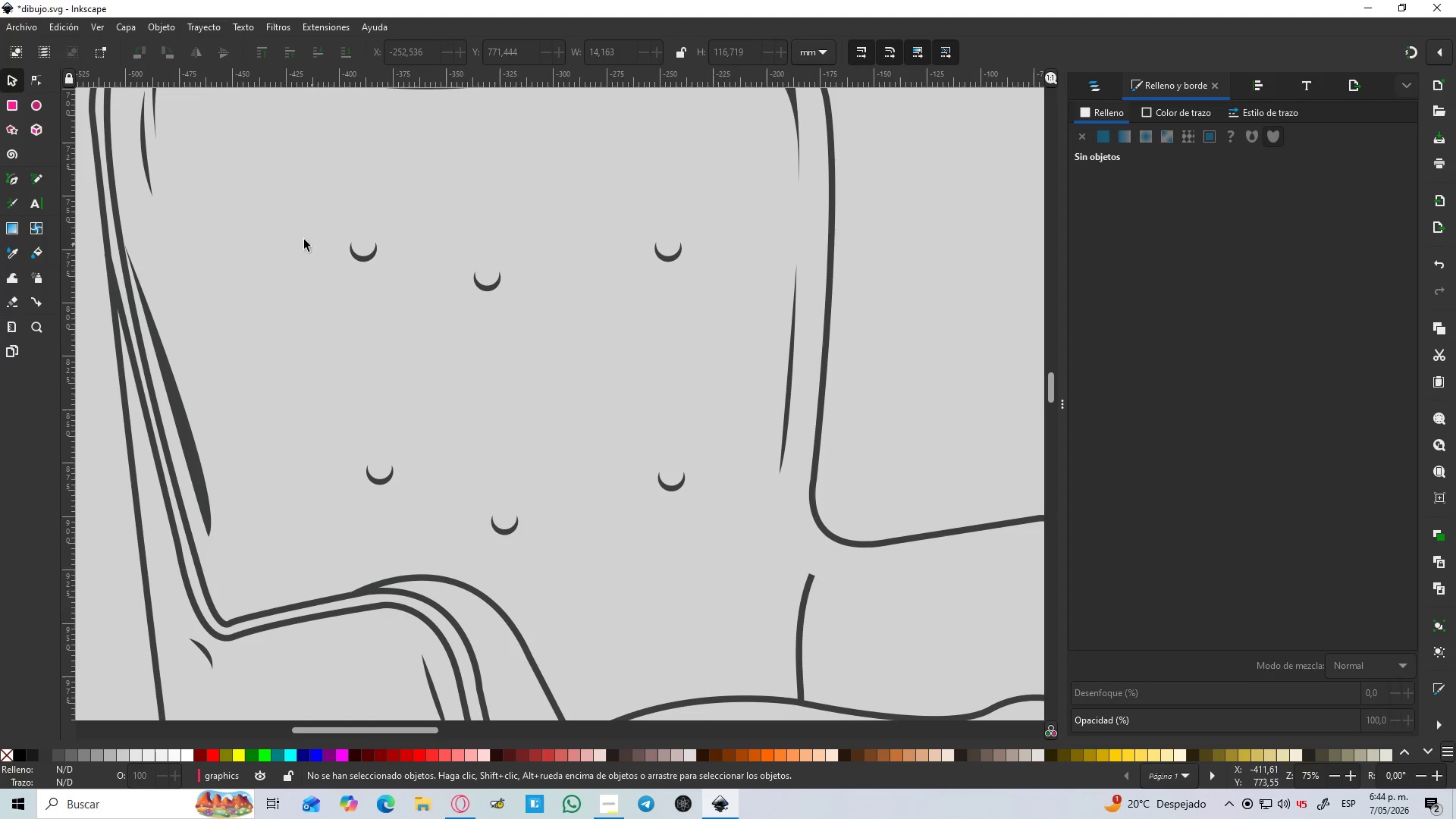 
hold_key(key=ControlLeft, duration=1.92)
left_click_drag(start_coordinate=[586, 519], to_coordinate=[582, 508])
 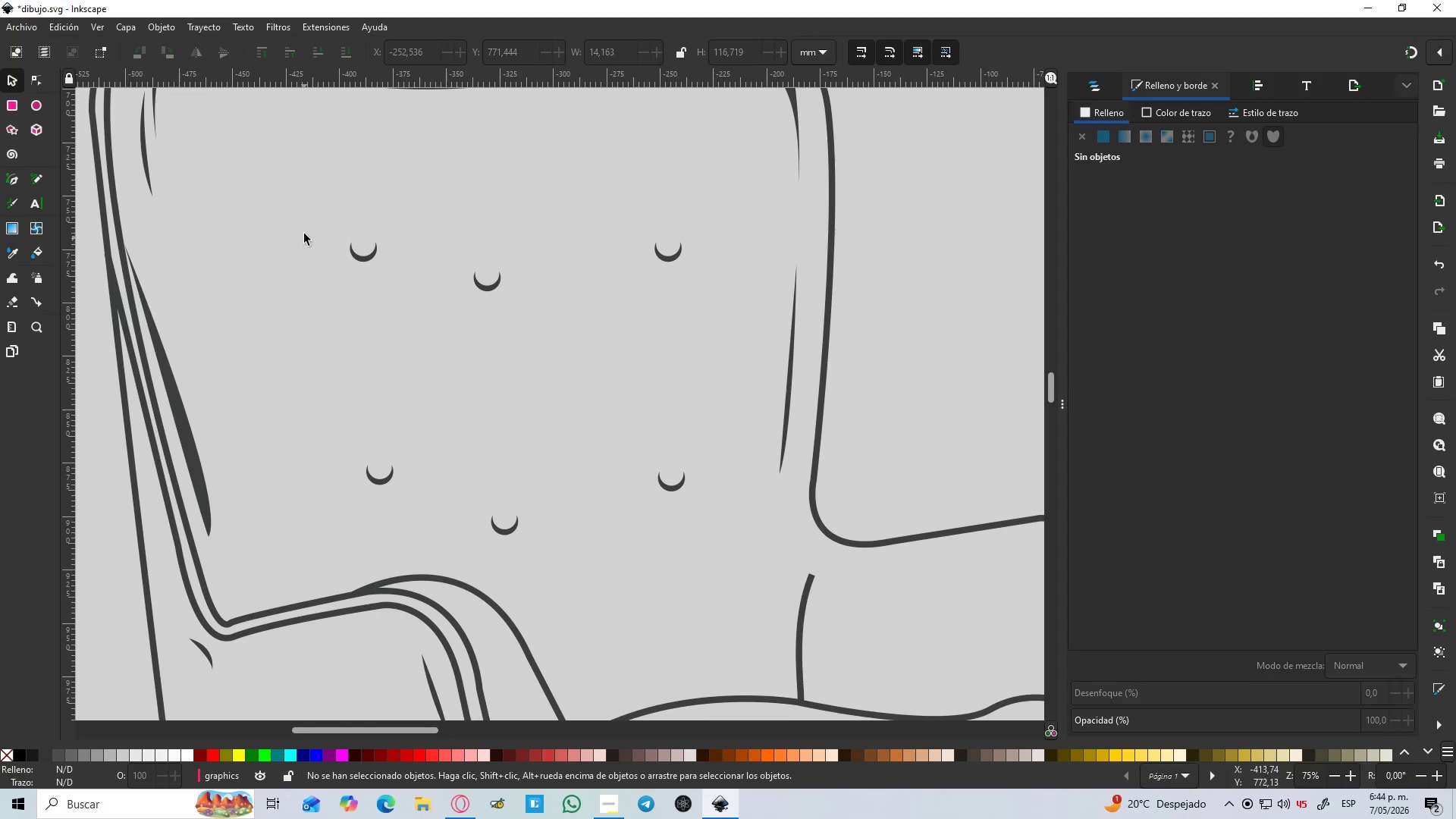 
left_click_drag(start_coordinate=[306, 199], to_coordinate=[440, 517])
 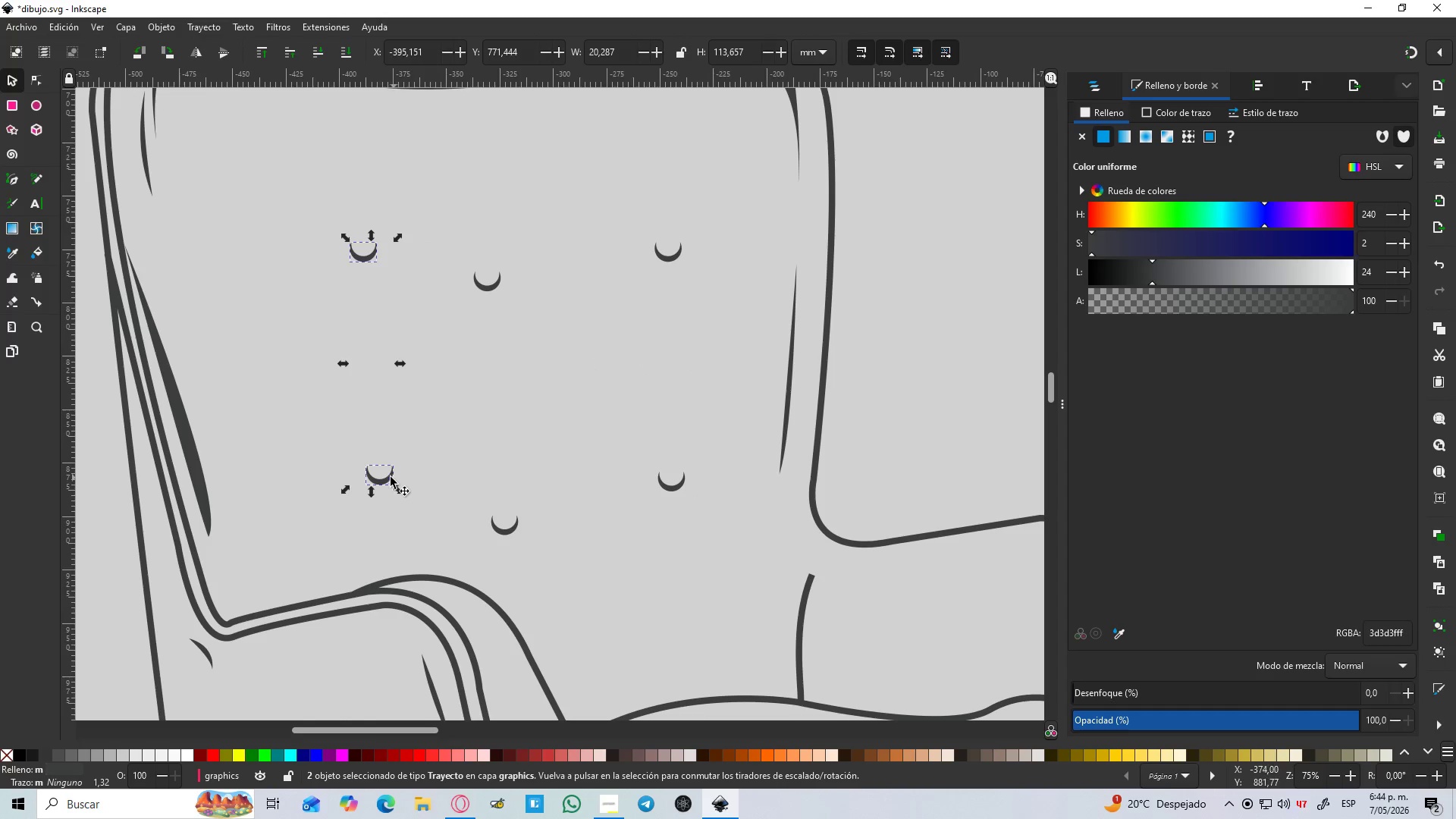 
left_click_drag(start_coordinate=[386, 477], to_coordinate=[309, 474])
 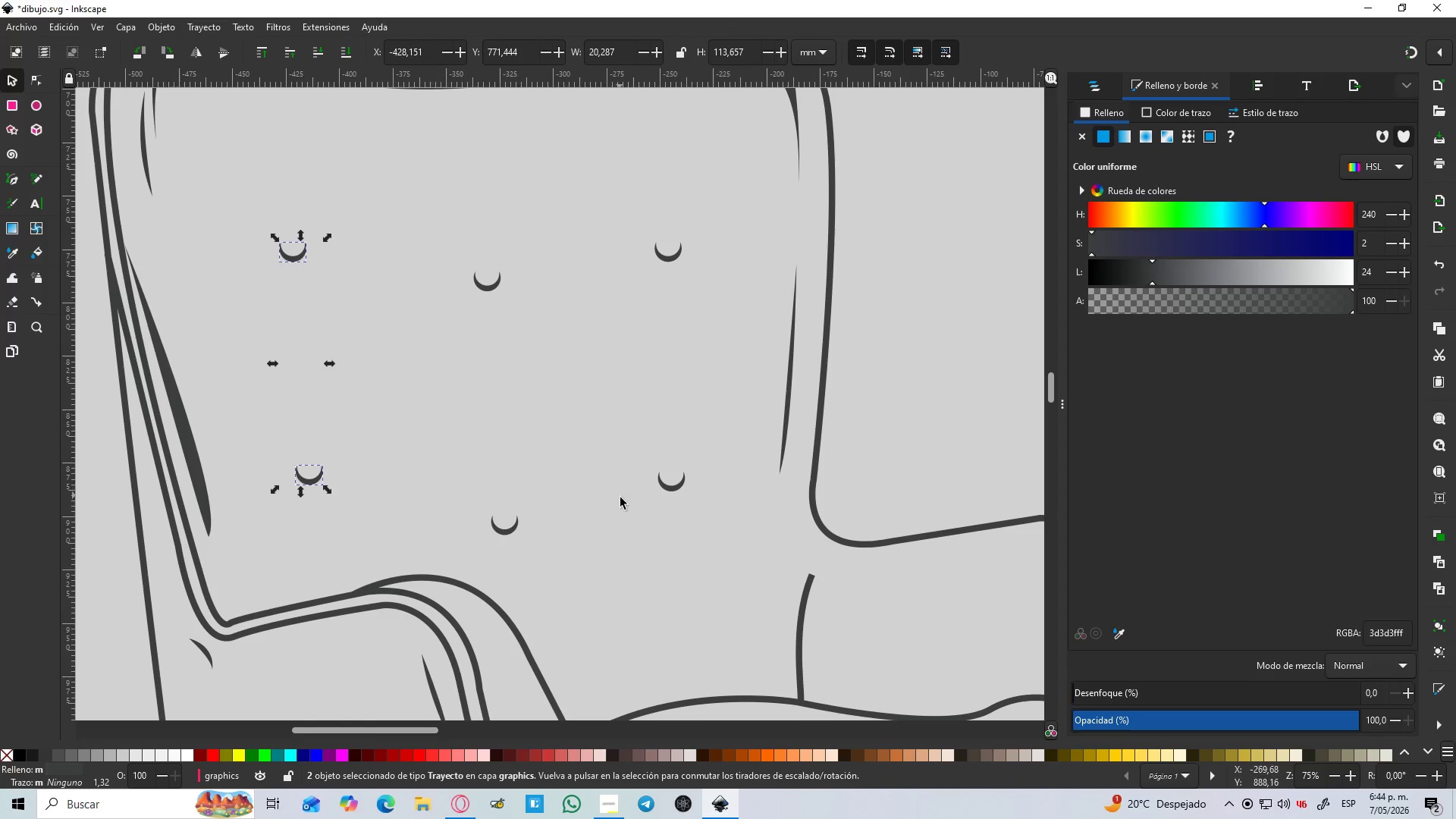 
hold_key(key=ControlLeft, duration=1.49)
 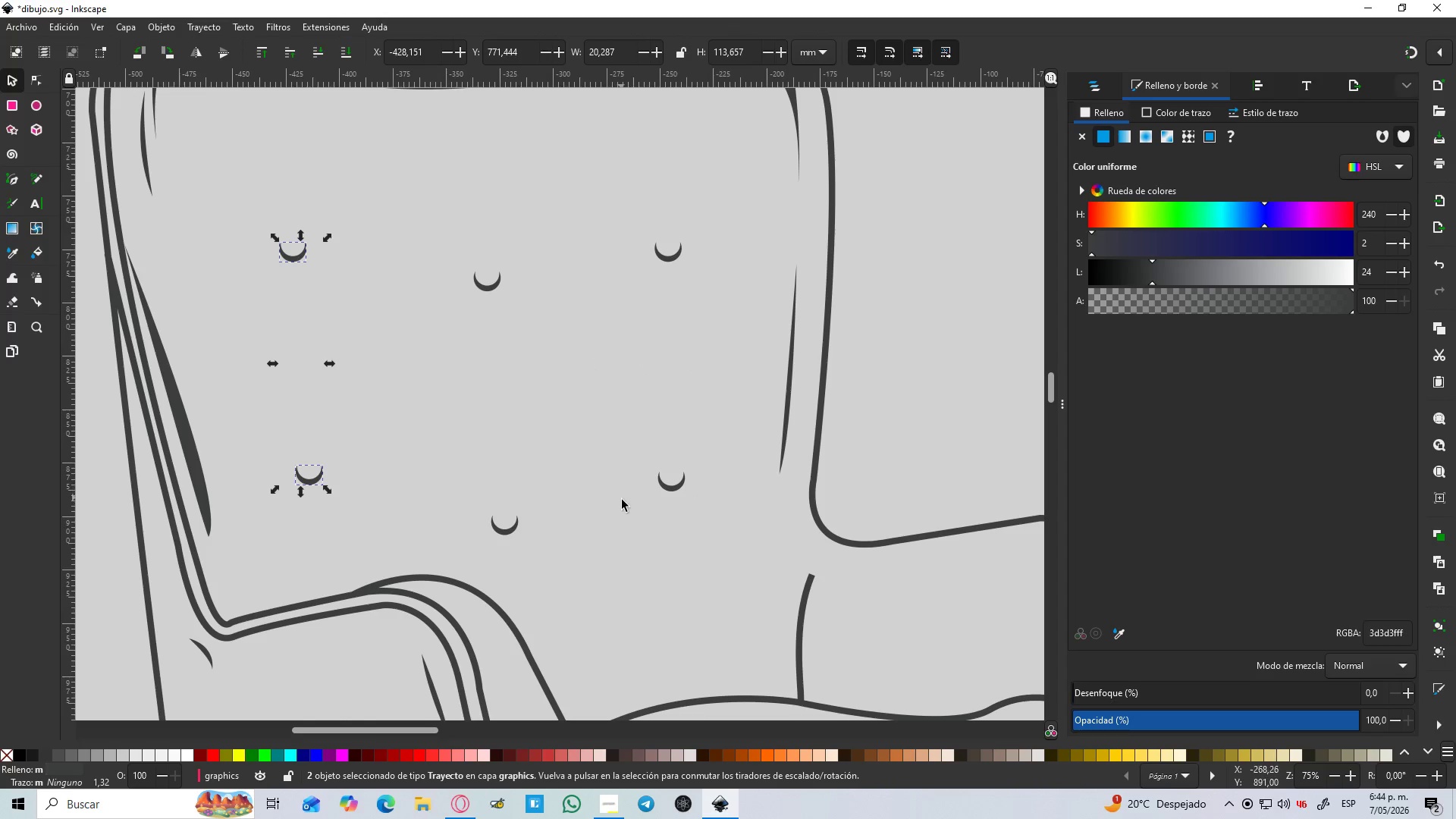 
hold_key(key=ControlLeft, duration=0.59)
scroll: coordinate [632, 468], scroll_direction: down, amount: 3.0
 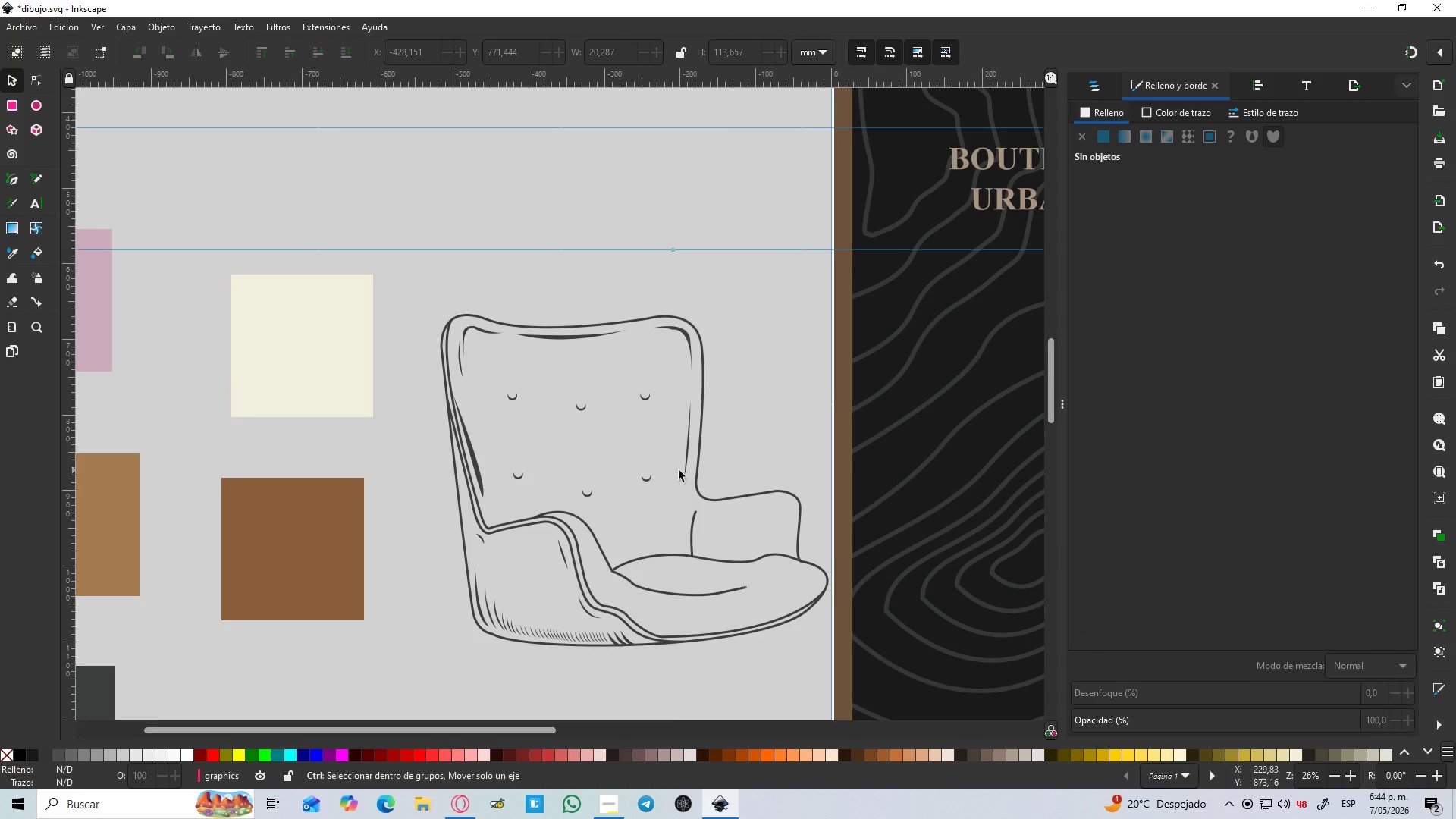 
hold_key(key=Space, duration=0.33)
 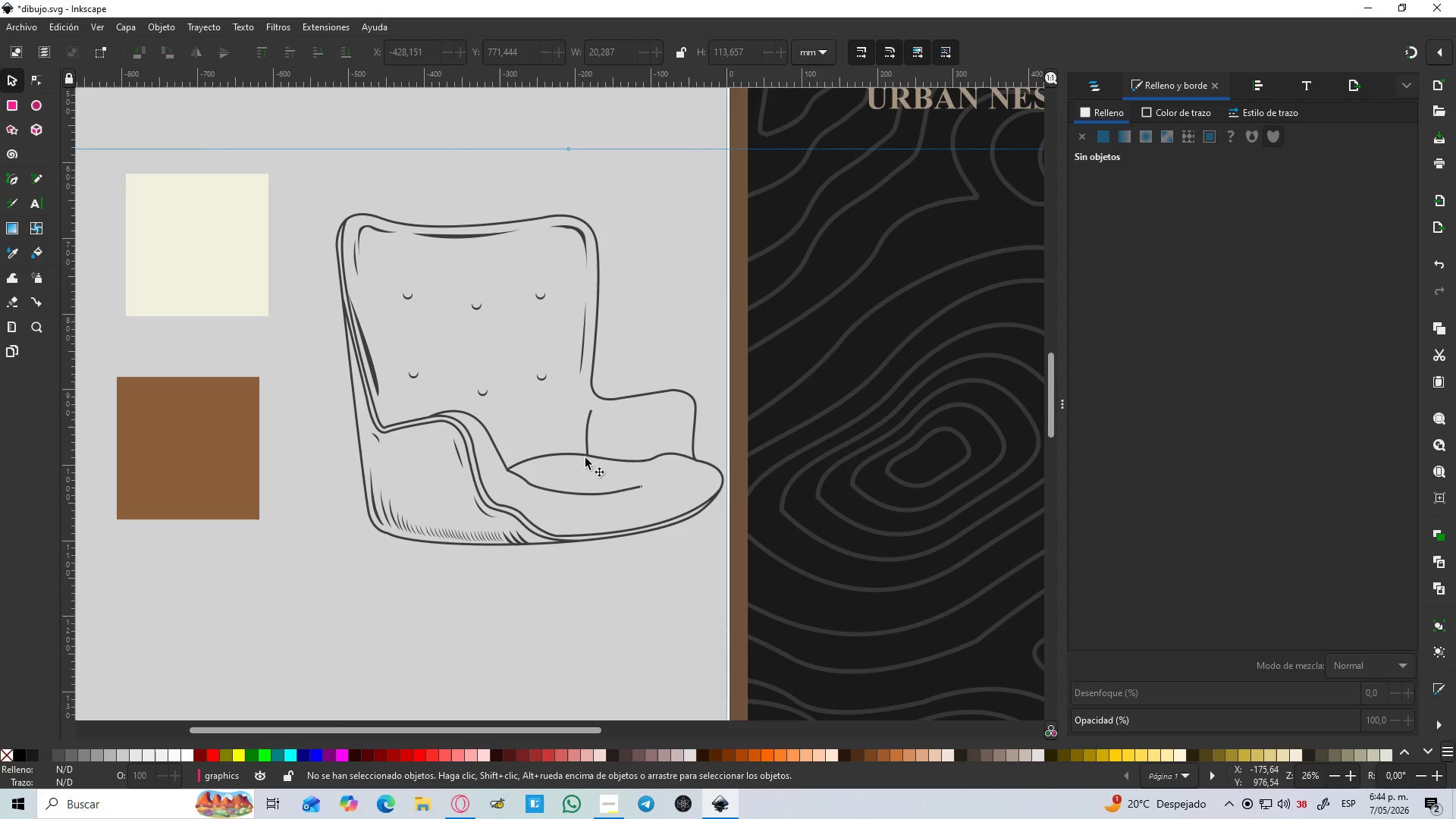 
hold_key(key=ControlLeft, duration=1.5)
scroll: coordinate [469, 367], scroll_direction: up, amount: 4.0
 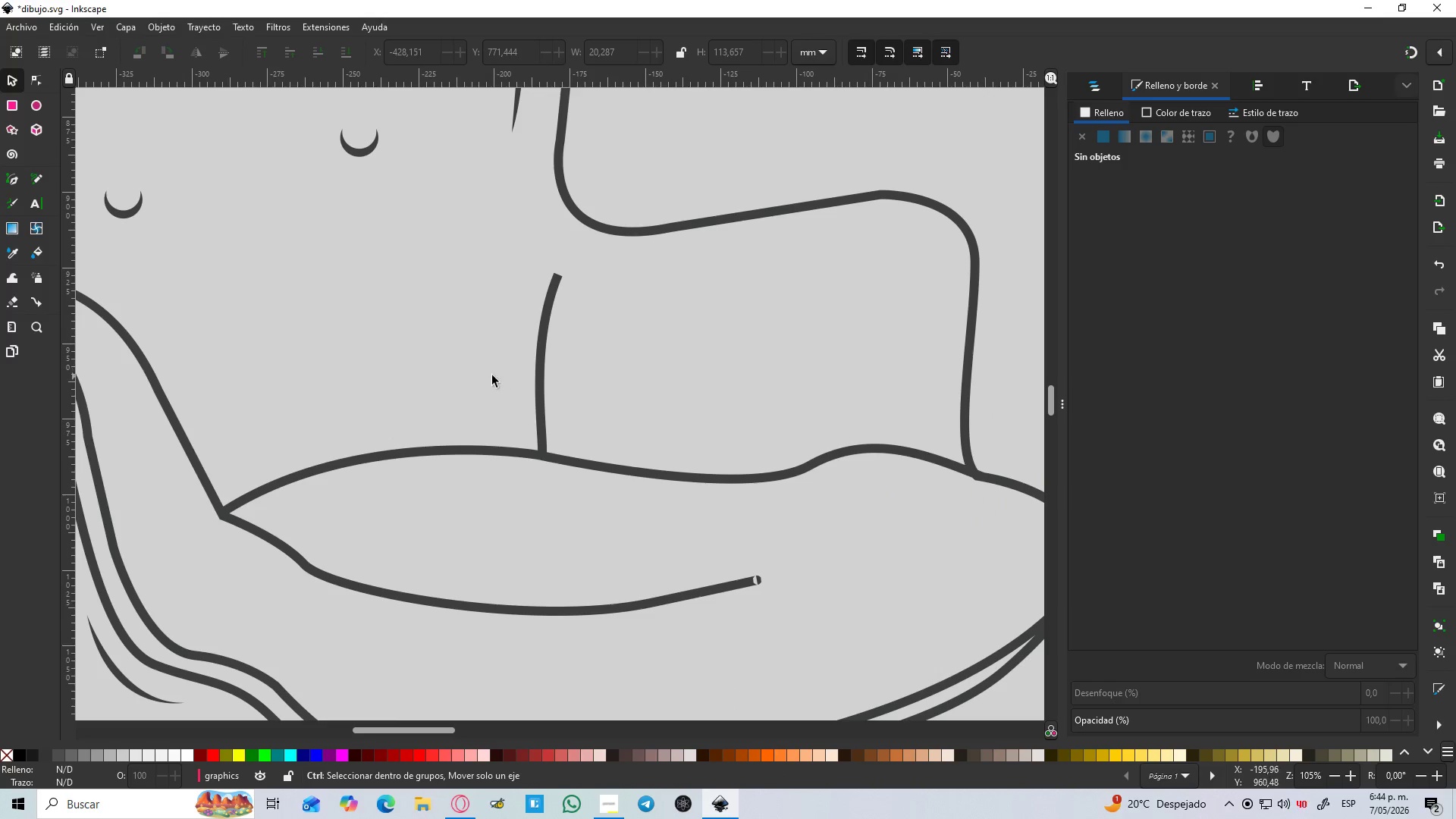 
hold_key(key=ControlLeft, duration=0.45)
scroll: coordinate [533, 366], scroll_direction: up, amount: 1.0
 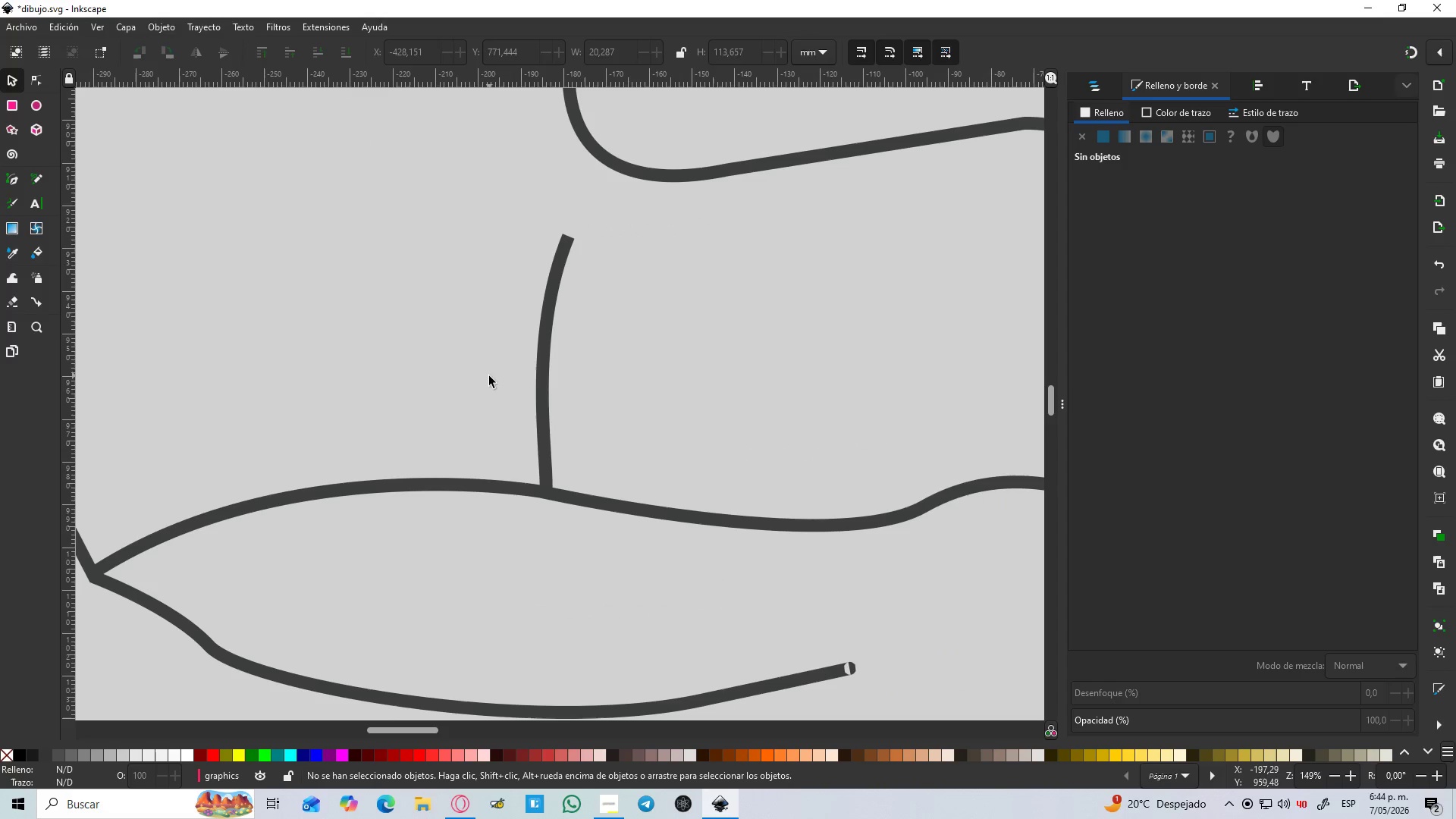 
key(B)
 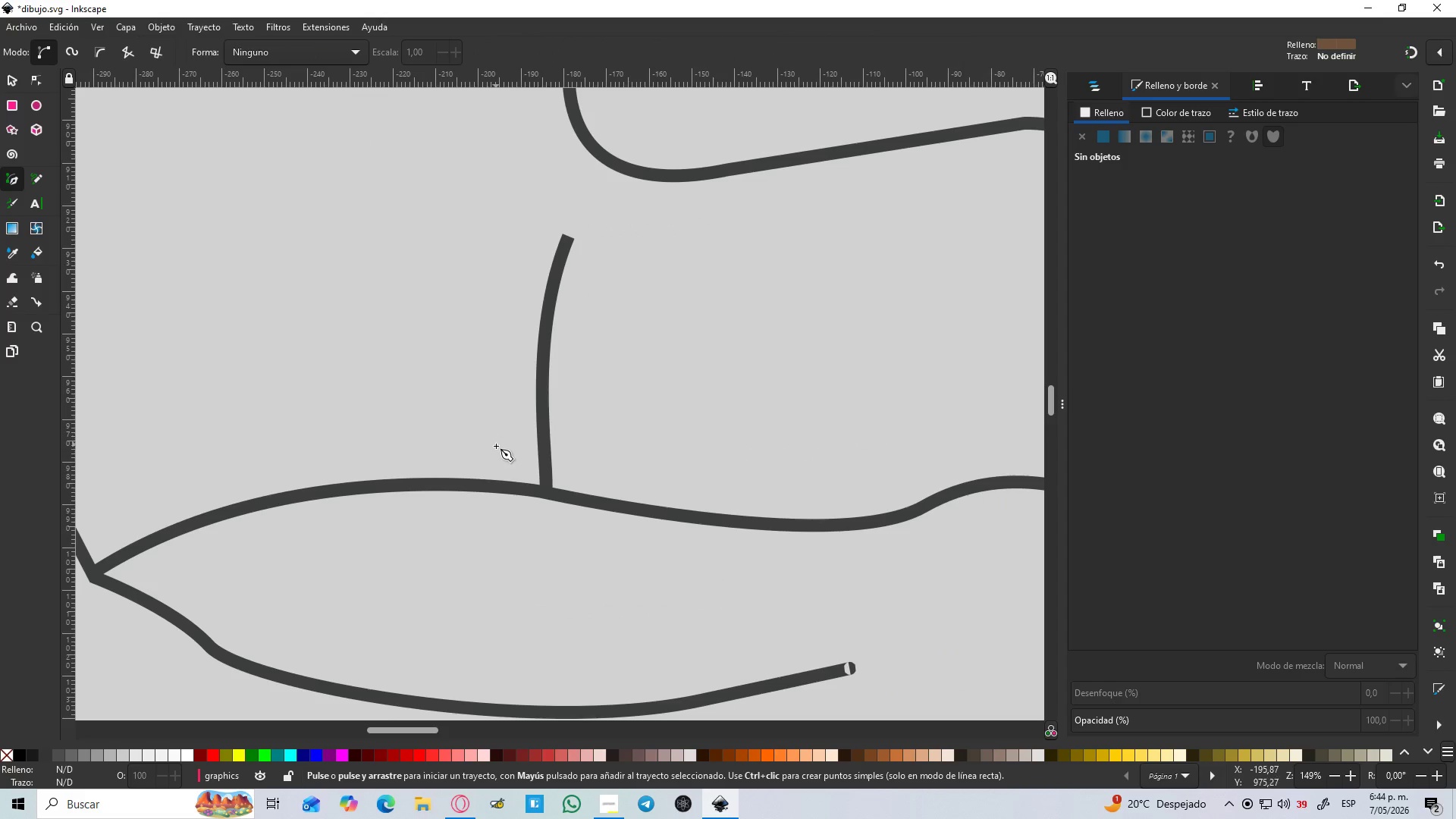 
left_click_drag(start_coordinate=[497, 455], to_coordinate=[495, 434])
 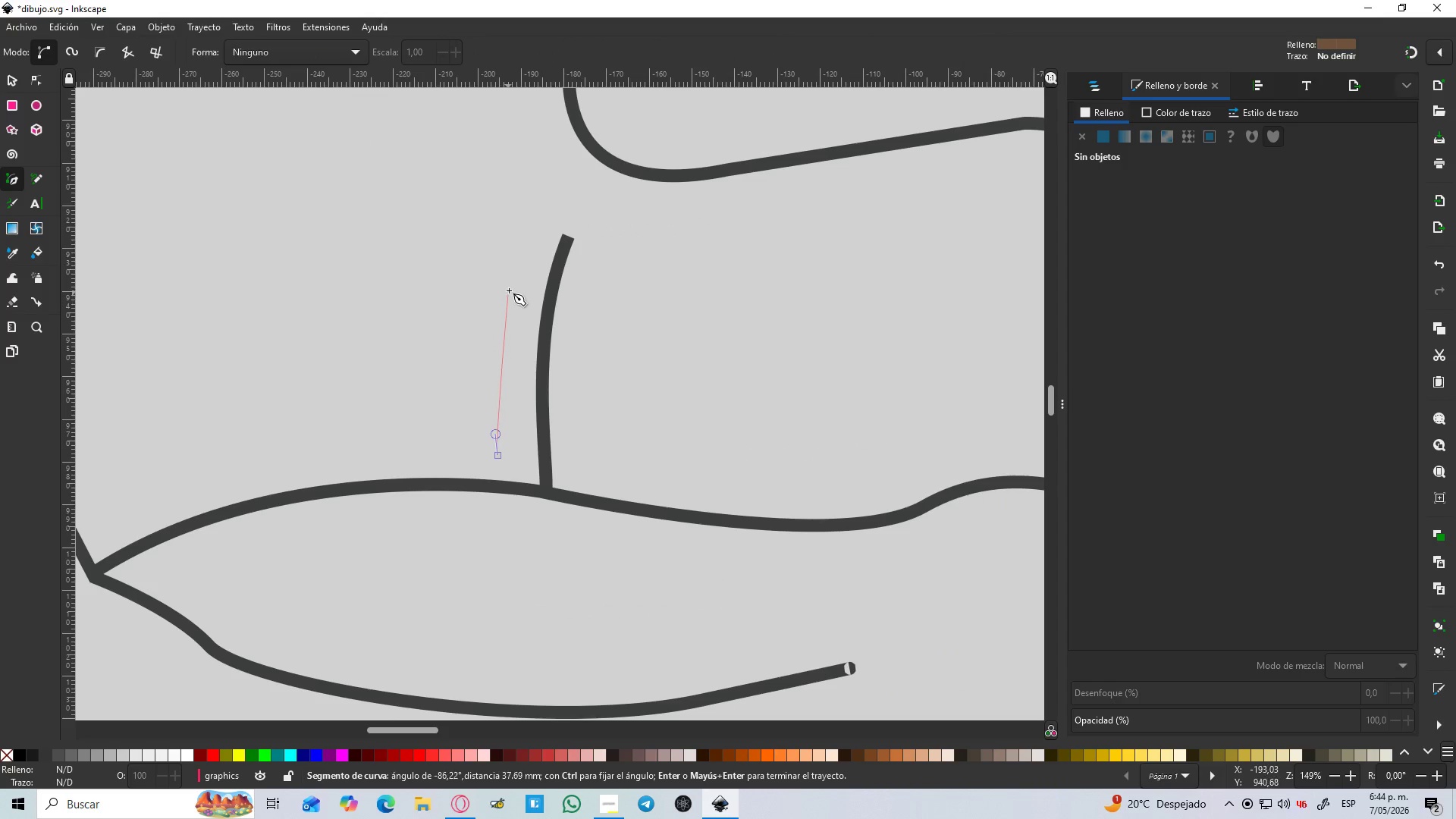 
left_click_drag(start_coordinate=[509, 289], to_coordinate=[519, 259])
 